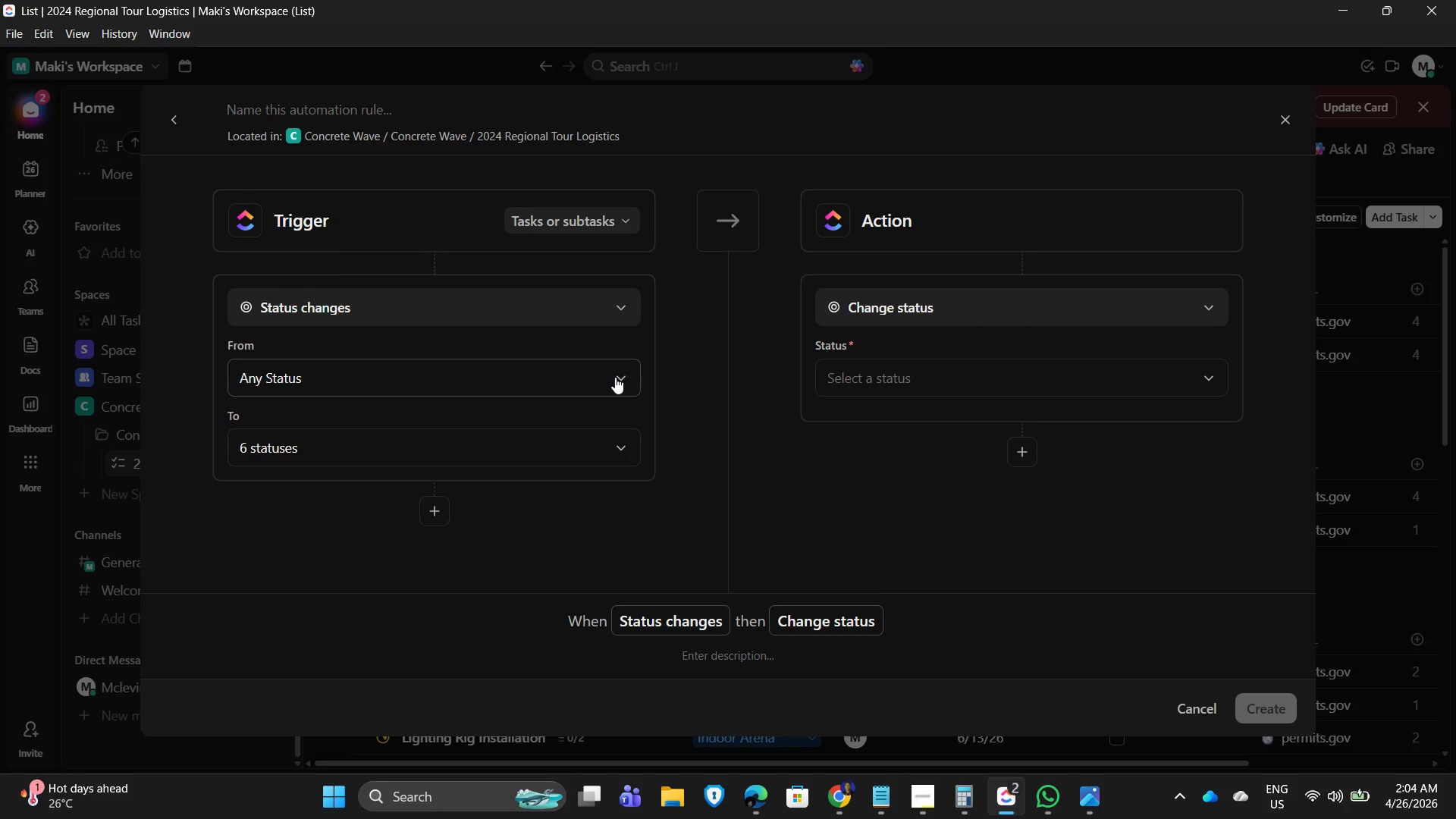 
left_click([615, 377])
 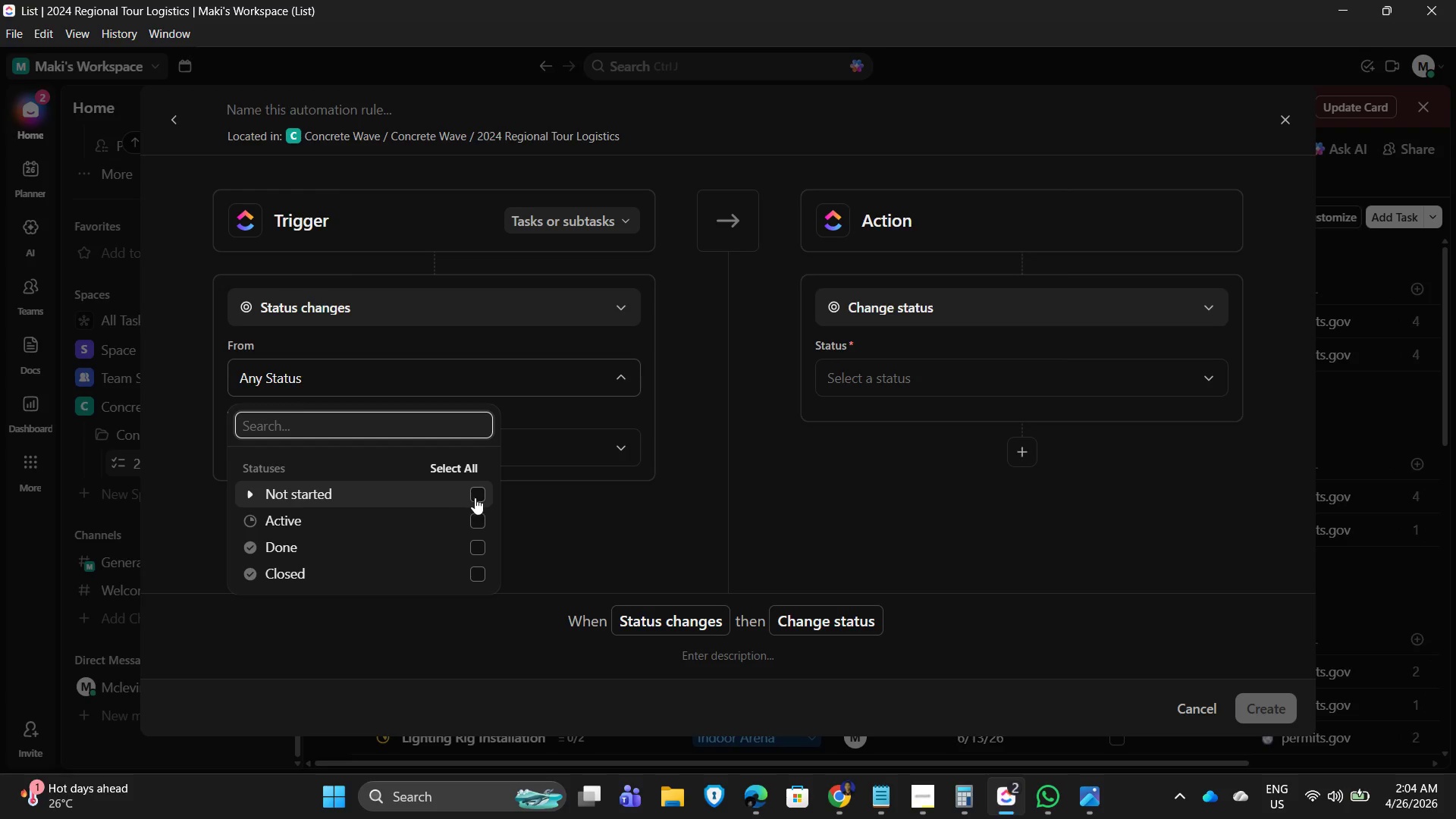 
left_click([619, 517])
 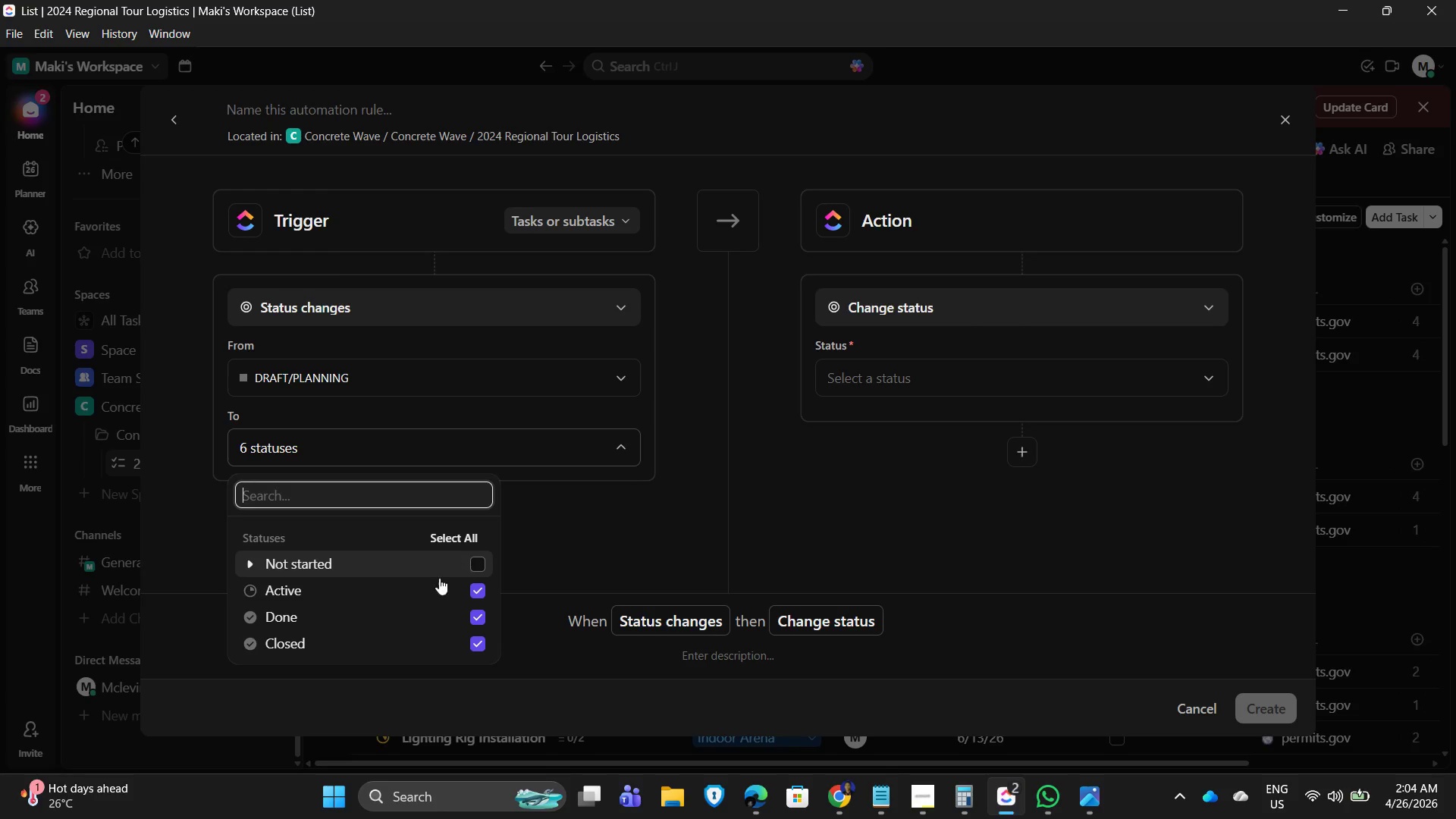 
scroll: coordinate [484, 543], scroll_direction: down, amount: 2.0
 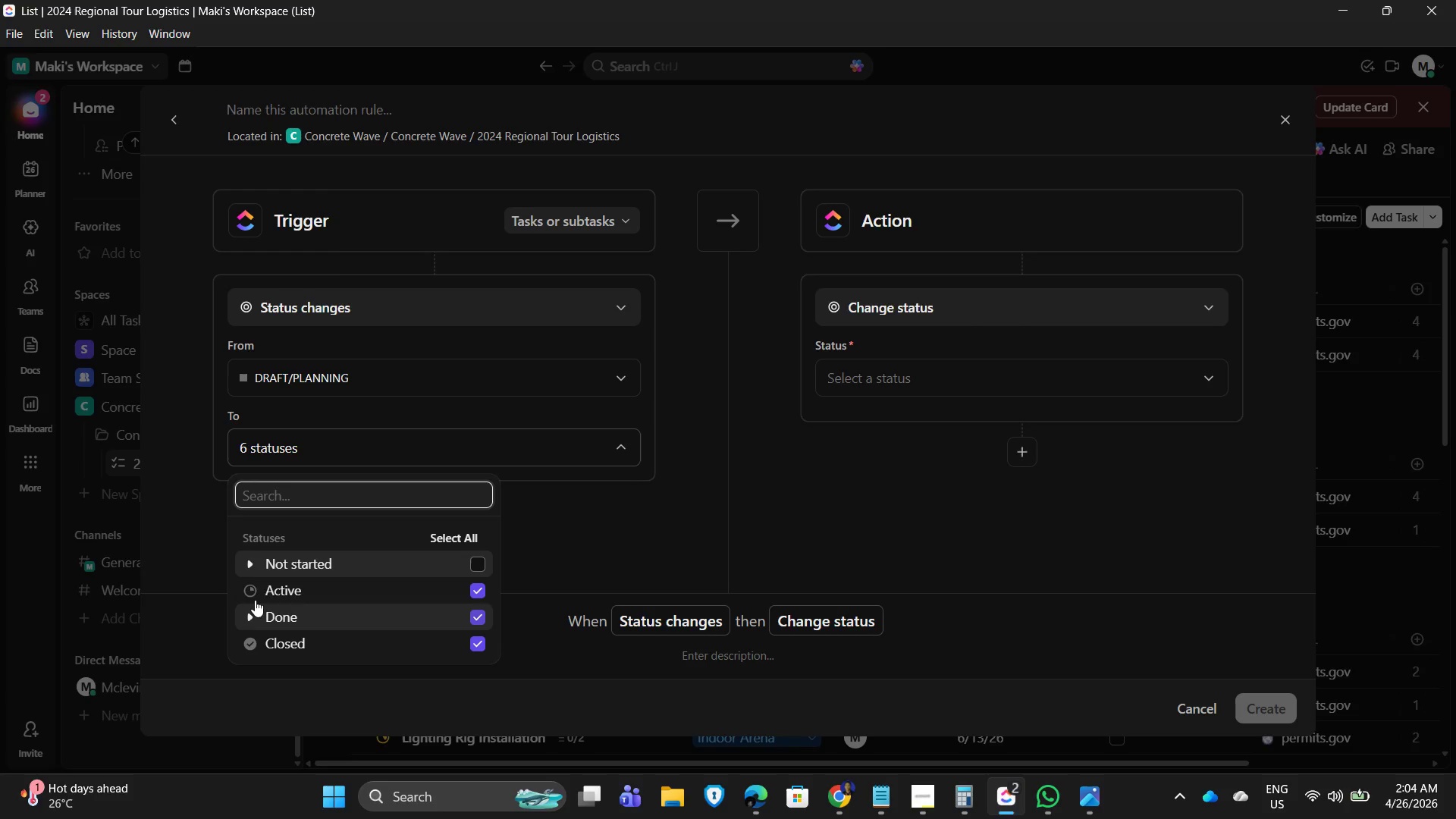 
left_click([240, 586])
 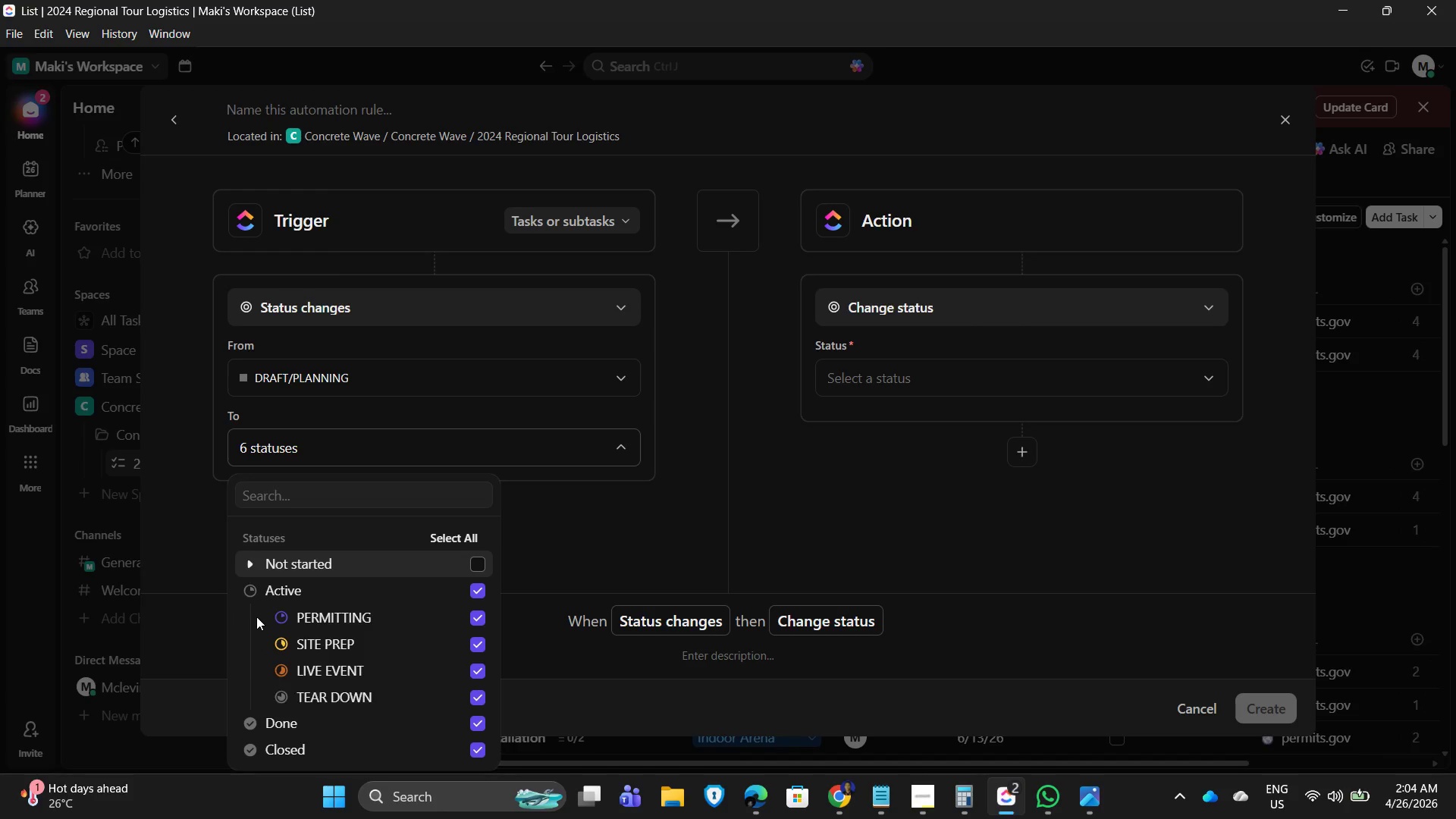 
scroll: coordinate [292, 607], scroll_direction: down, amount: 2.0
 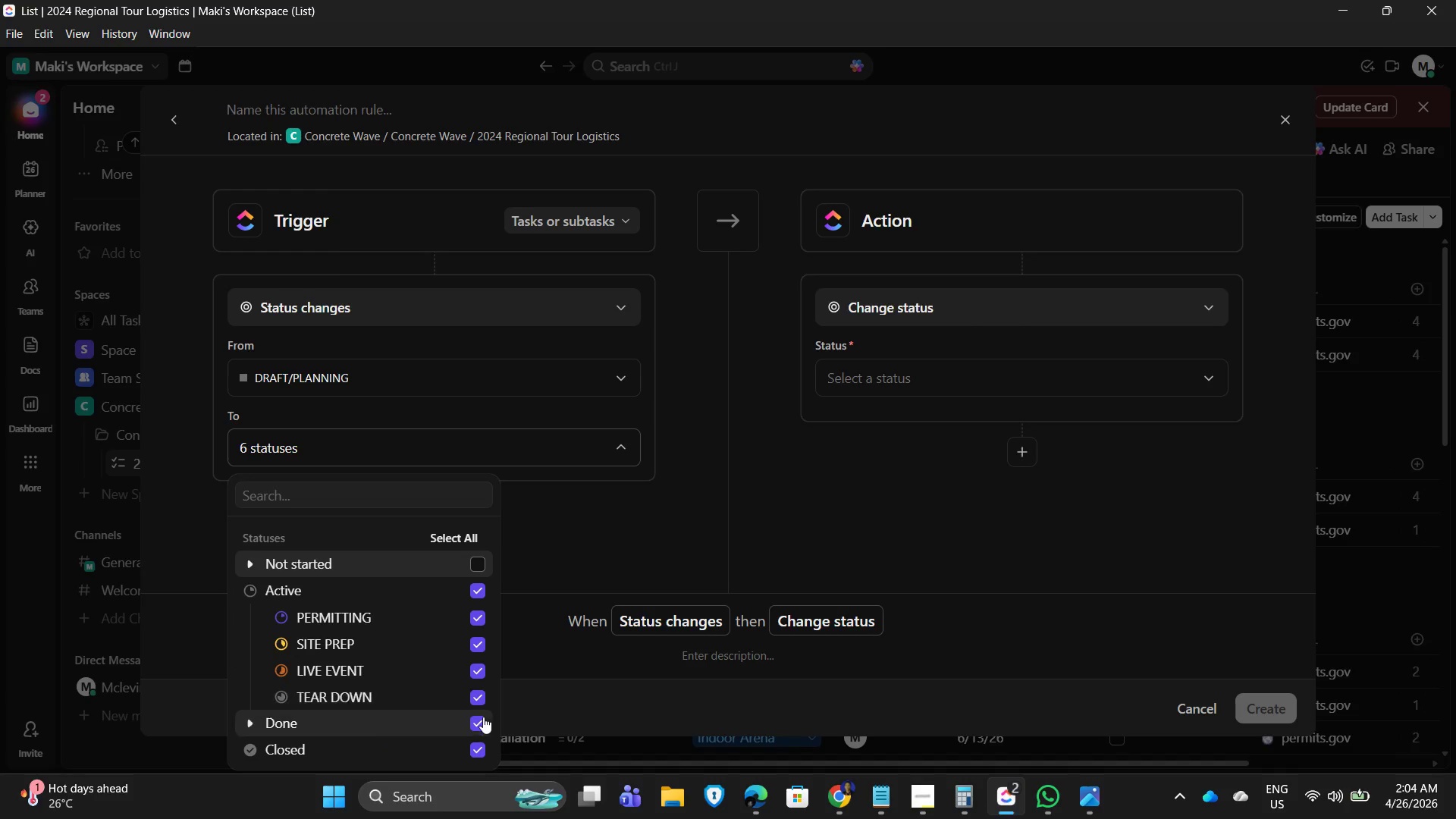 
left_click([483, 722])
 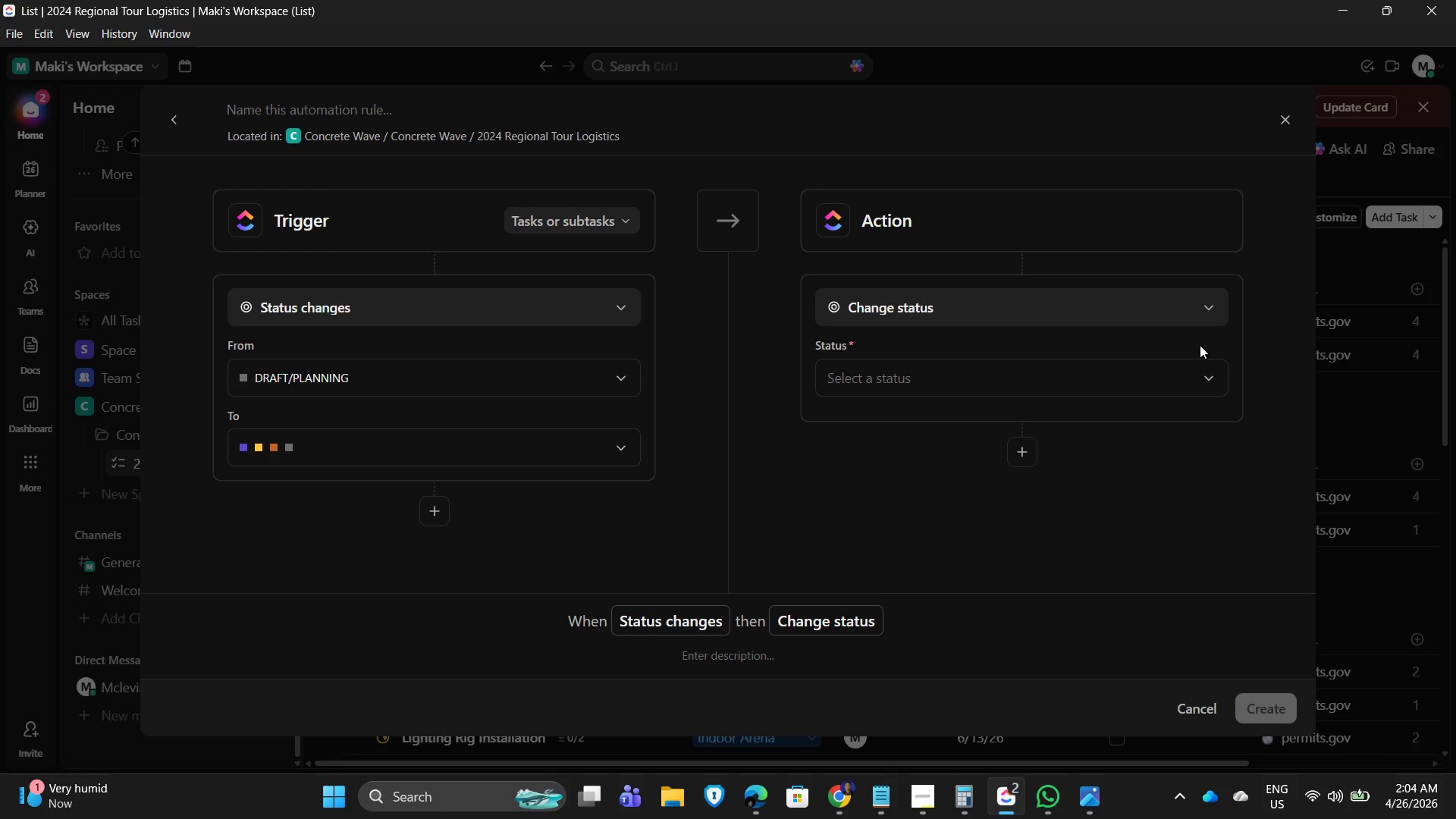 
wait(5.67)
 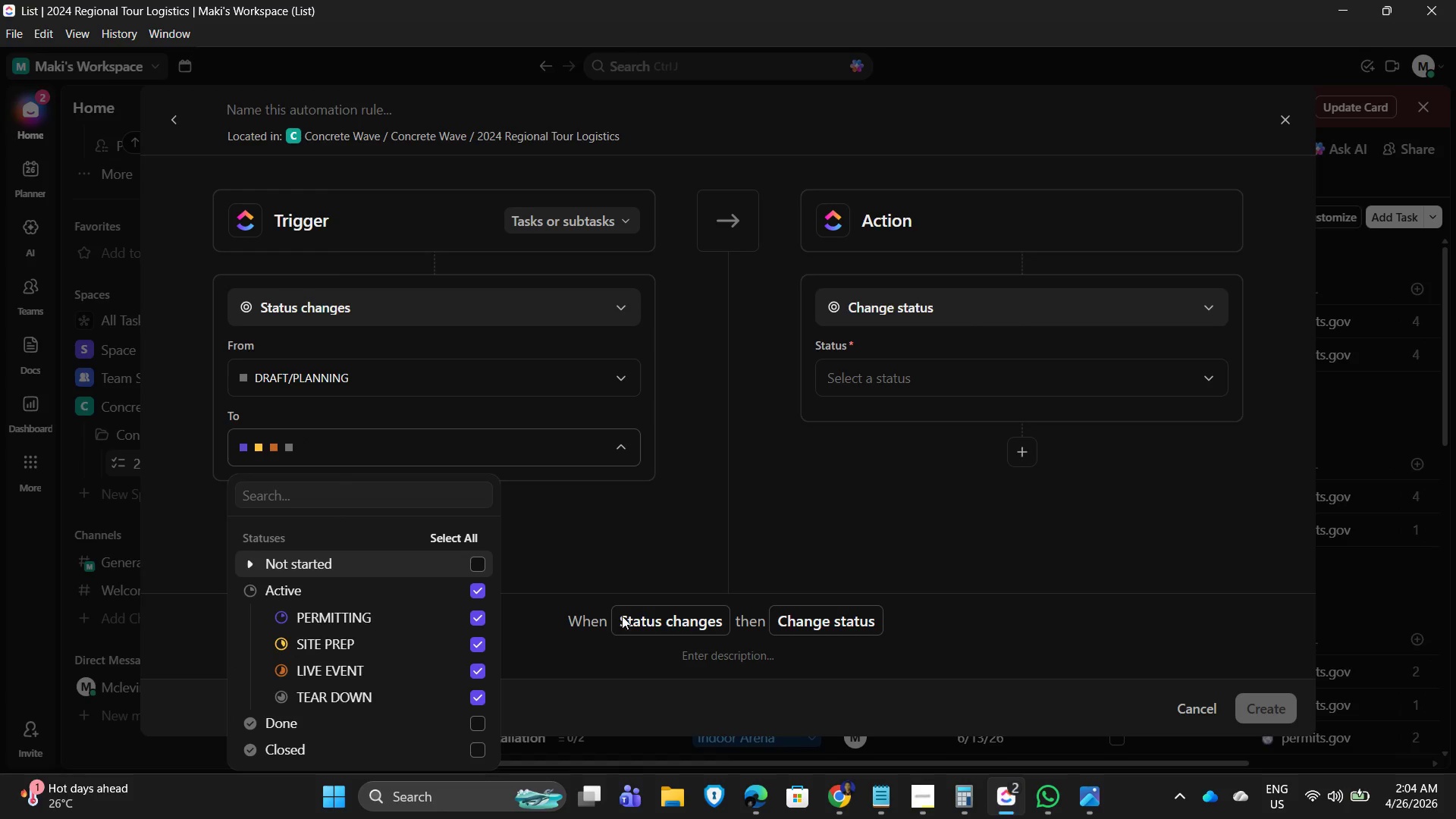 
left_click([968, 362])
 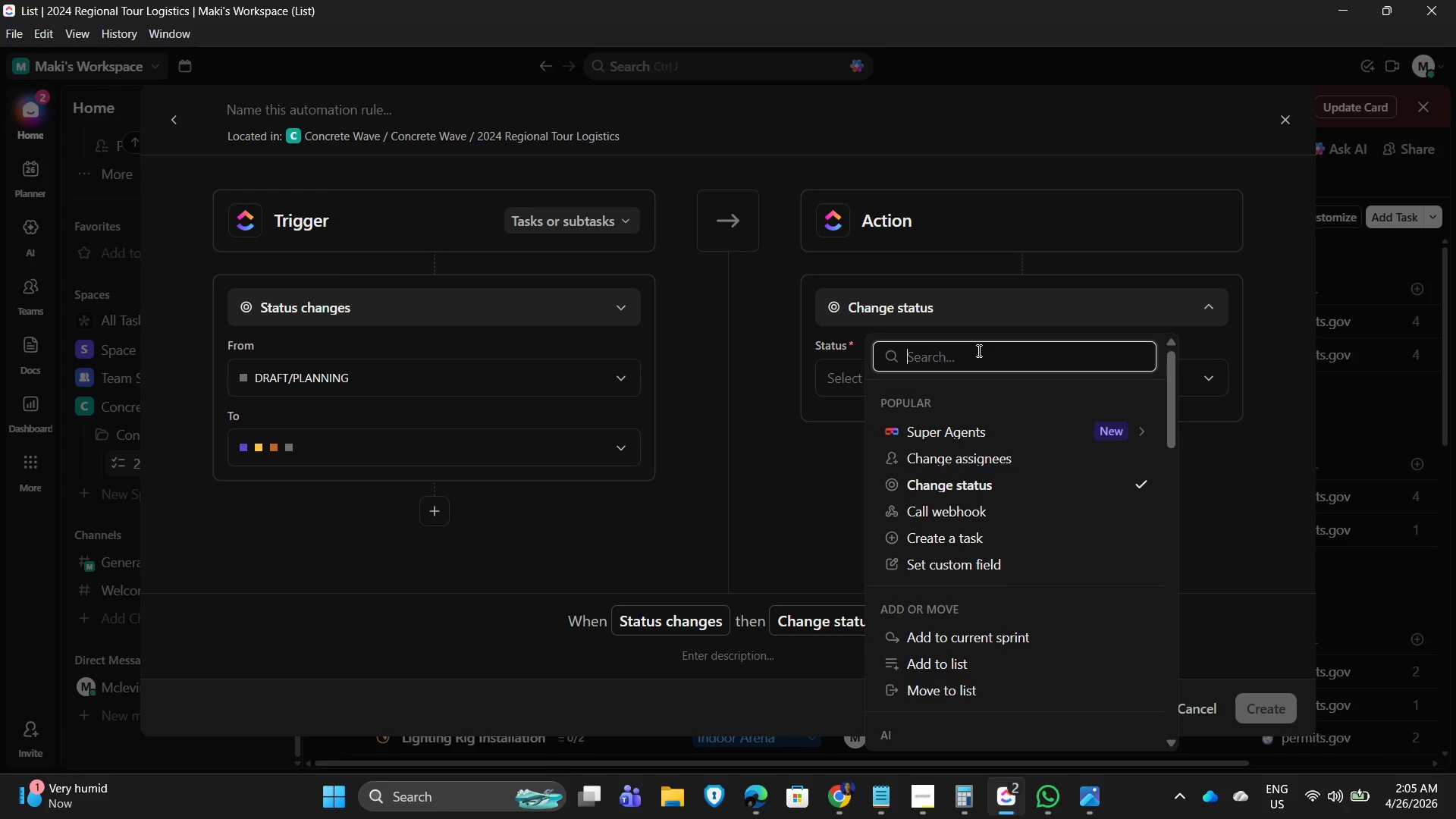 
type(che)
key(Backspace)
key(Backspace)
key(Backspace)
key(Backspace)
 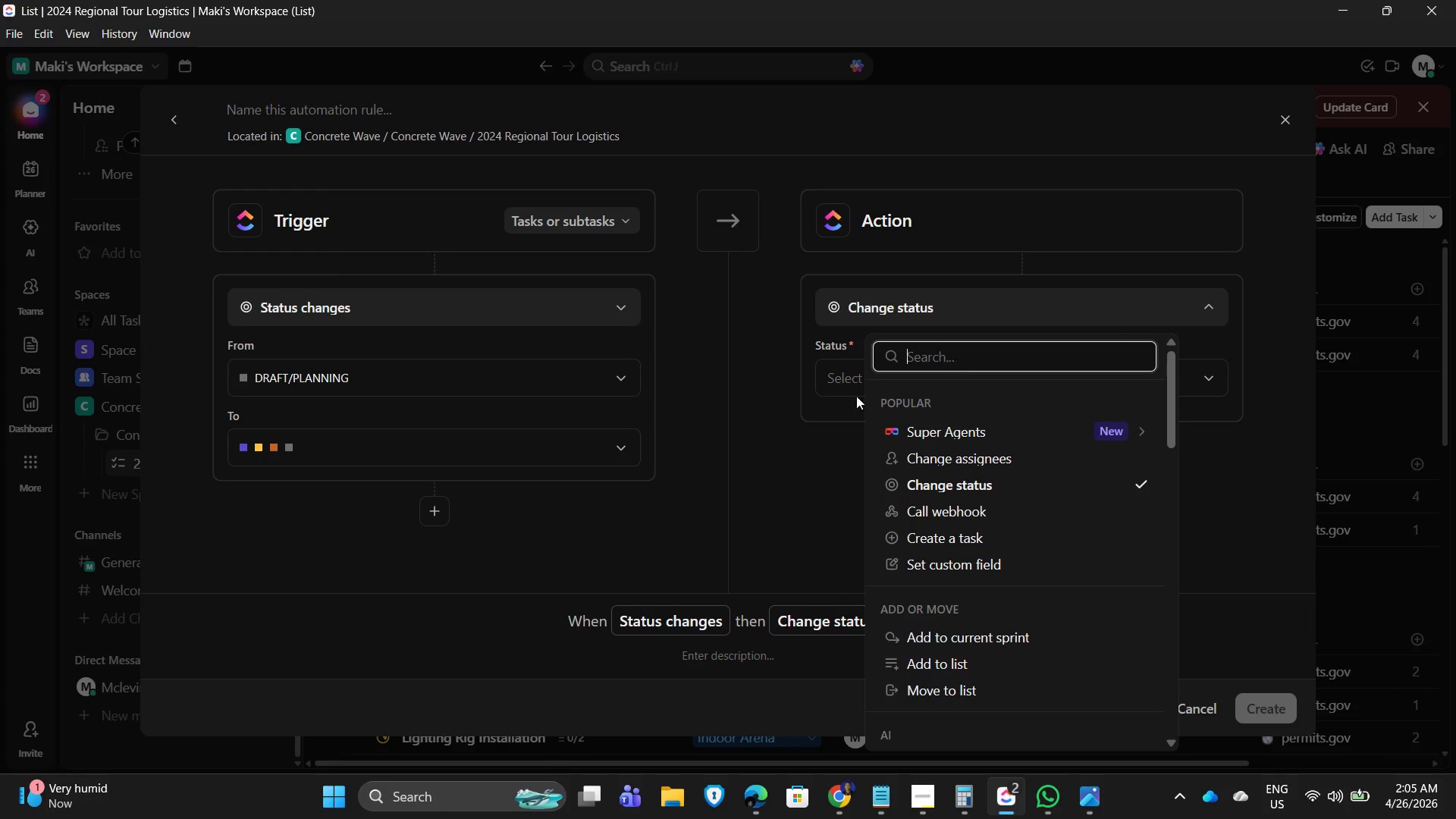 
left_click([816, 470])
 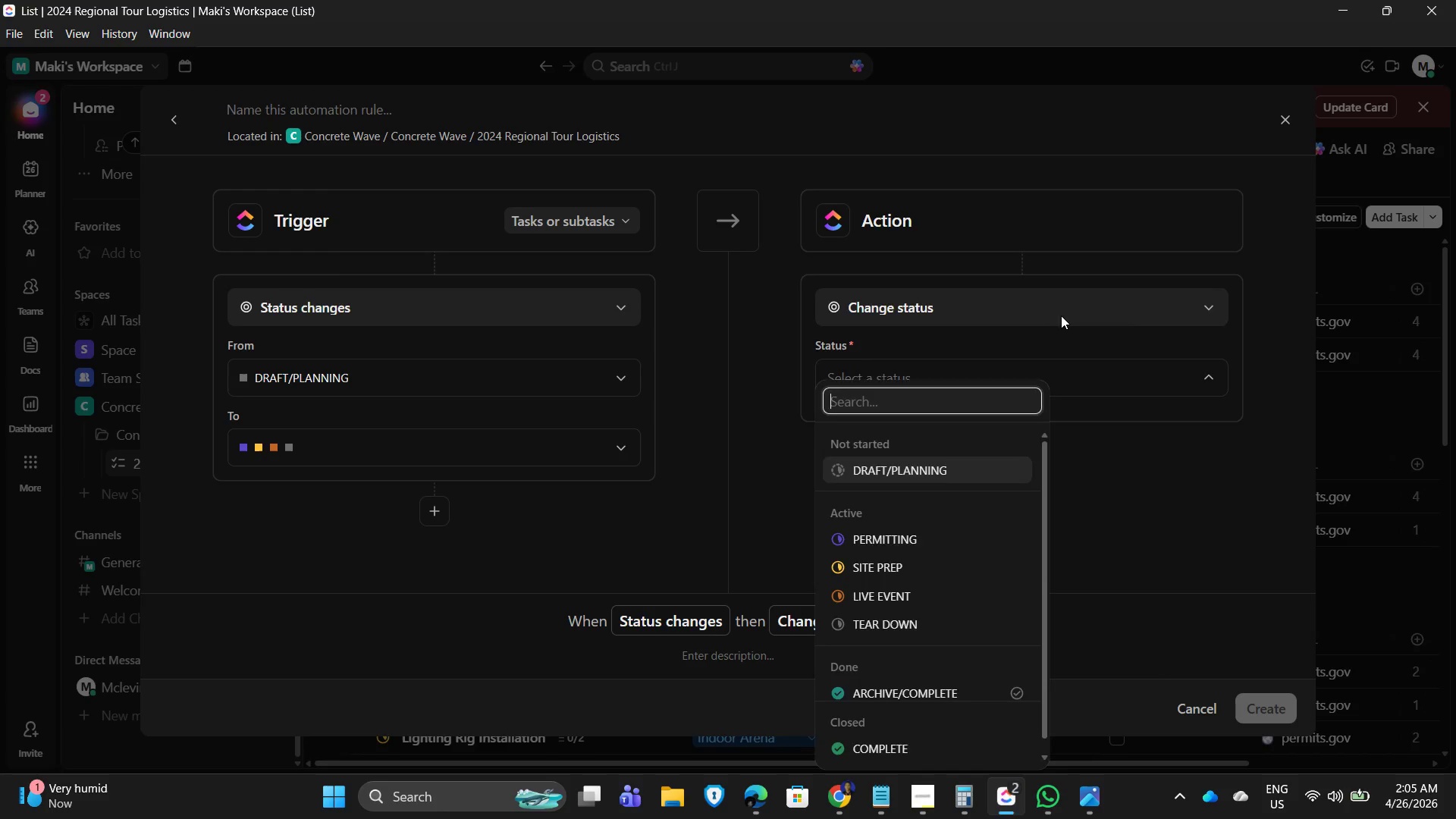 
double_click([1103, 306])
 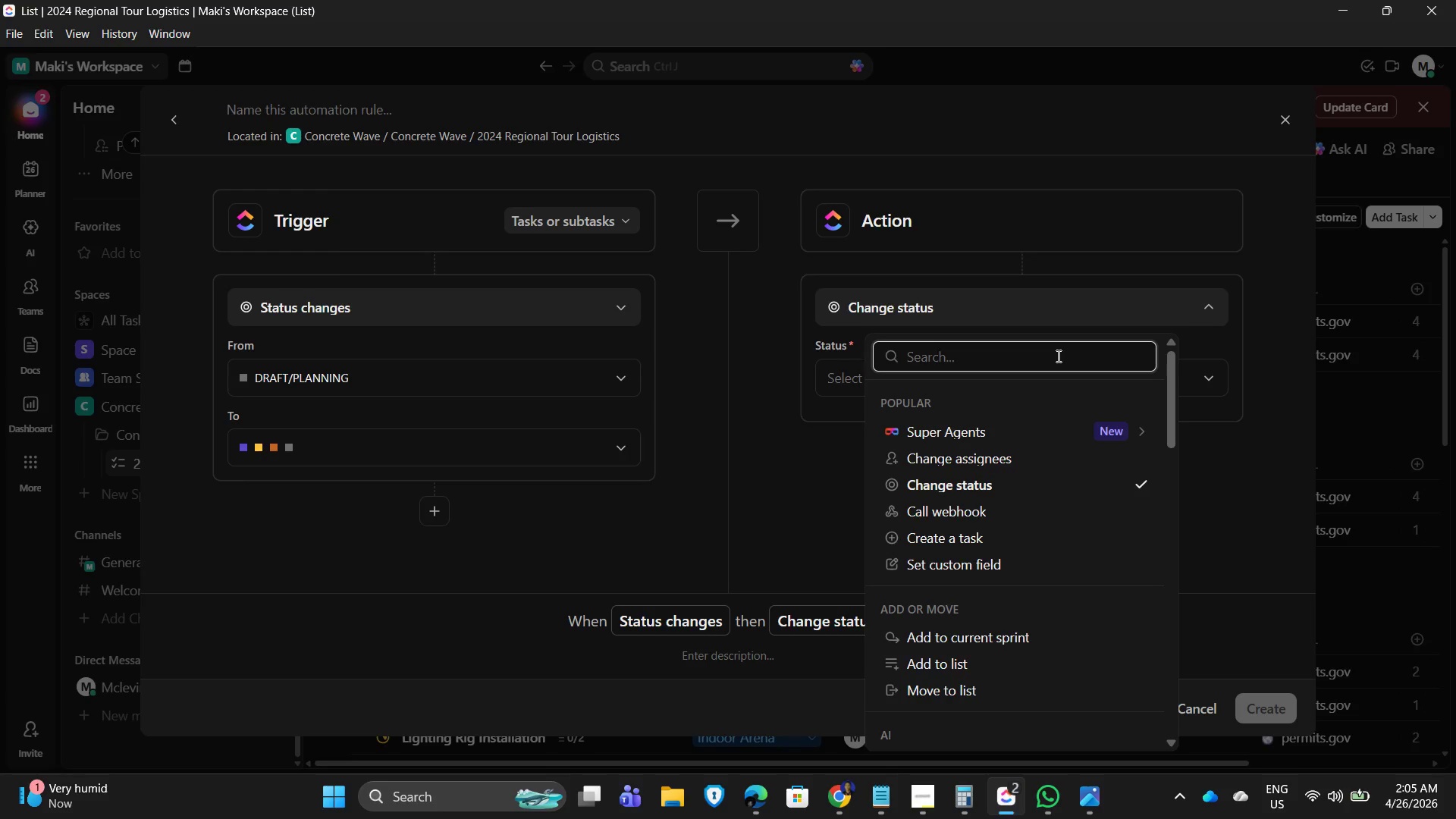 
type(cuto)
key(Backspace)
key(Backspace)
key(Backspace)
type(ust)
 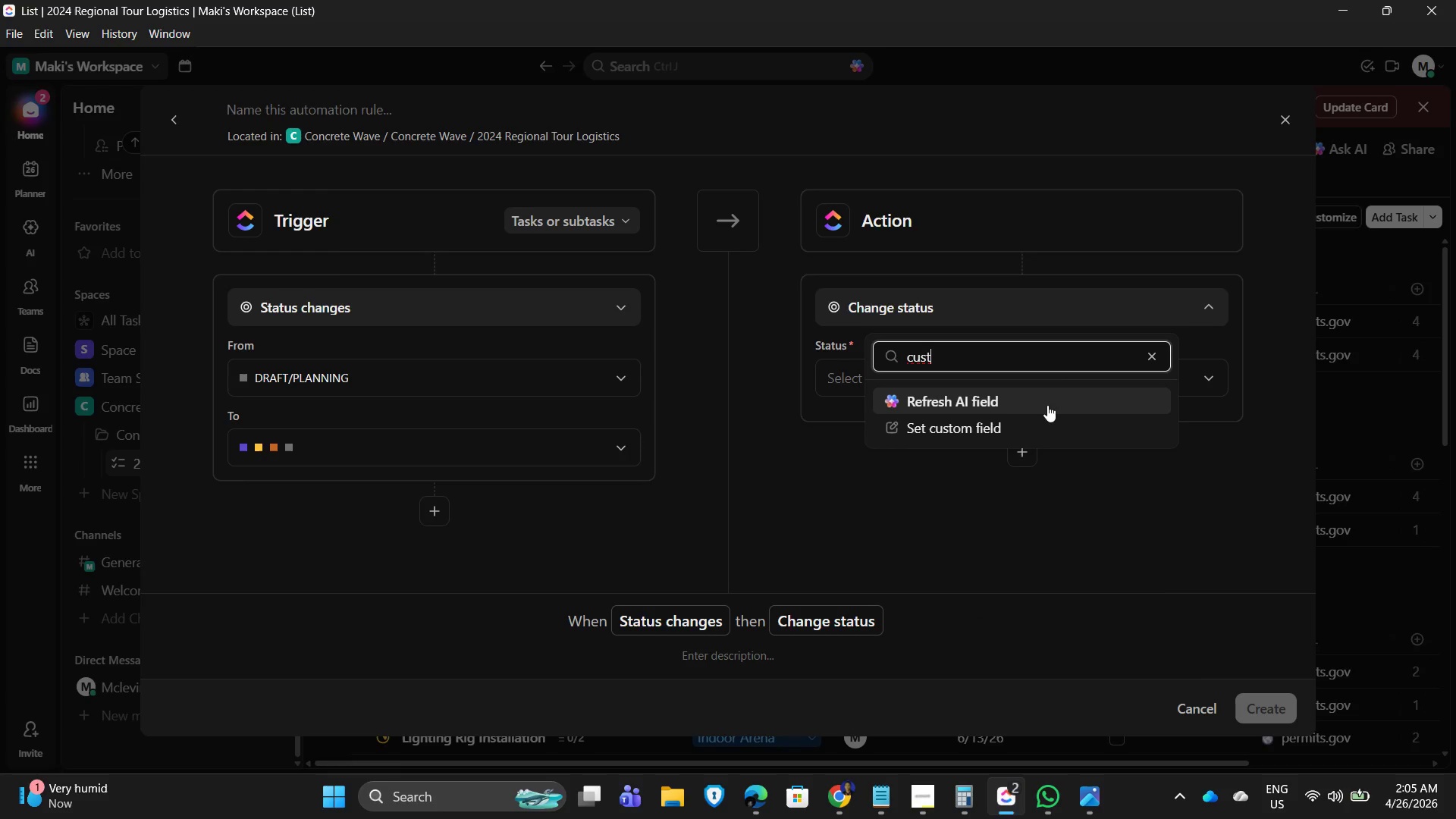 
left_click([984, 429])
 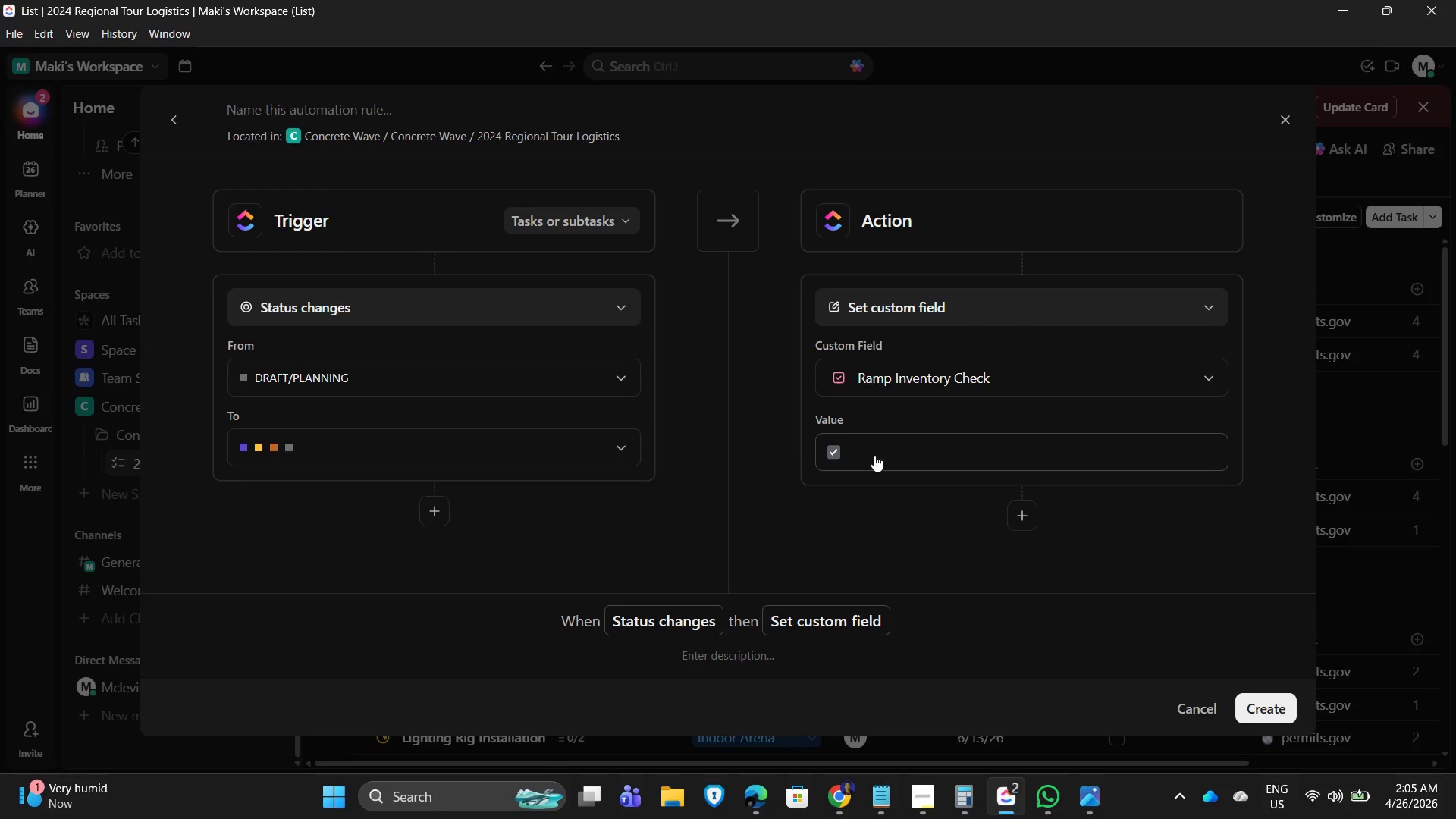 
left_click([1178, 537])
 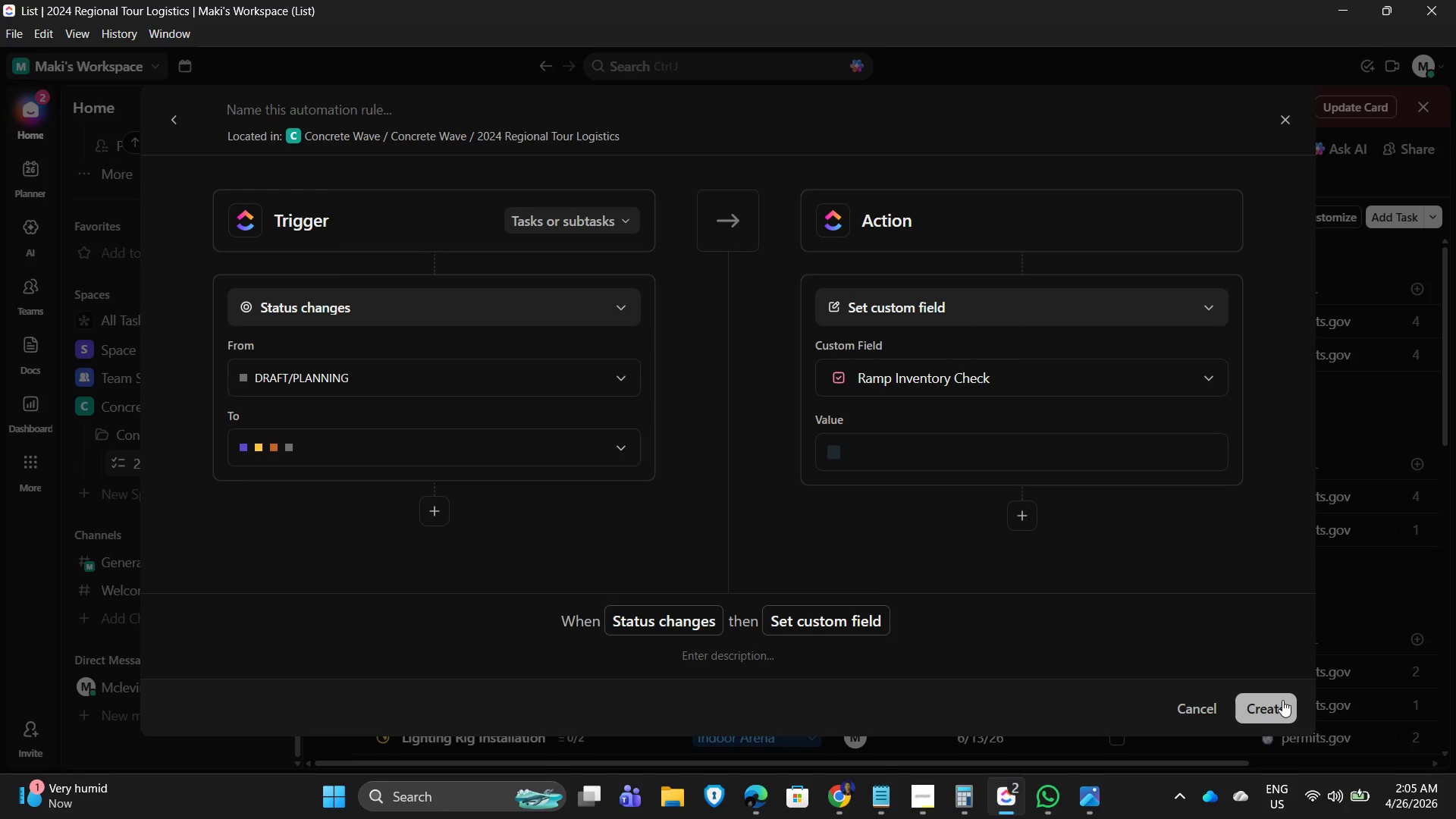 
wait(14.77)
 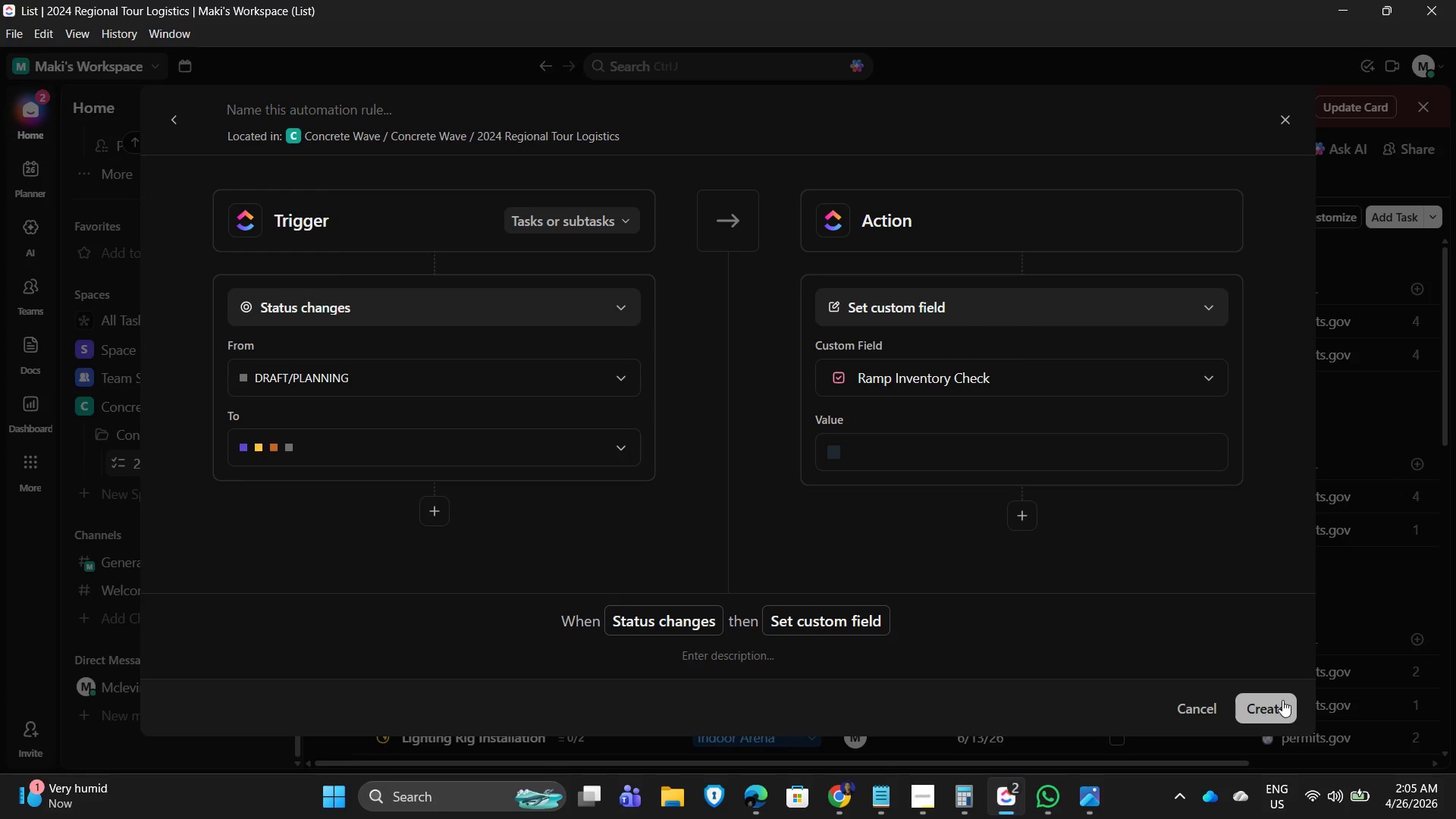 
mouse_move([1269, 143])
 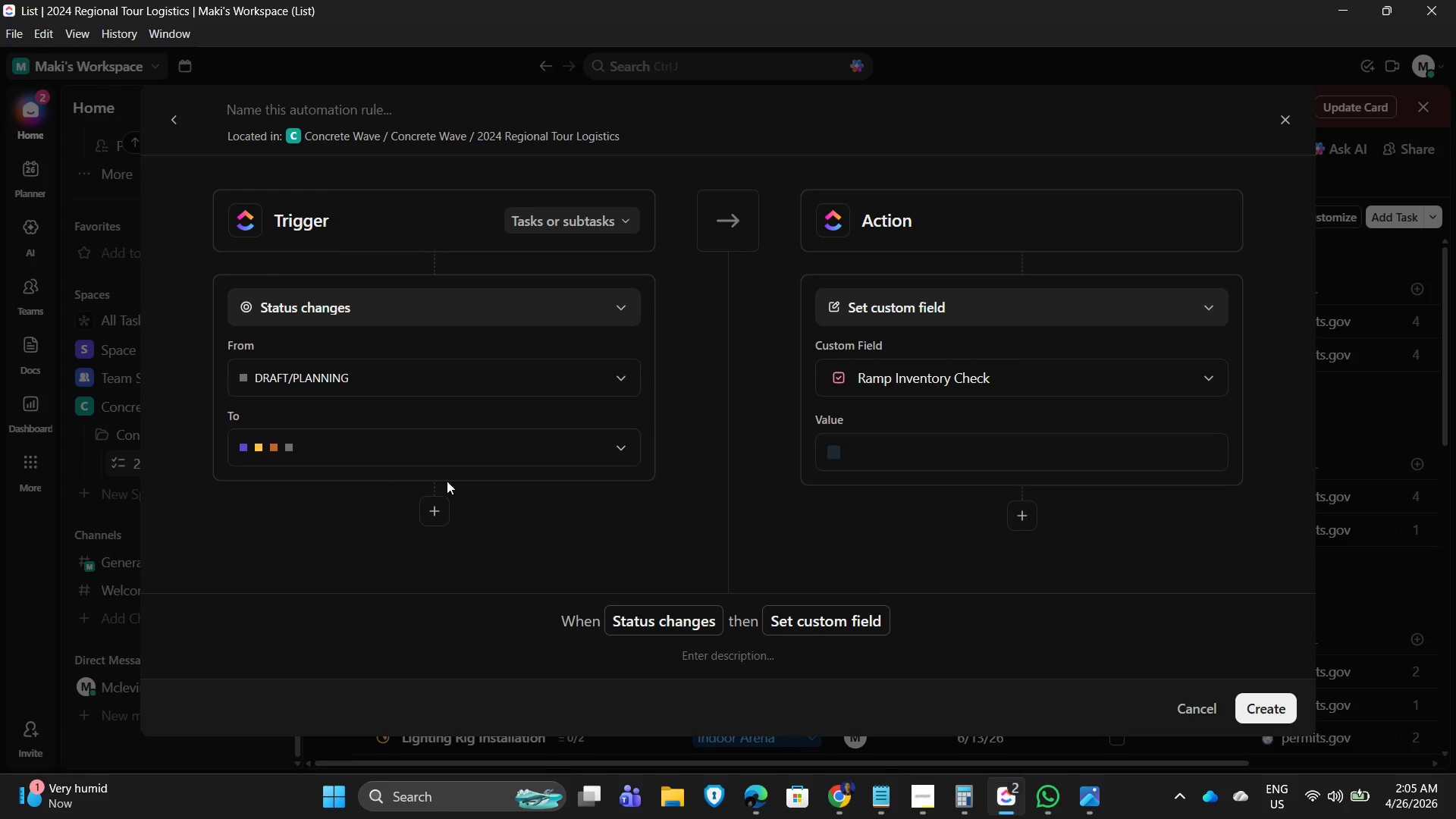 
wait(16.46)
 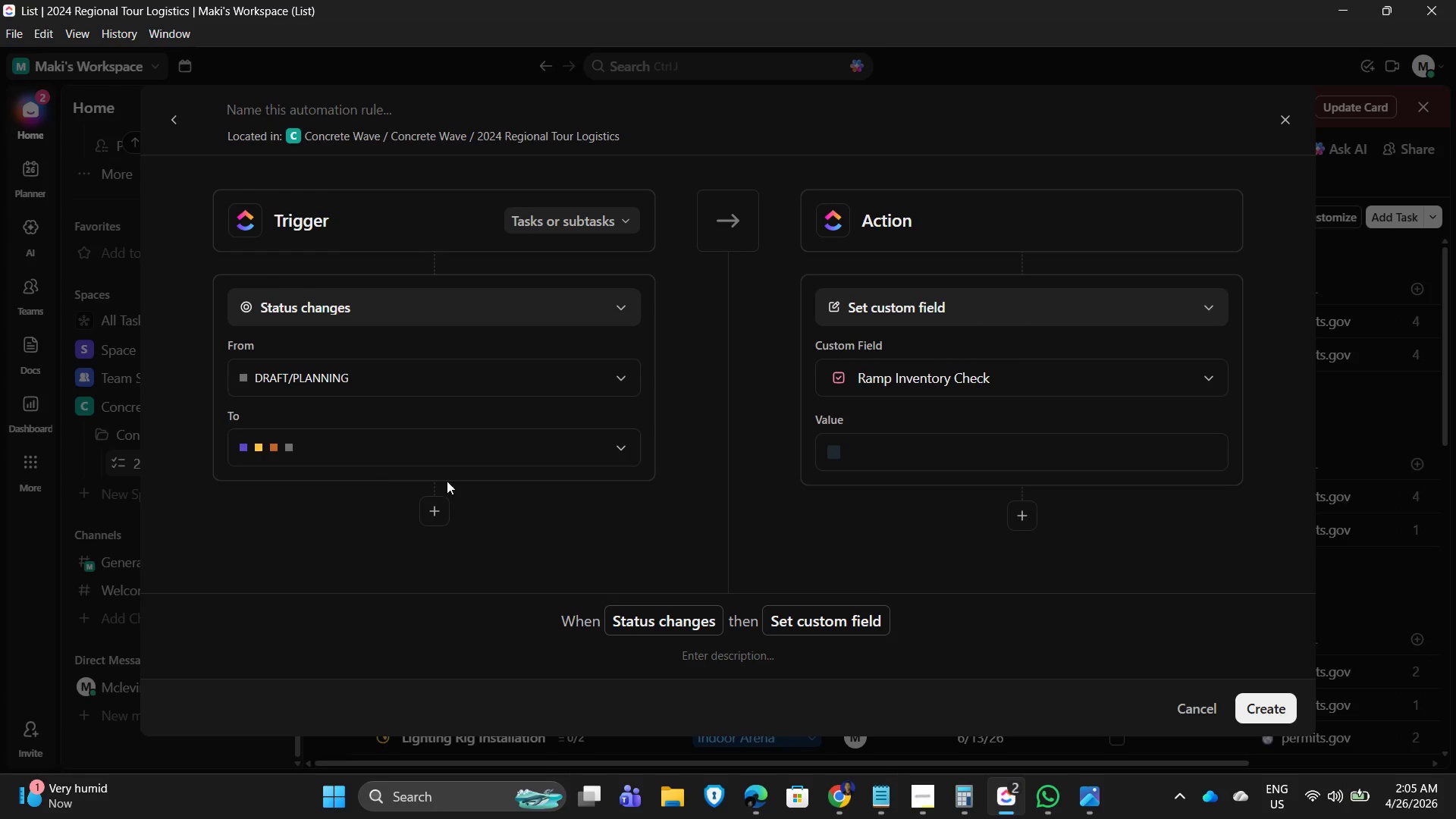 
left_click([1269, 711])
 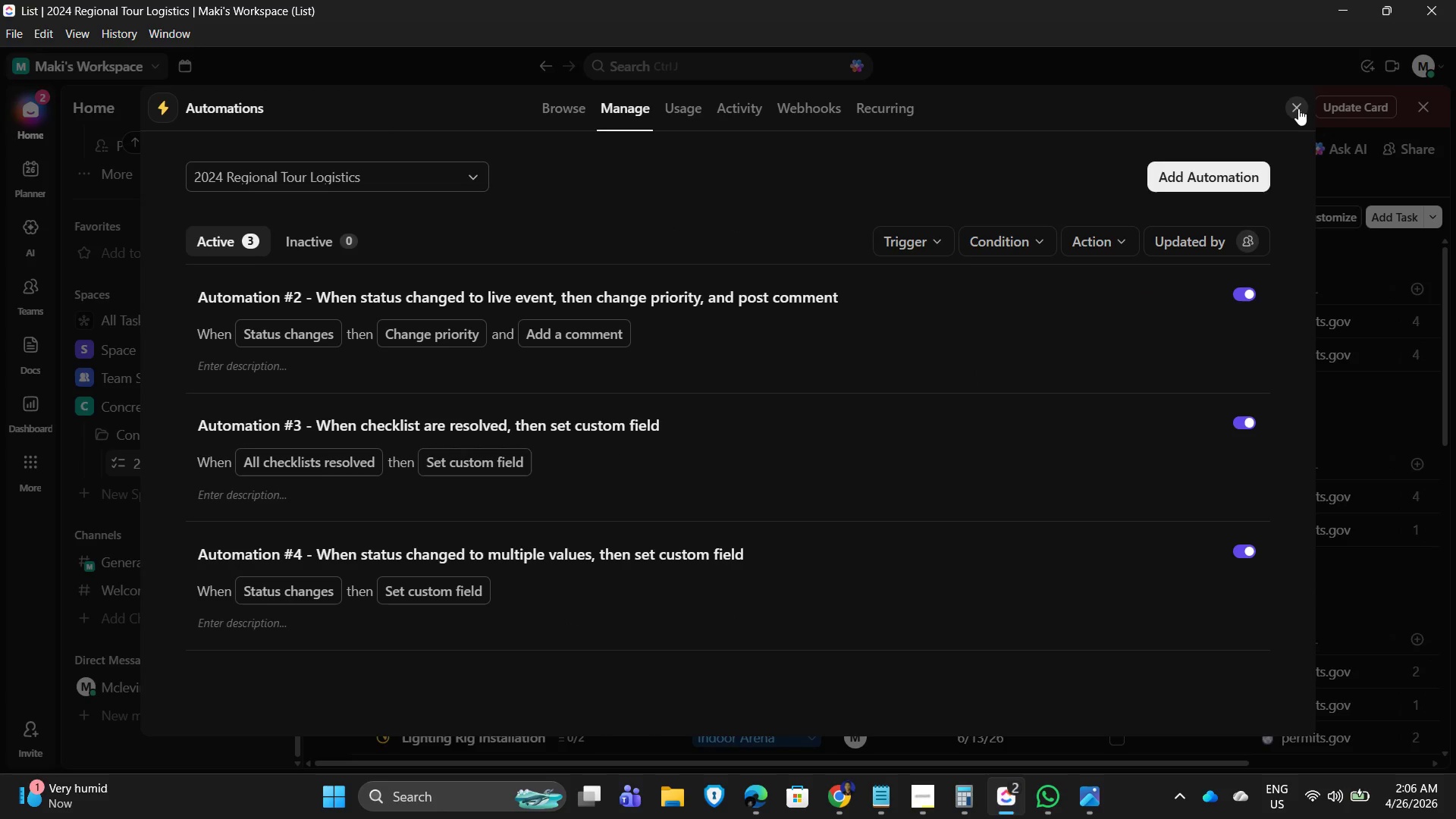 
left_click([1298, 108])
 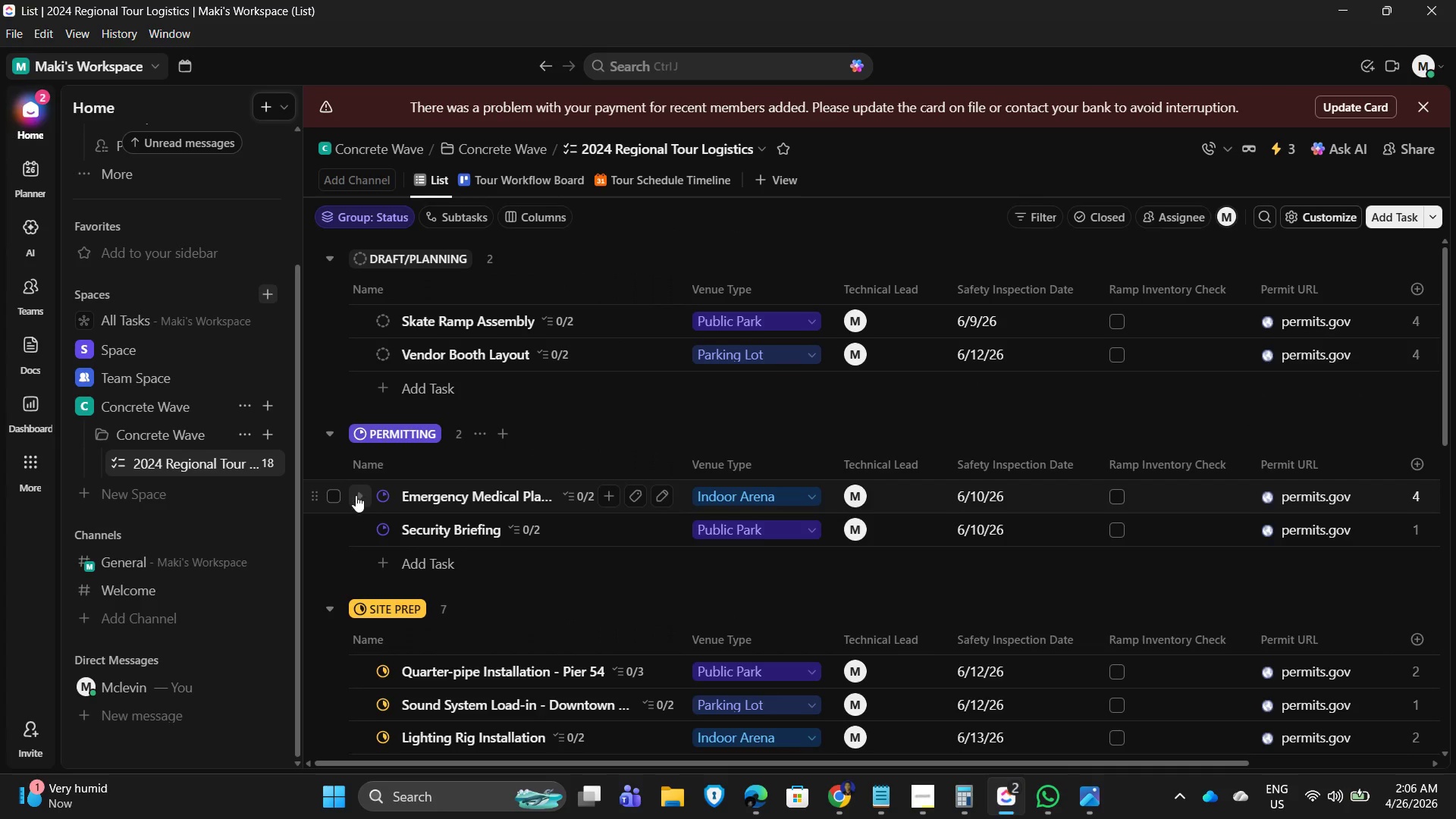 
left_click([330, 496])
 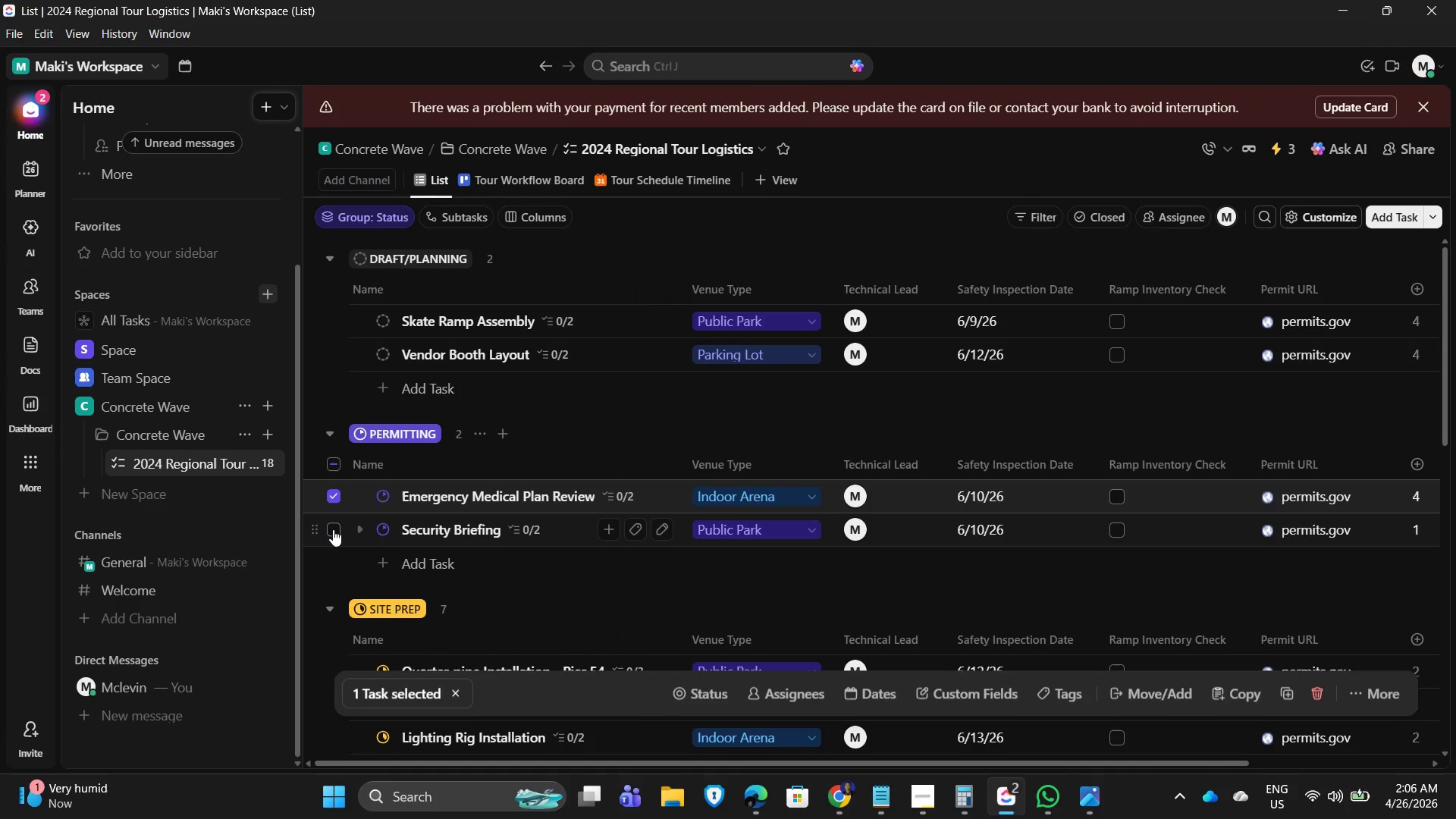 
left_click([333, 529])
 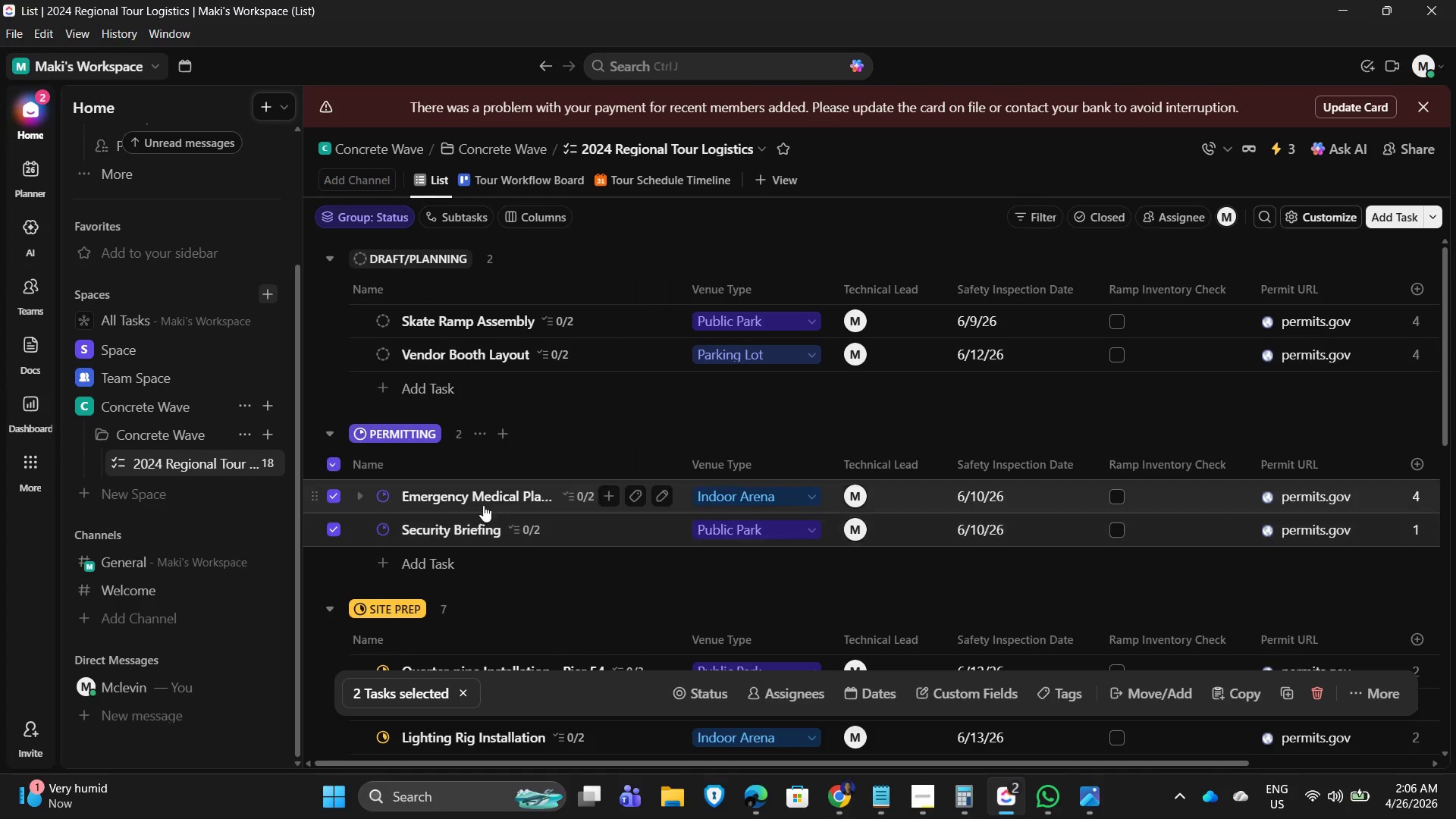 
scroll: coordinate [494, 495], scroll_direction: down, amount: 3.0
 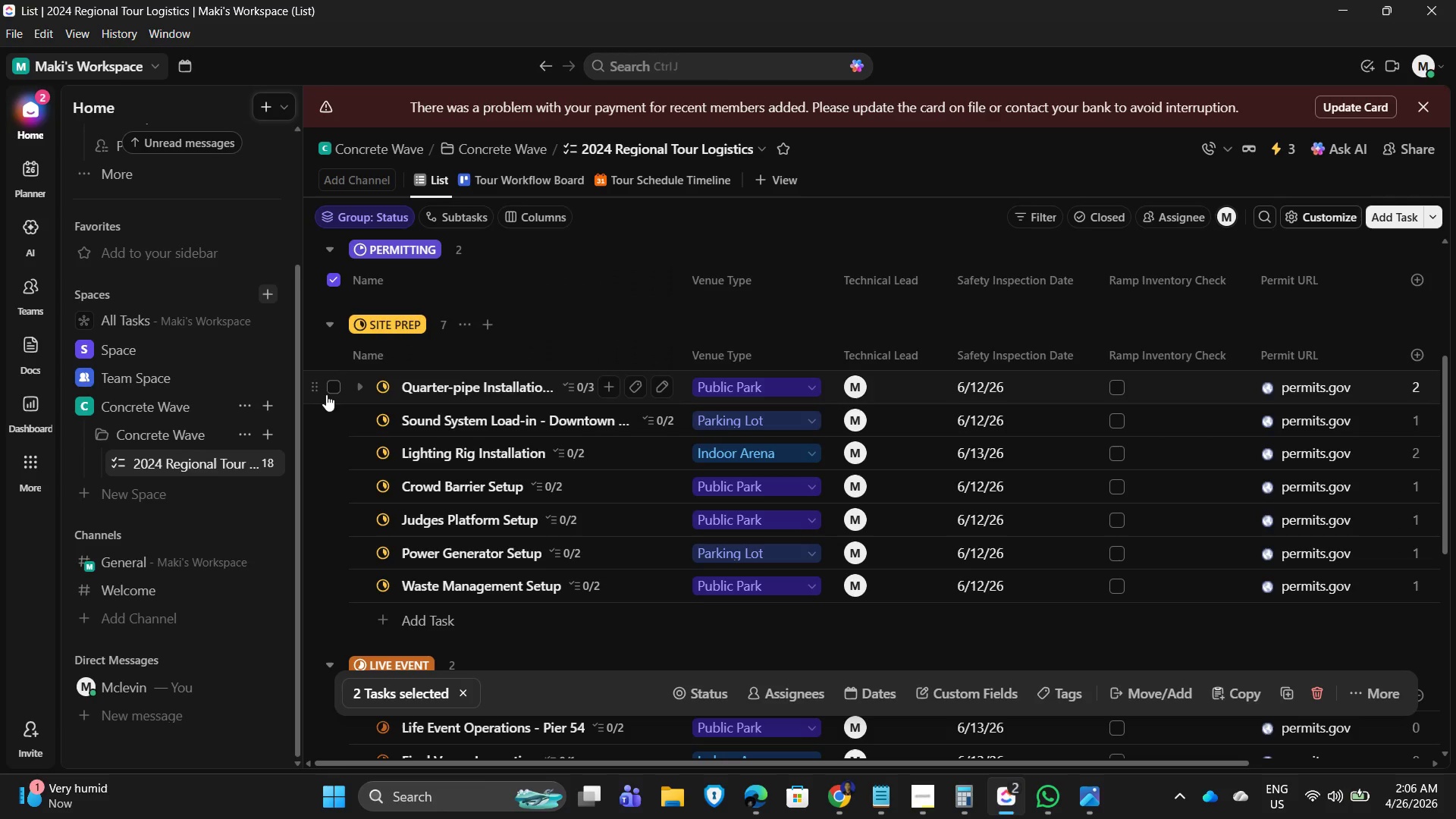 
left_click([331, 390])
 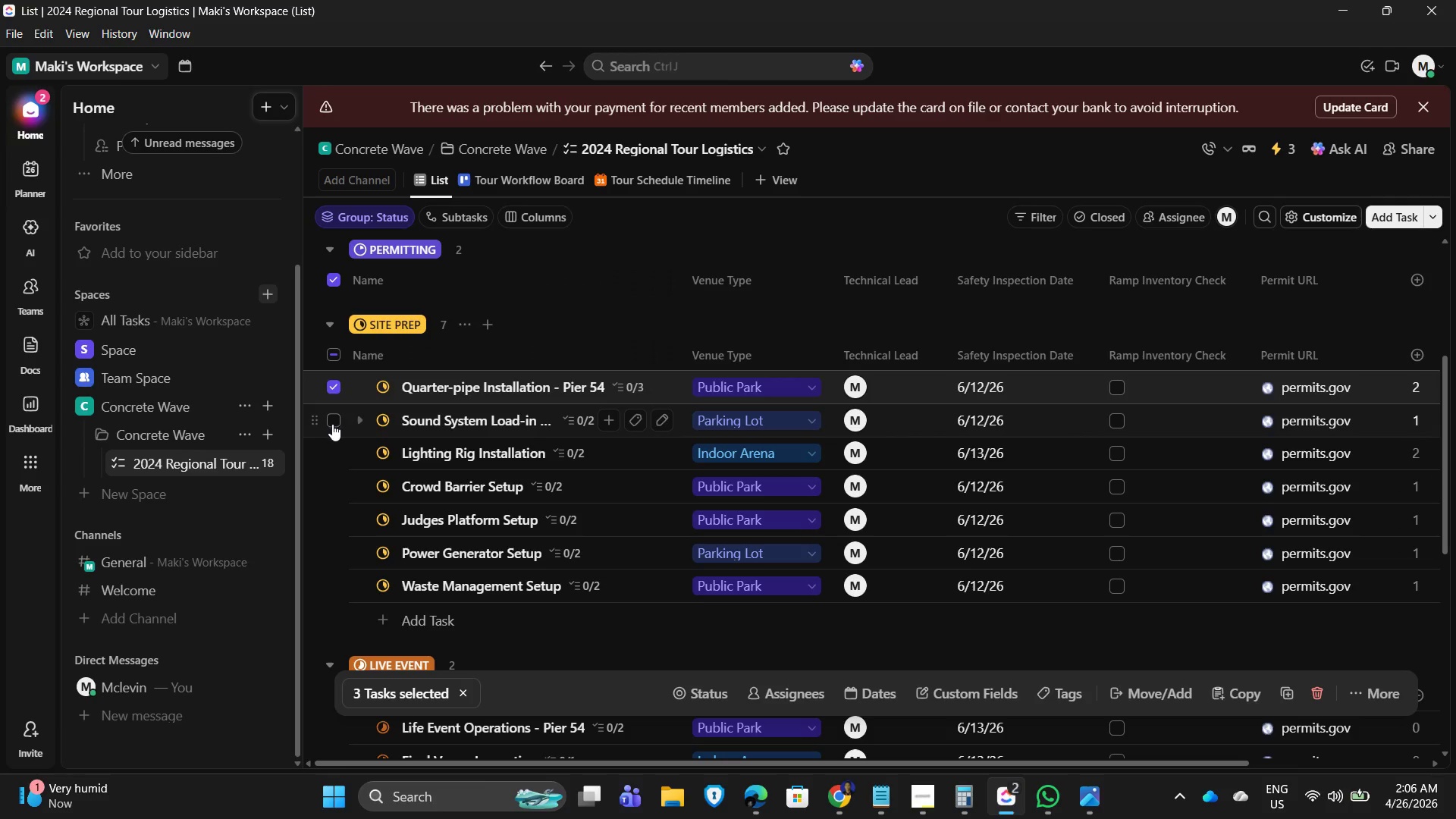 
left_click([332, 424])
 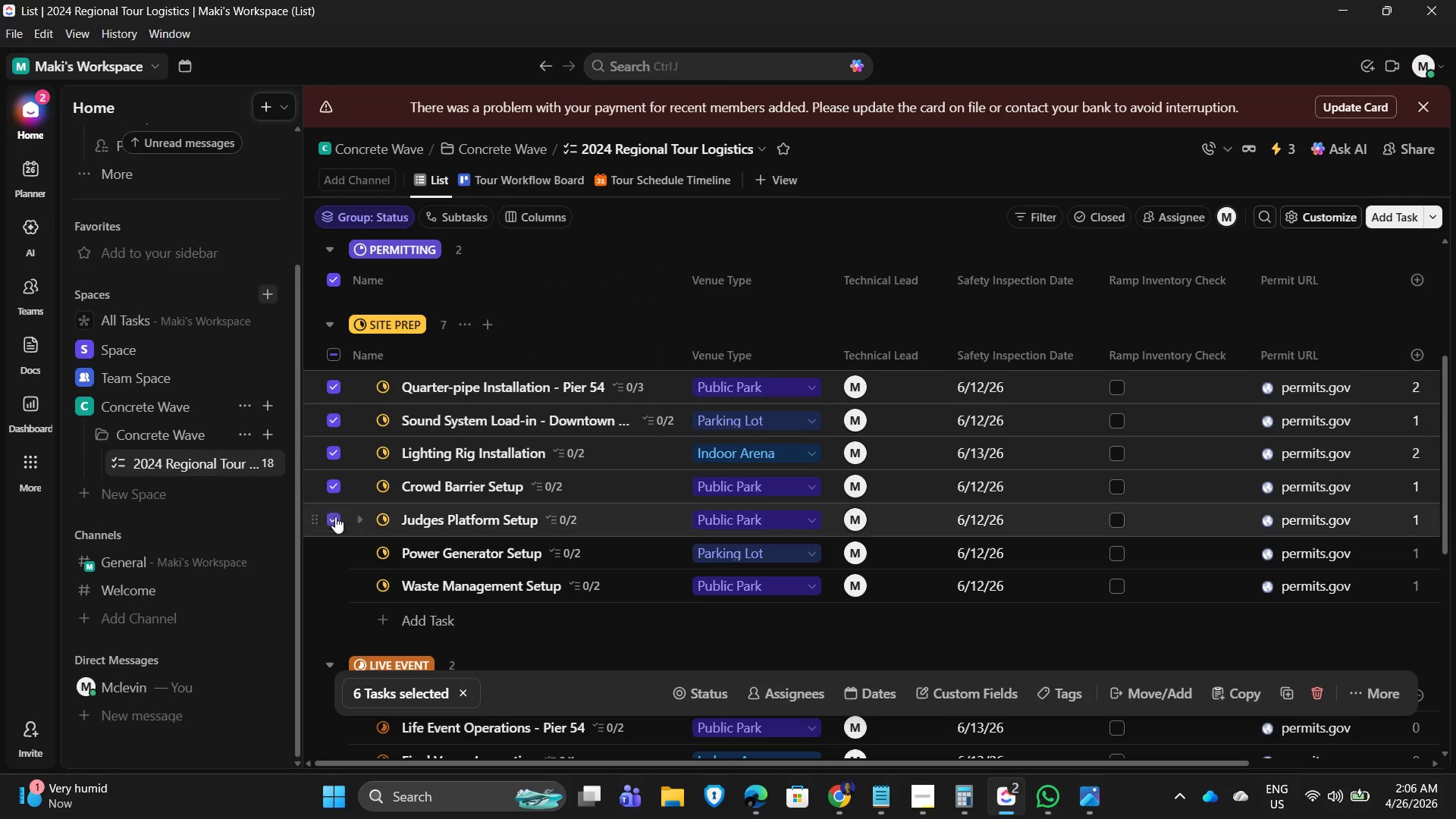 
left_click([334, 556])
 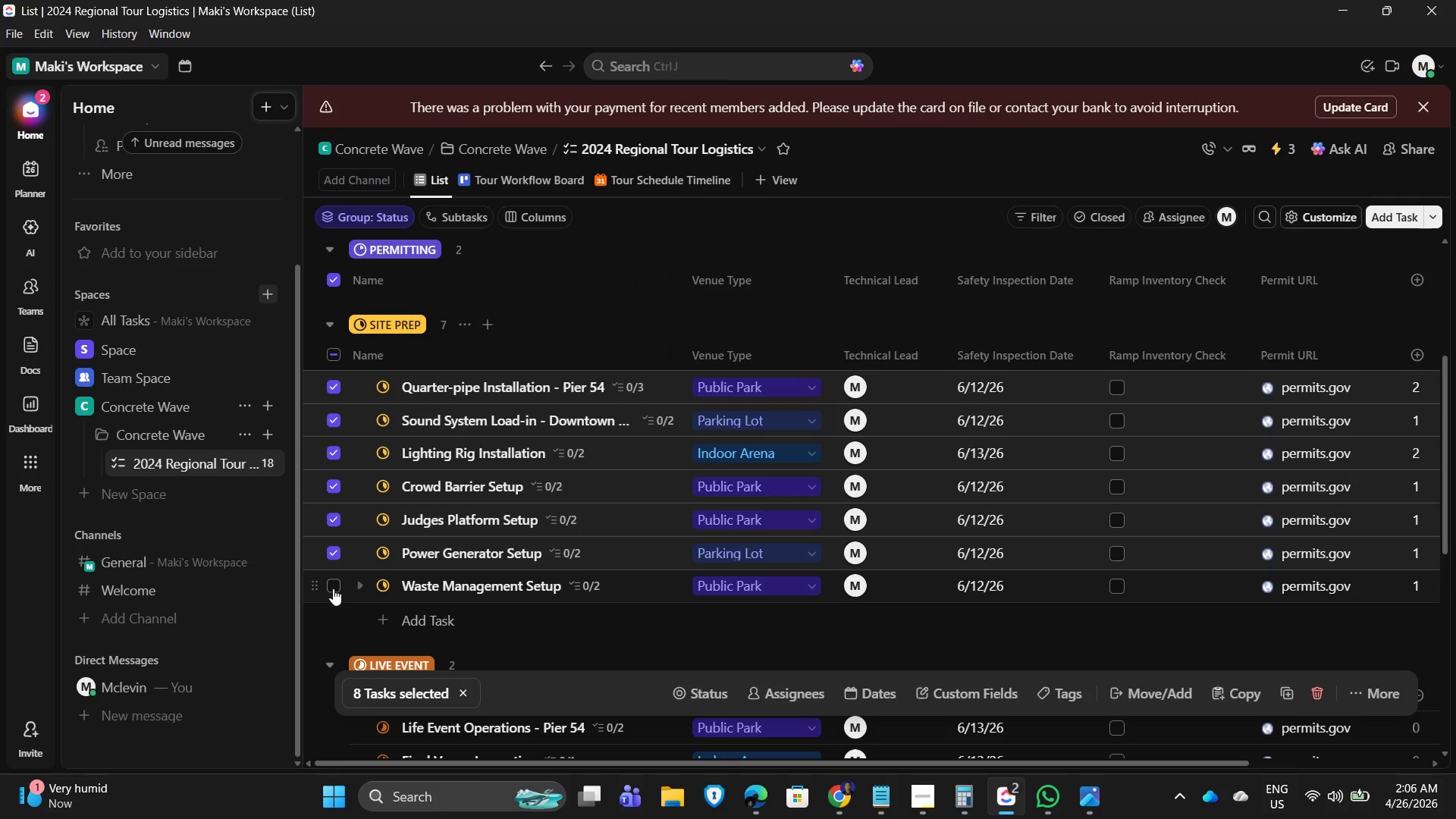 
left_click([333, 588])
 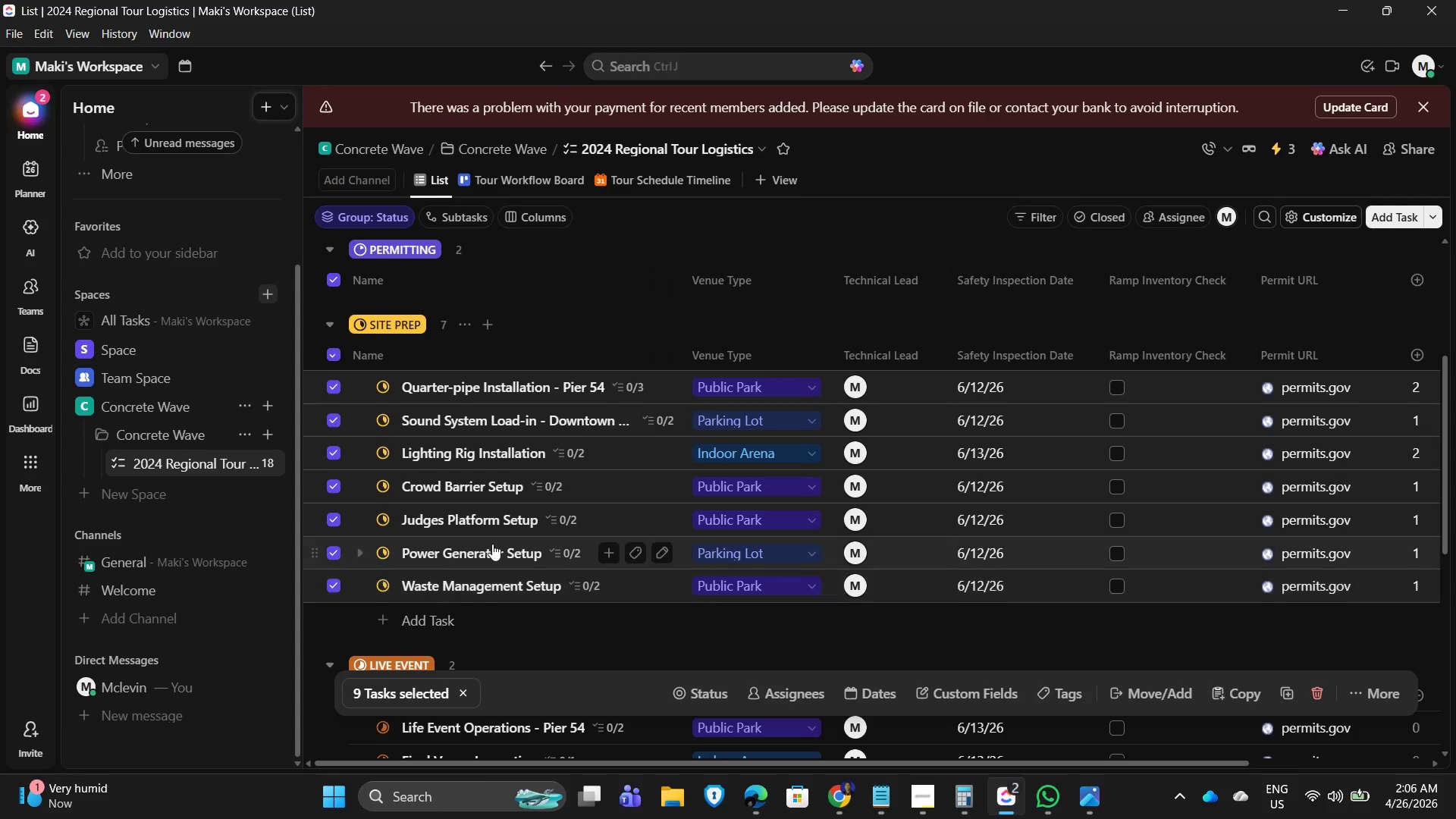 
scroll: coordinate [495, 538], scroll_direction: down, amount: 3.0
 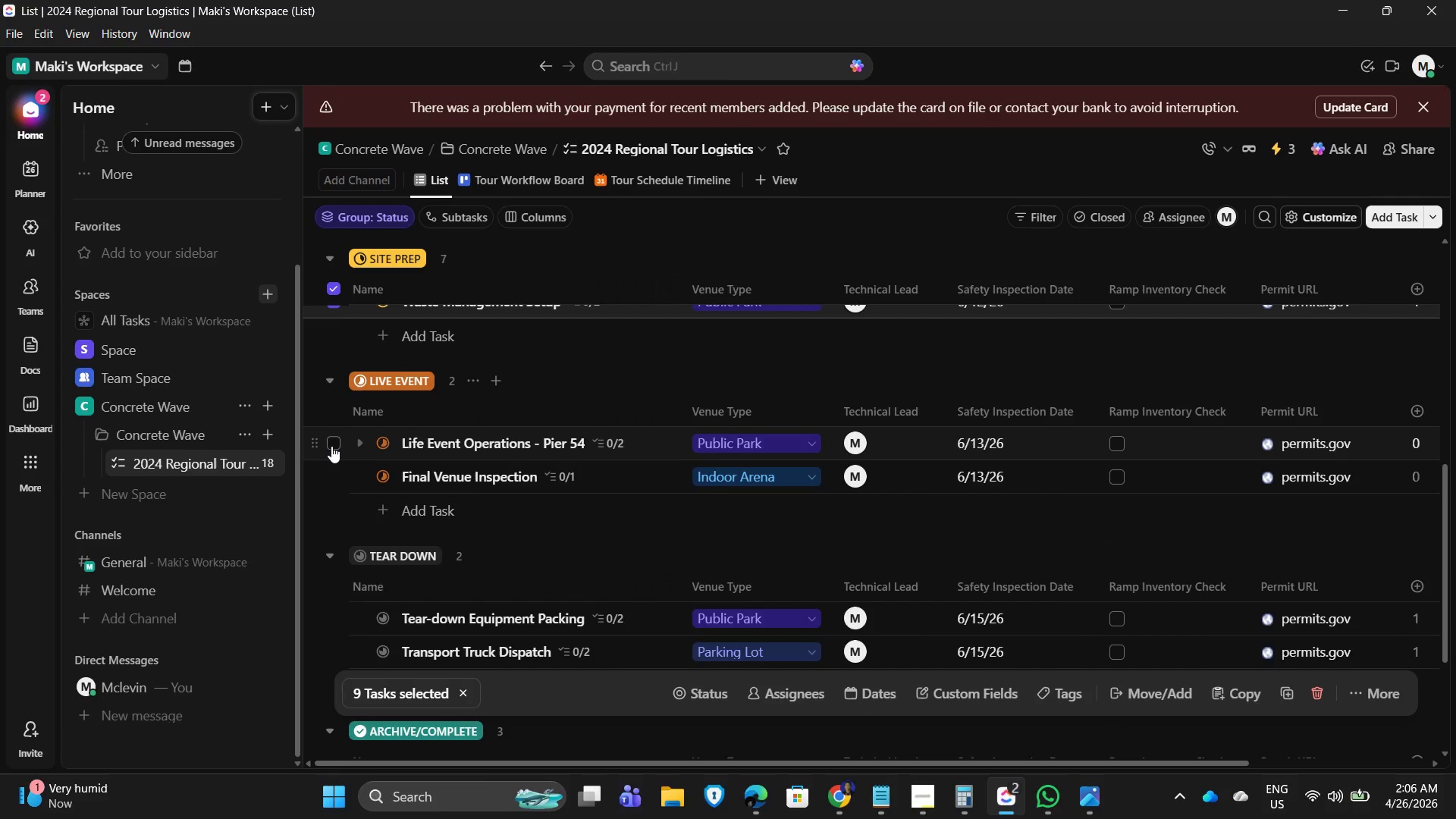 
left_click([331, 444])
 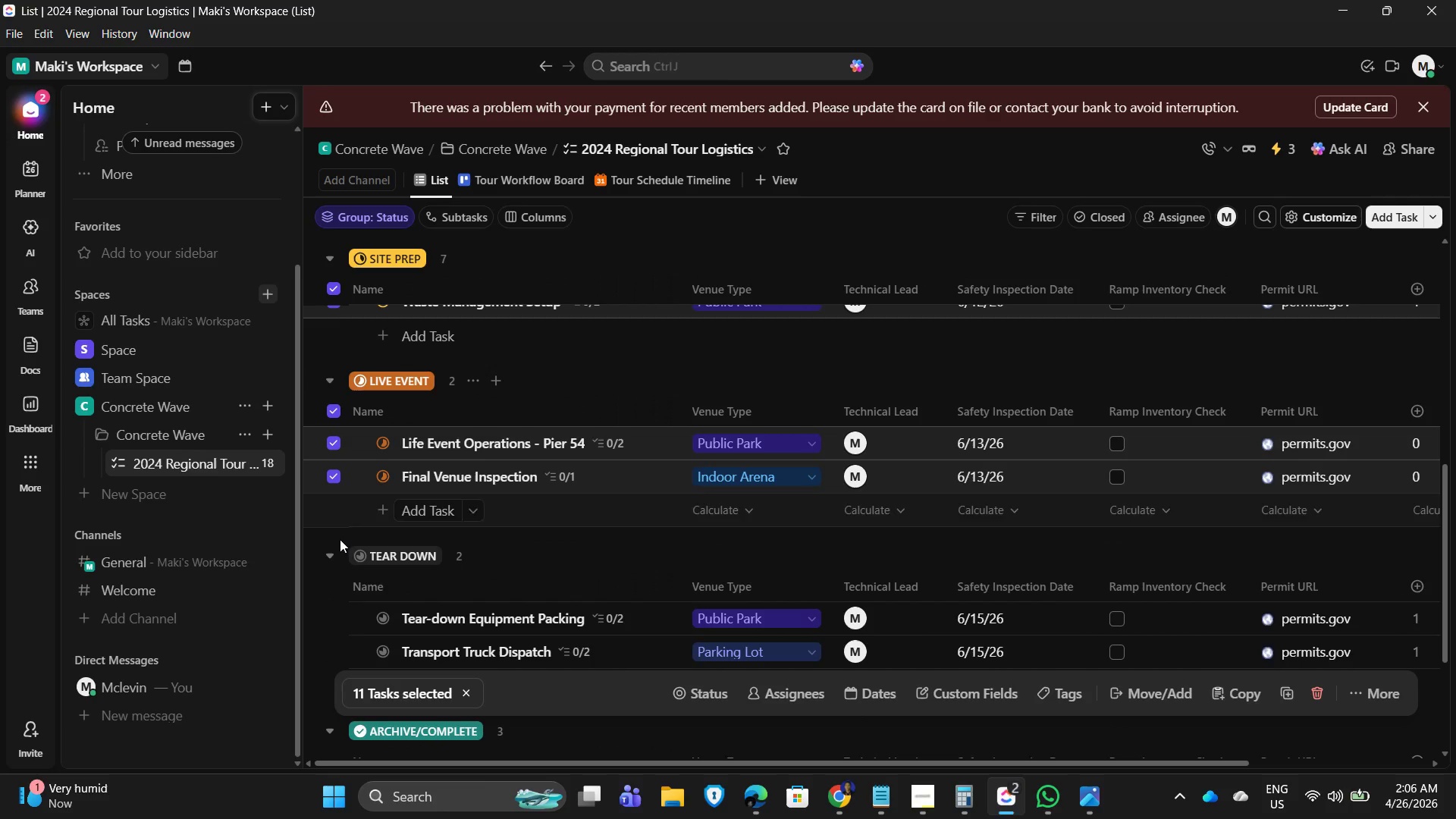 
scroll: coordinate [371, 518], scroll_direction: down, amount: 4.0
 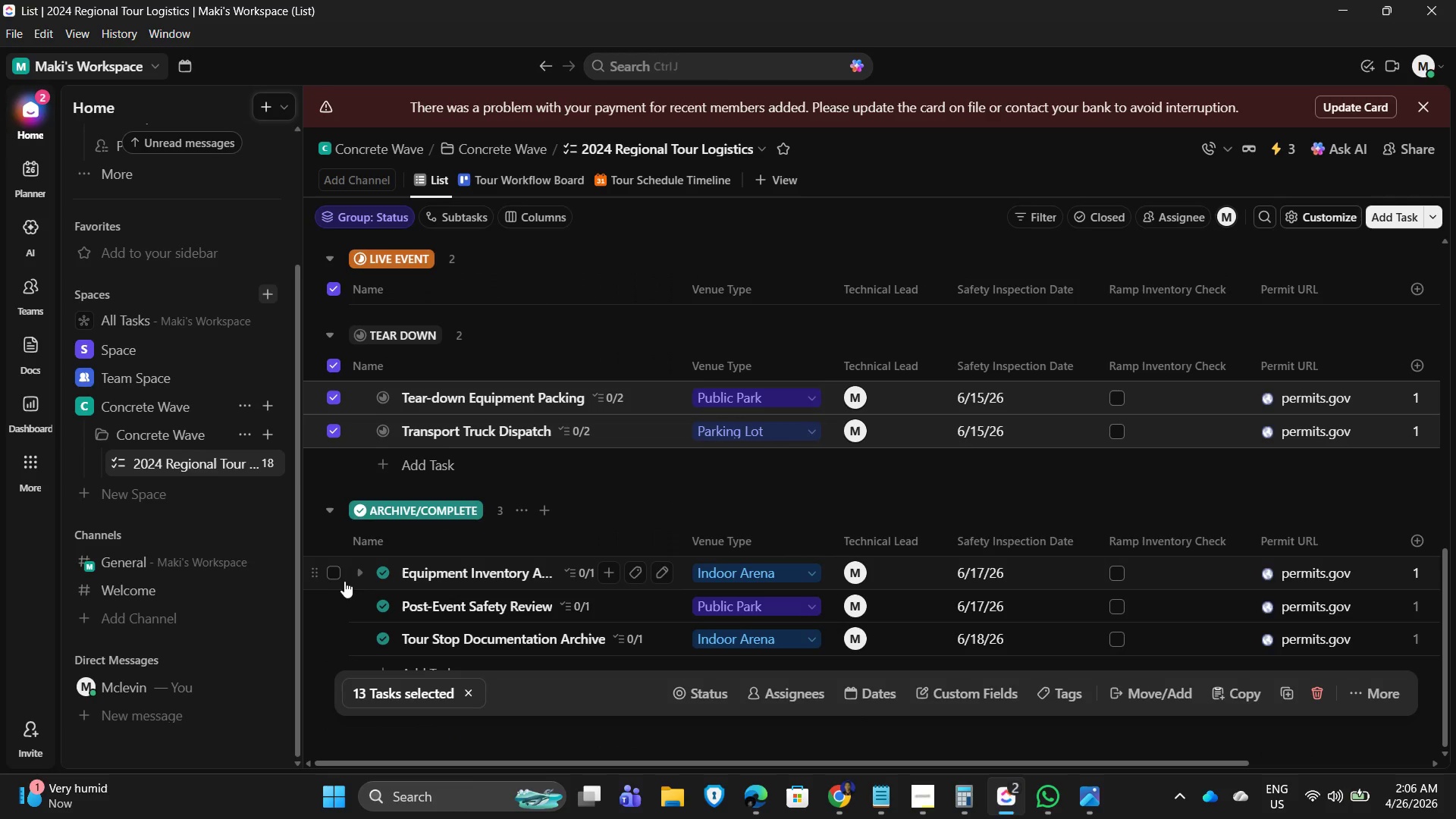 
left_click([334, 575])
 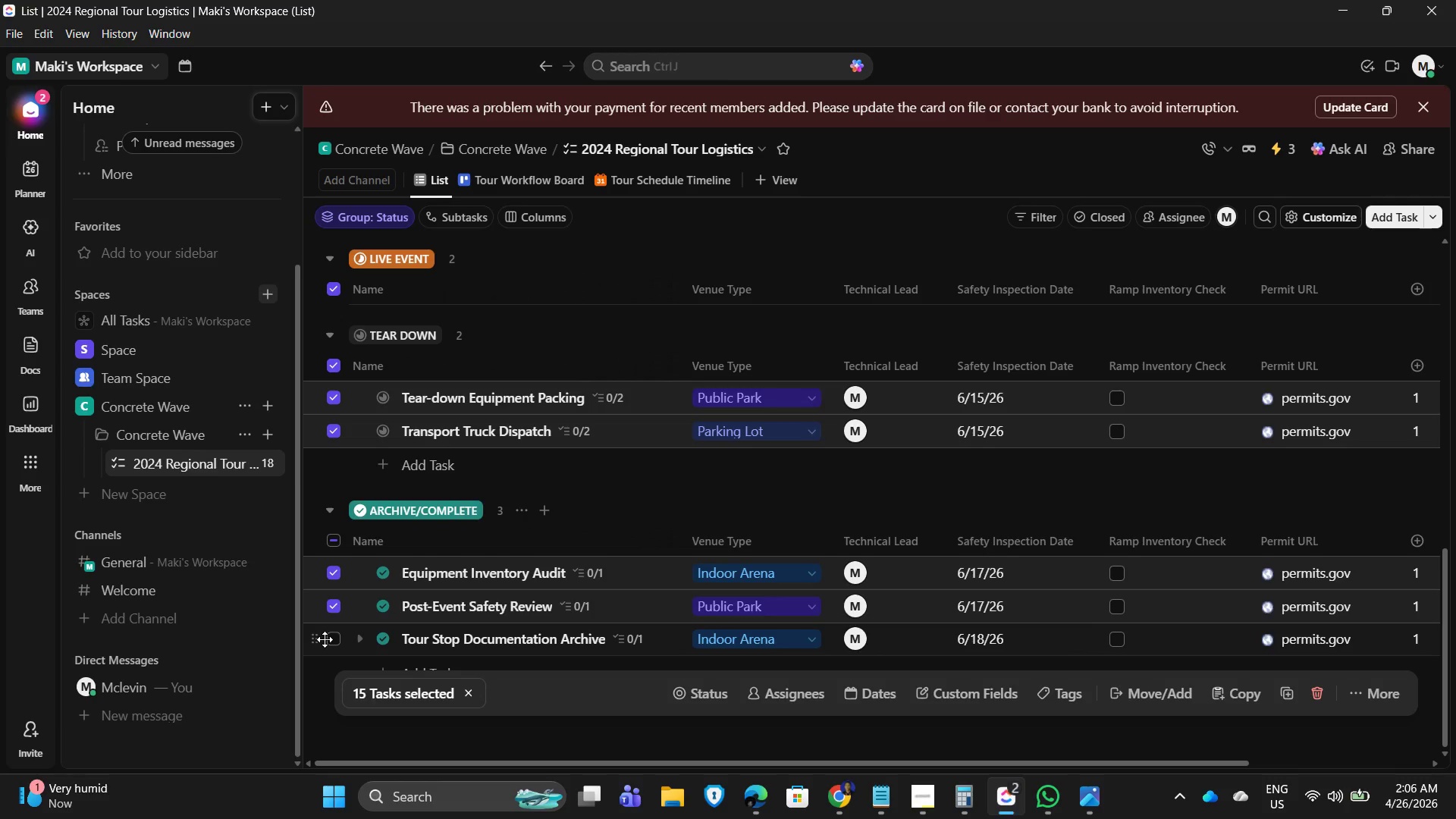 
left_click([331, 642])
 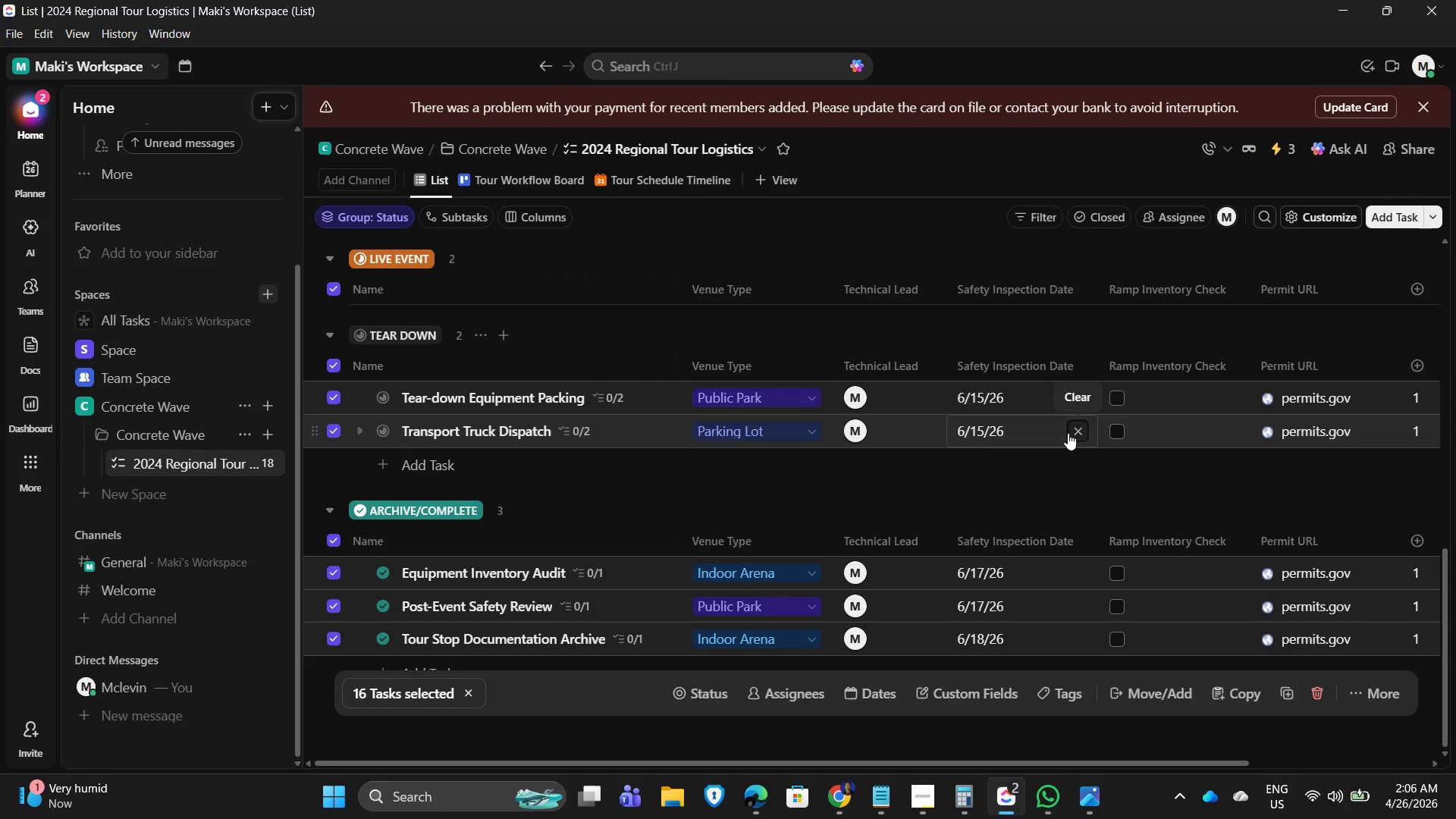 
scroll: coordinate [774, 579], scroll_direction: down, amount: 3.0
 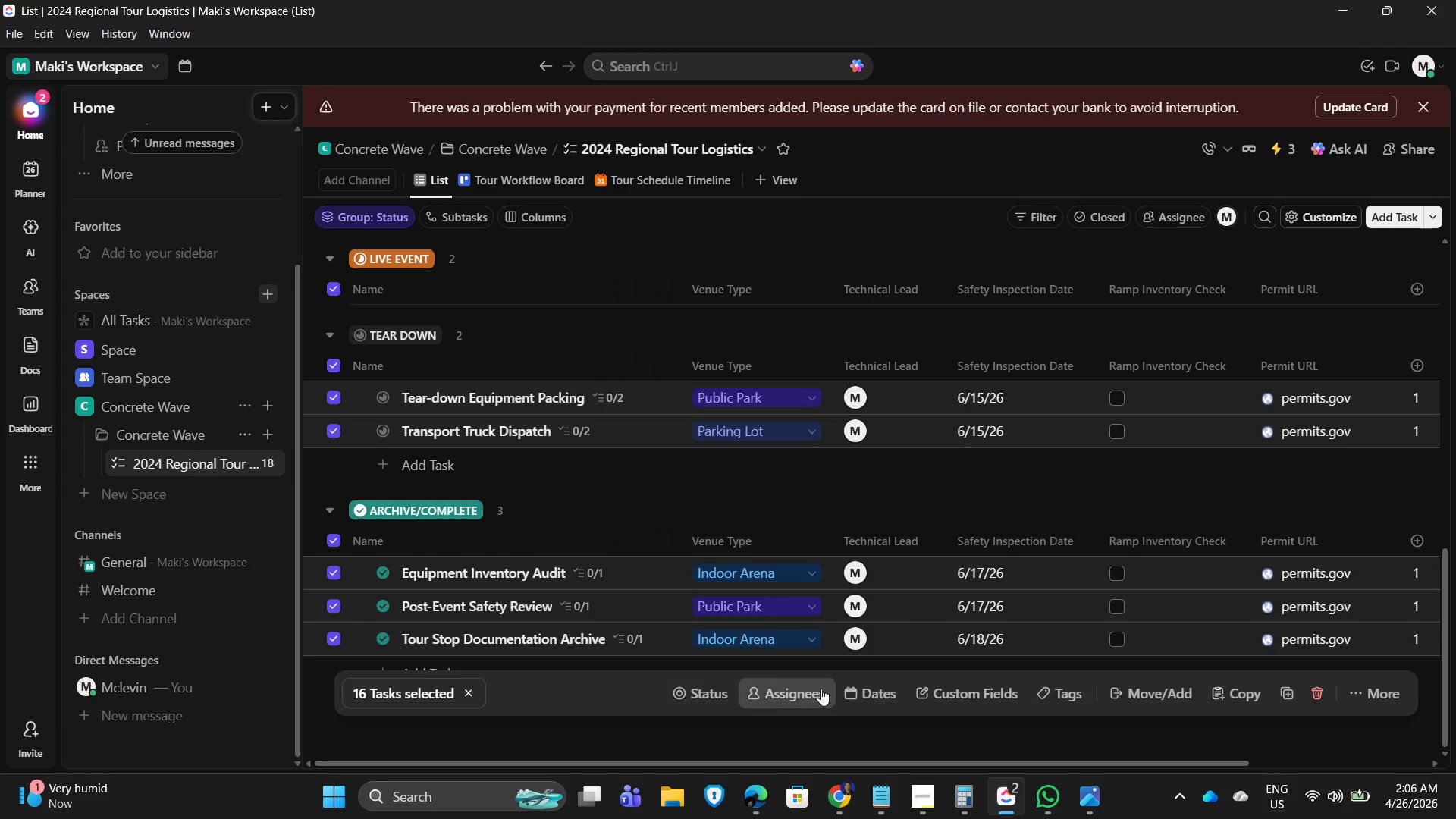 
left_click([698, 689])
 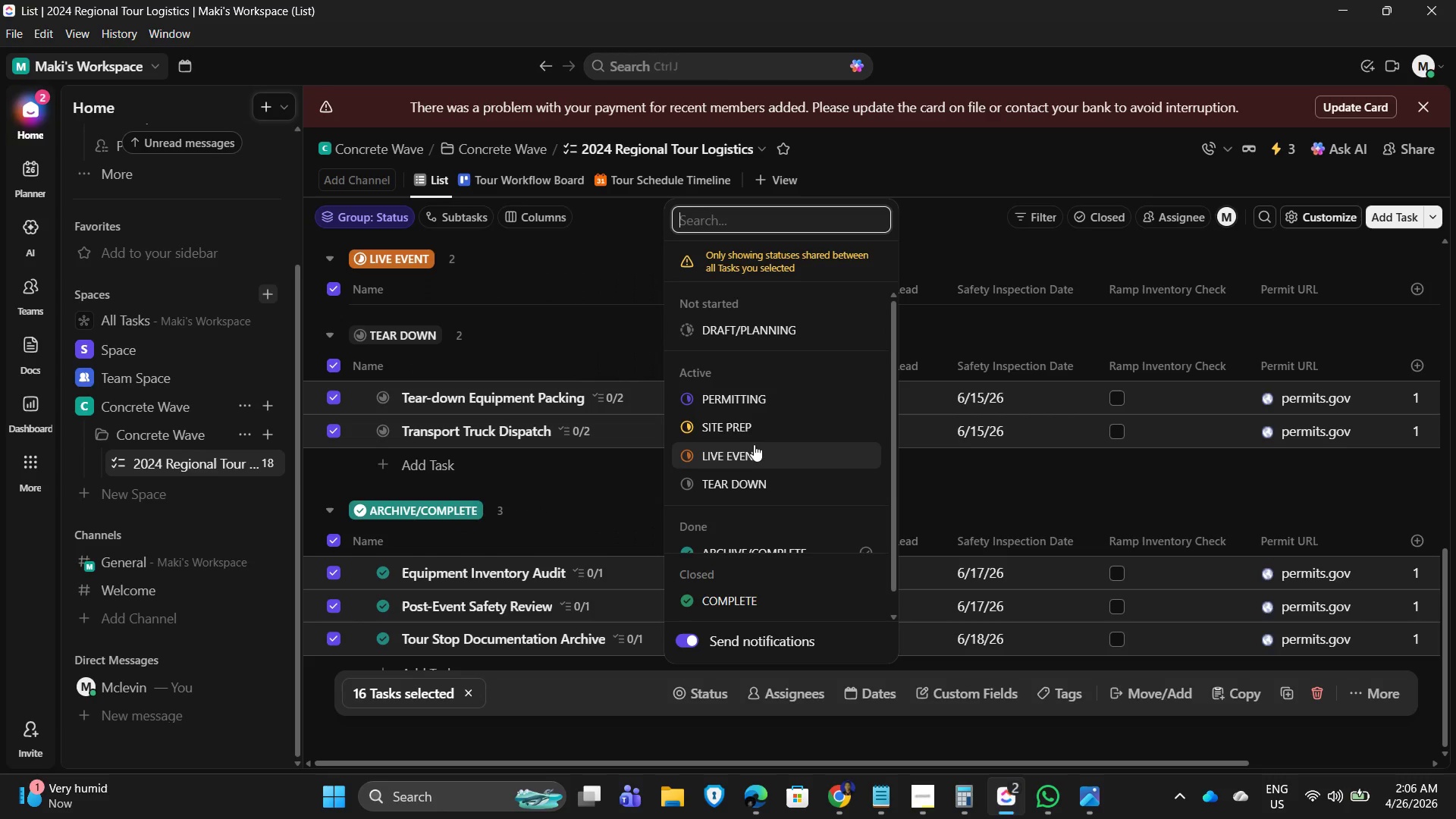 
left_click([765, 326])
 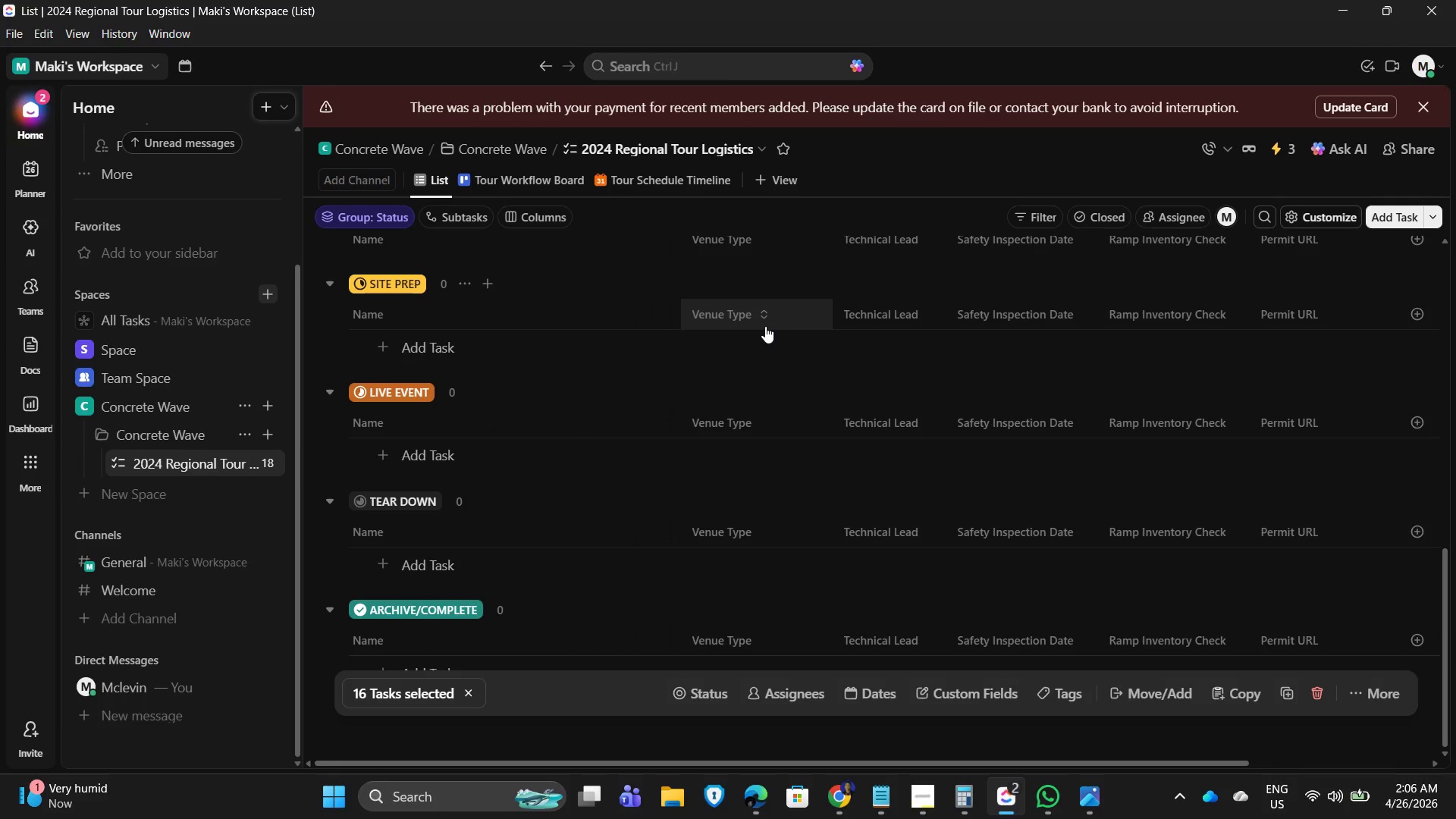 
wait(16.94)
 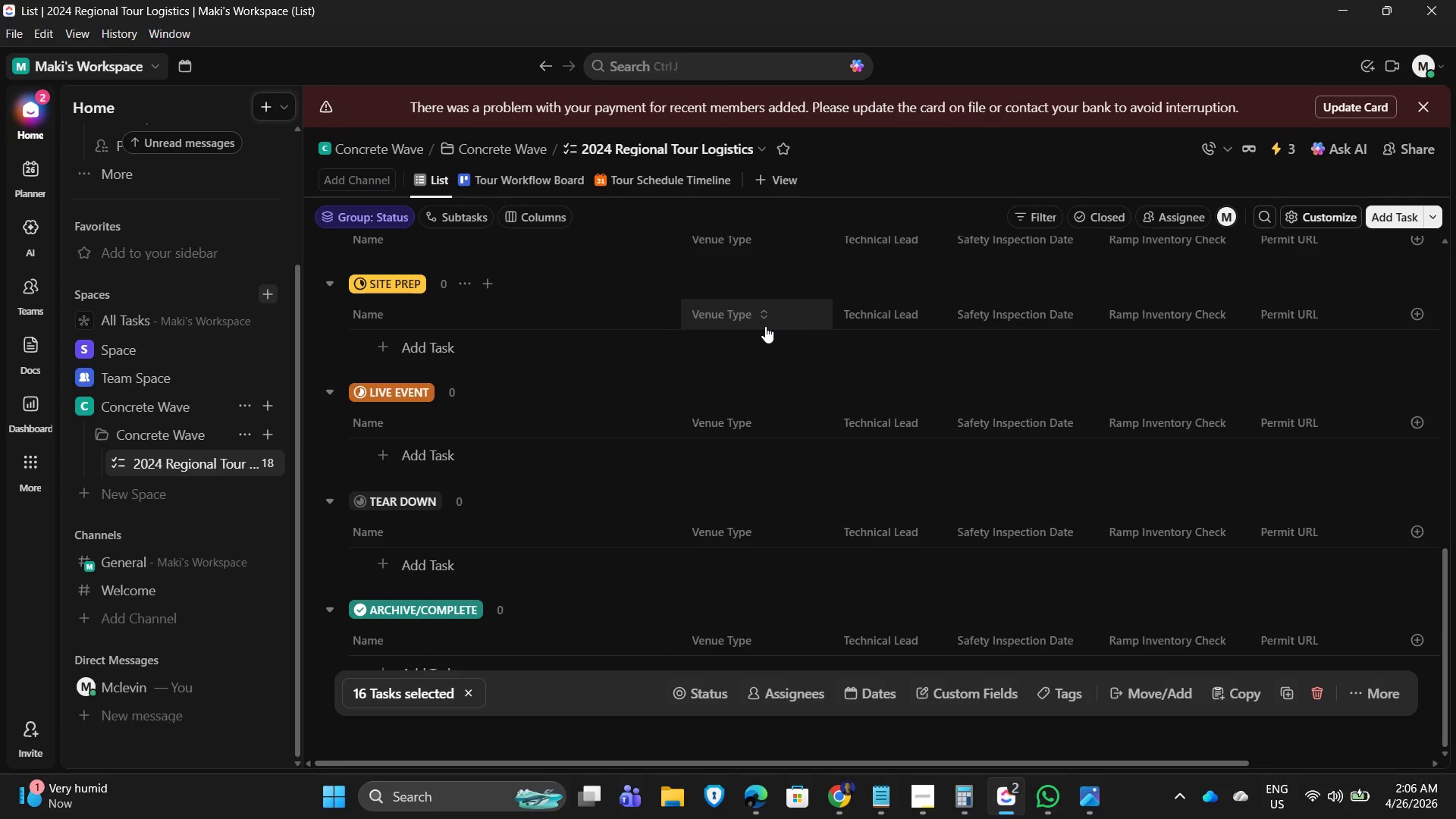 
scroll: coordinate [531, 357], scroll_direction: up, amount: 9.0
 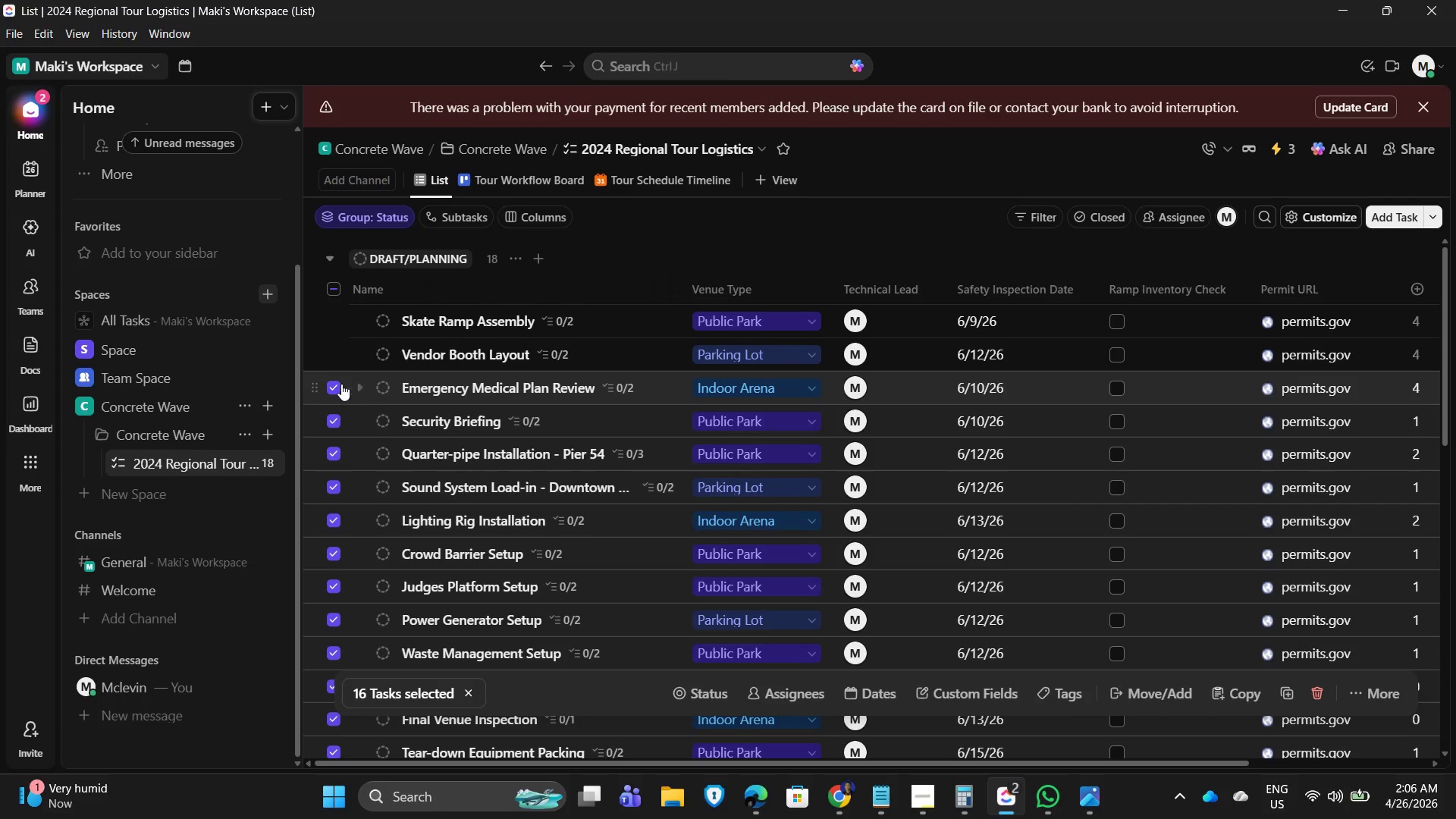 
left_click([334, 286])
 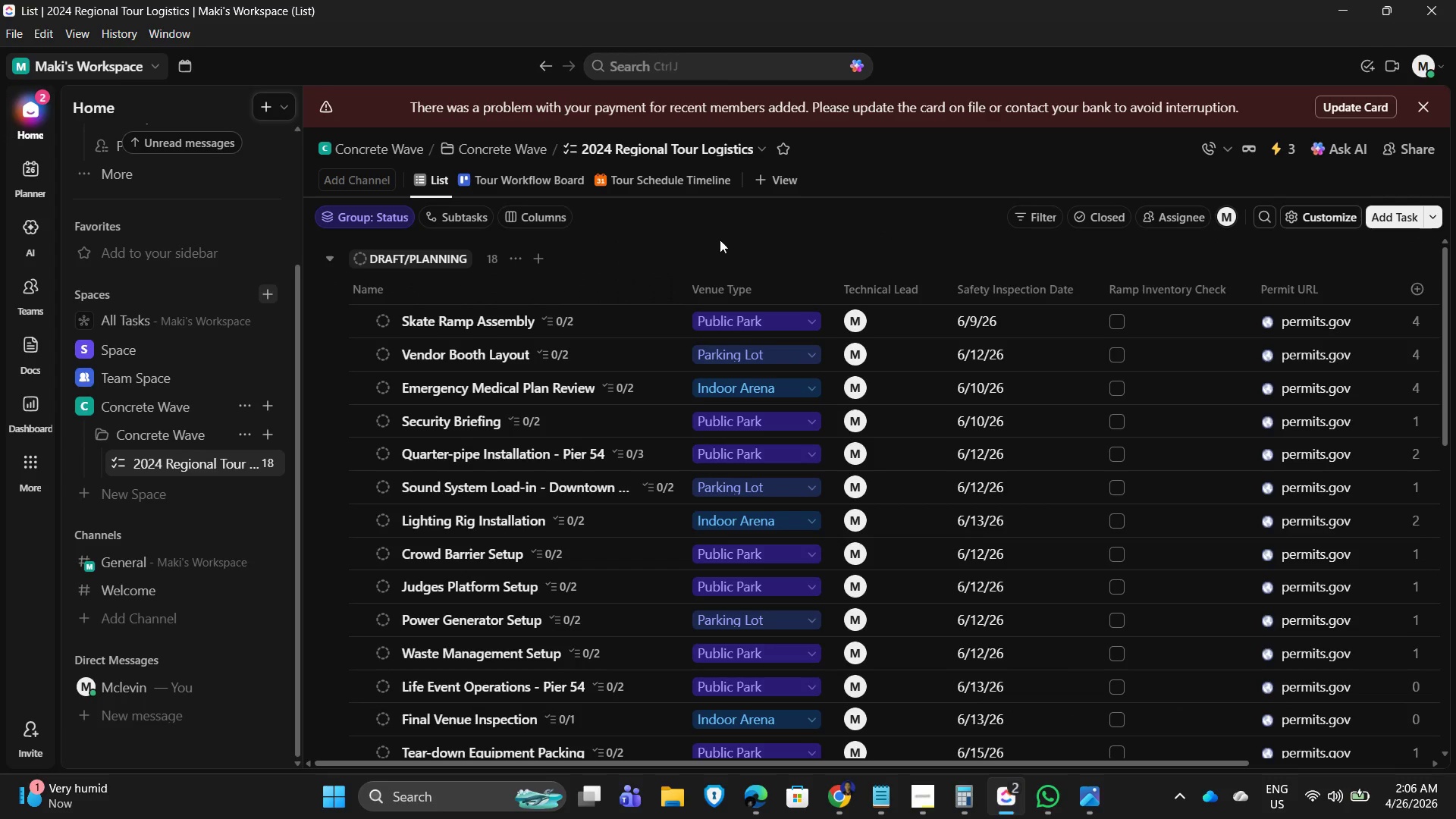 
left_click([745, 237])
 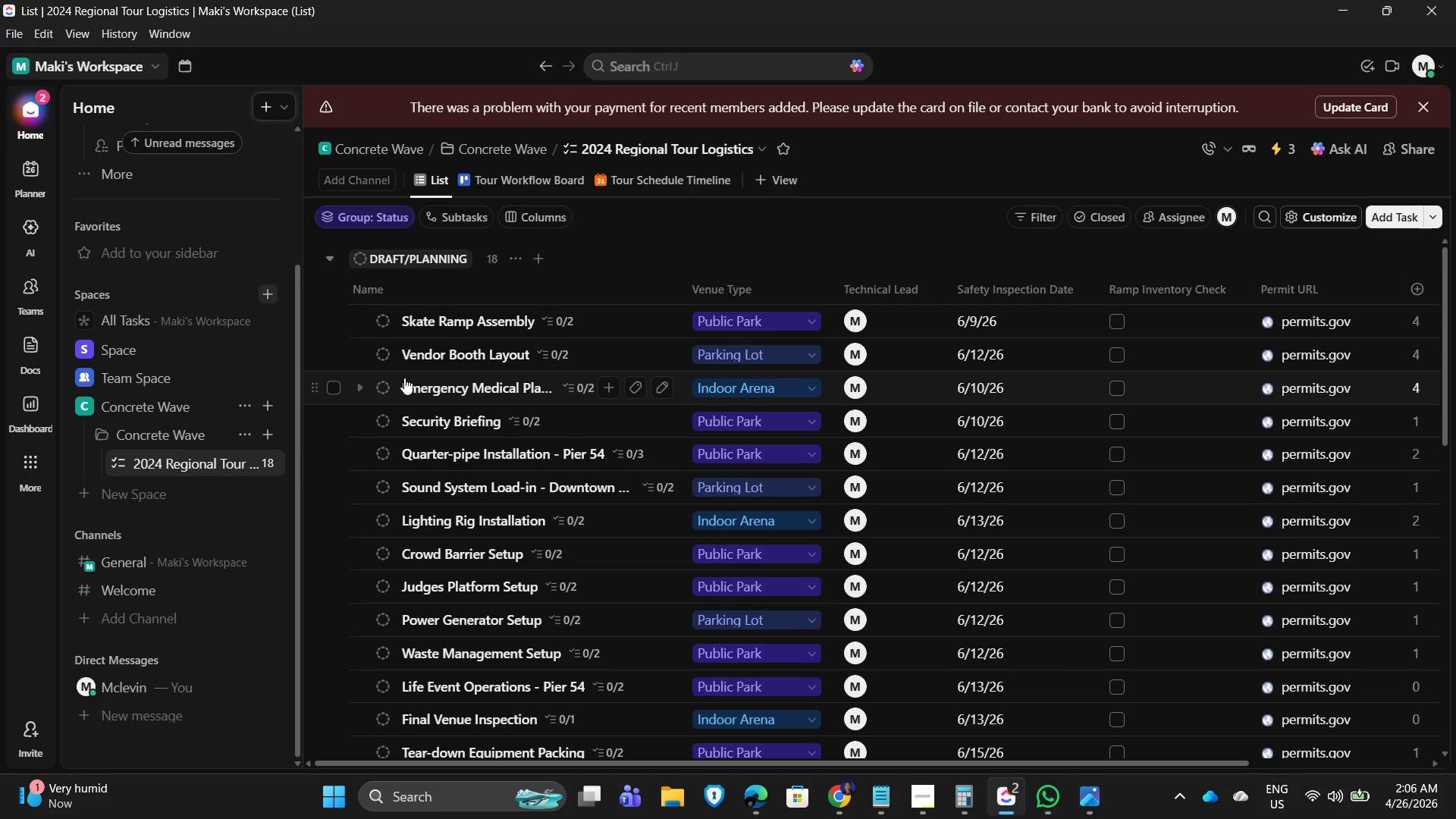 
mouse_move([383, 344])
 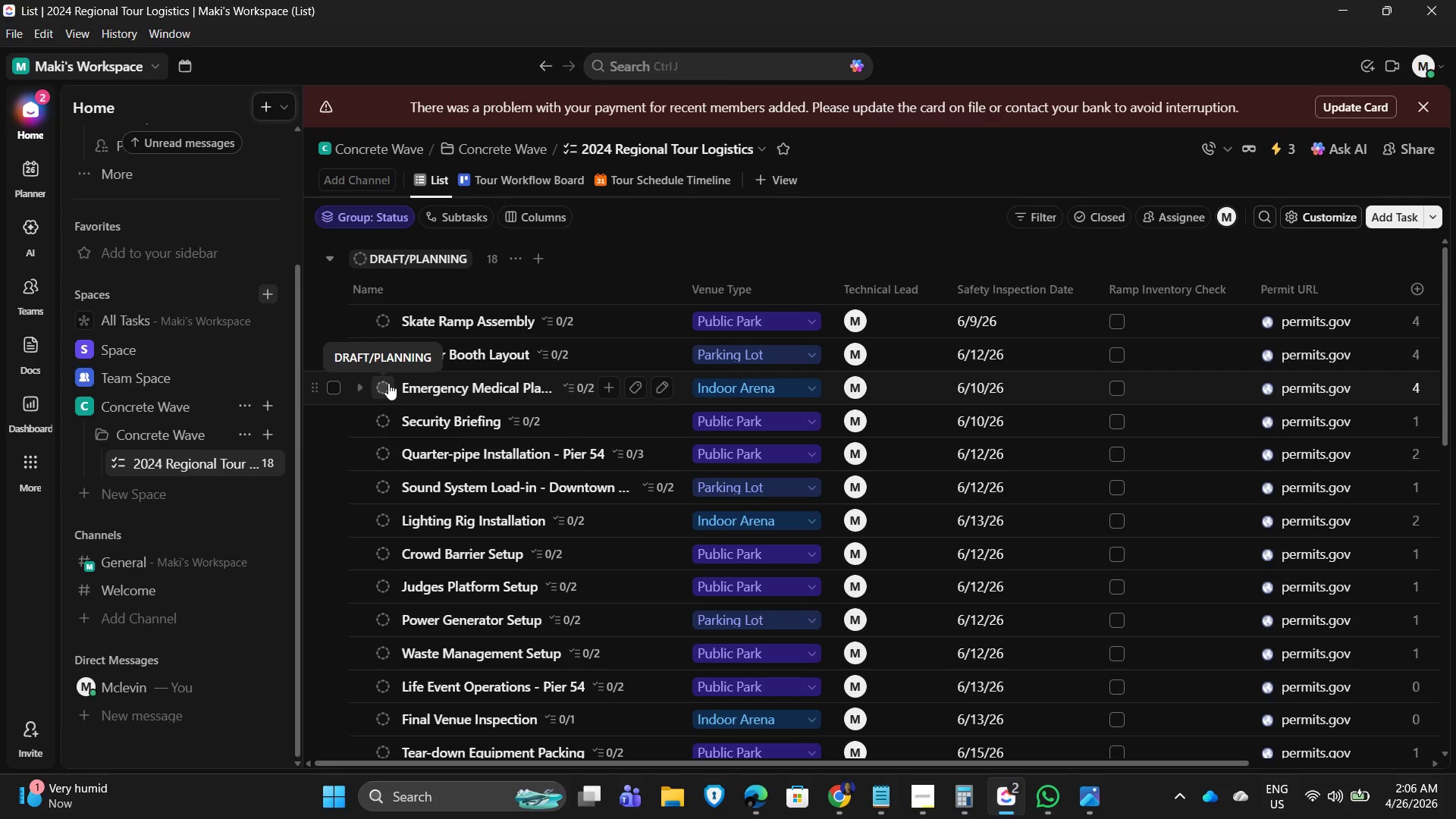 
left_click([388, 382])
 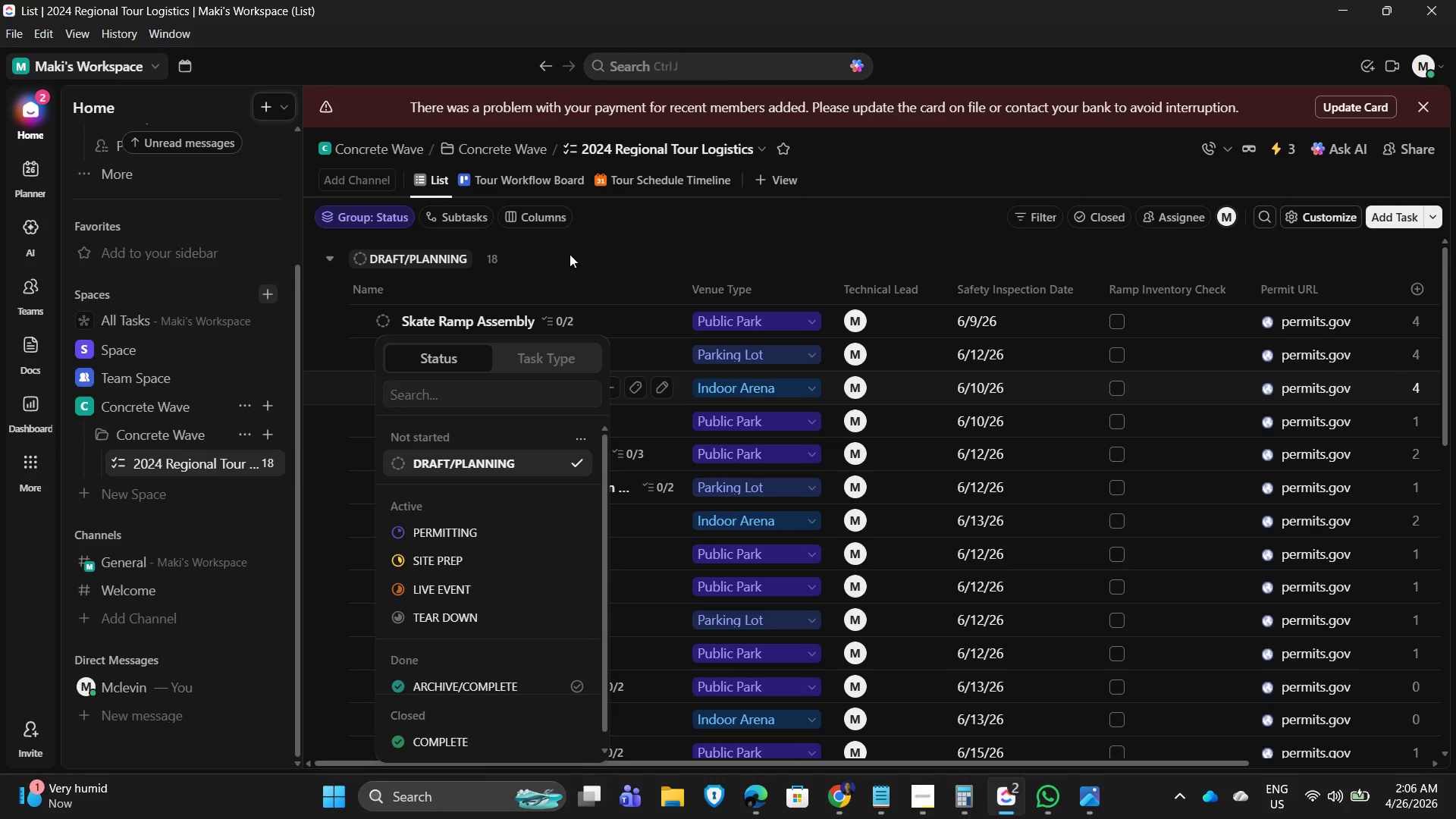 
mouse_move([415, 406])
 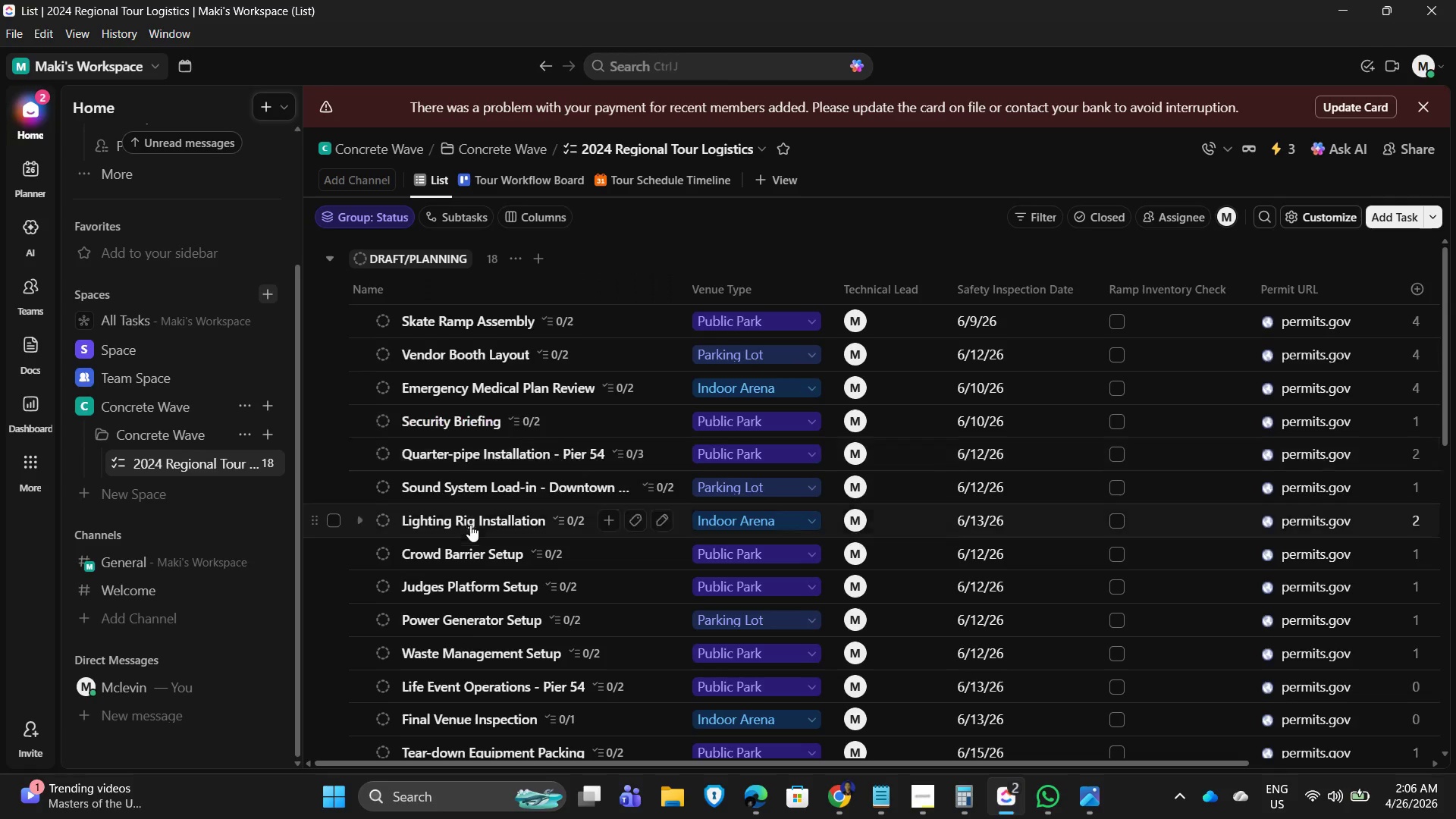 
scroll: coordinate [469, 528], scroll_direction: down, amount: 4.0
 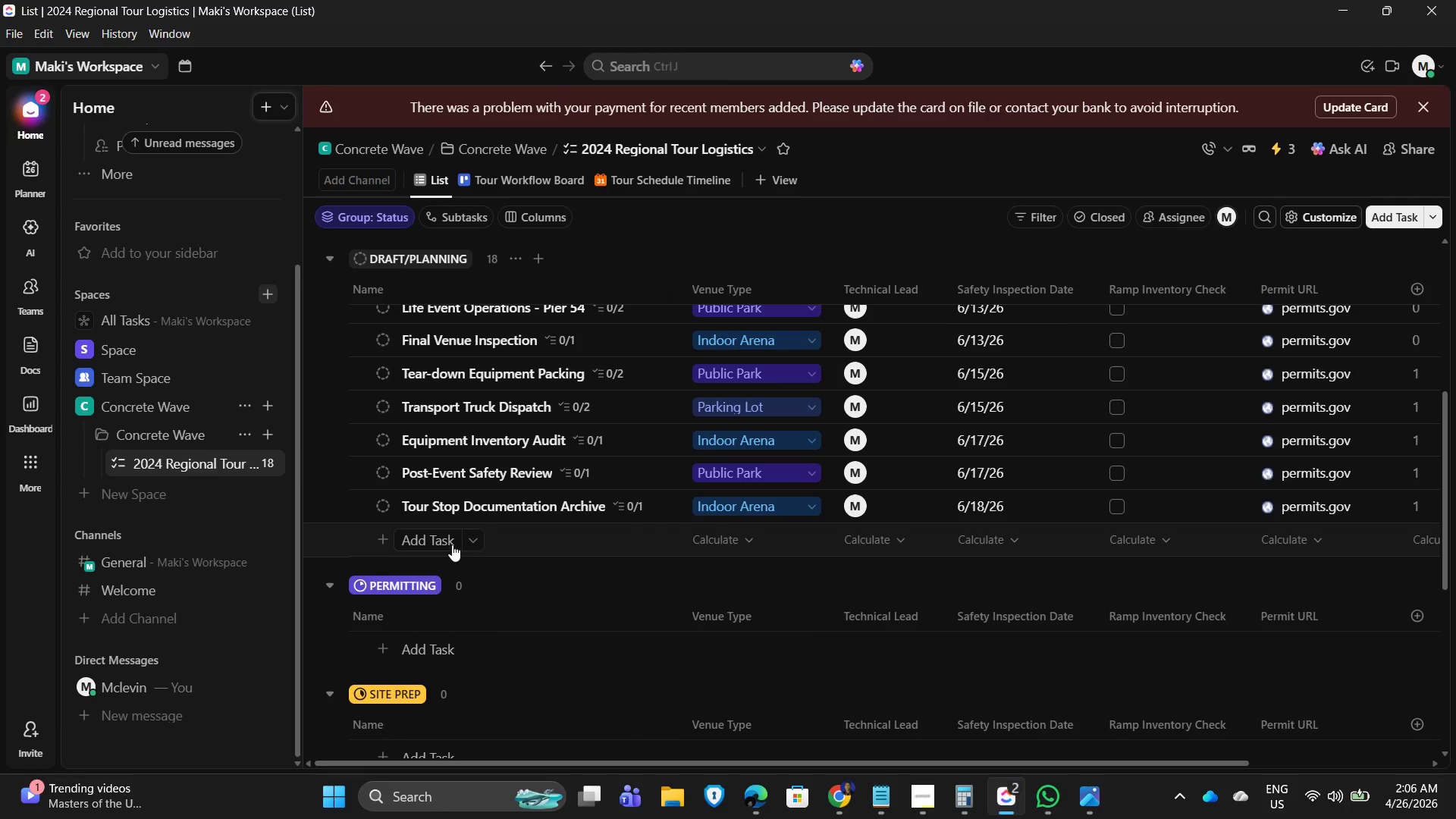 
scroll: coordinate [447, 507], scroll_direction: up, amount: 7.0
 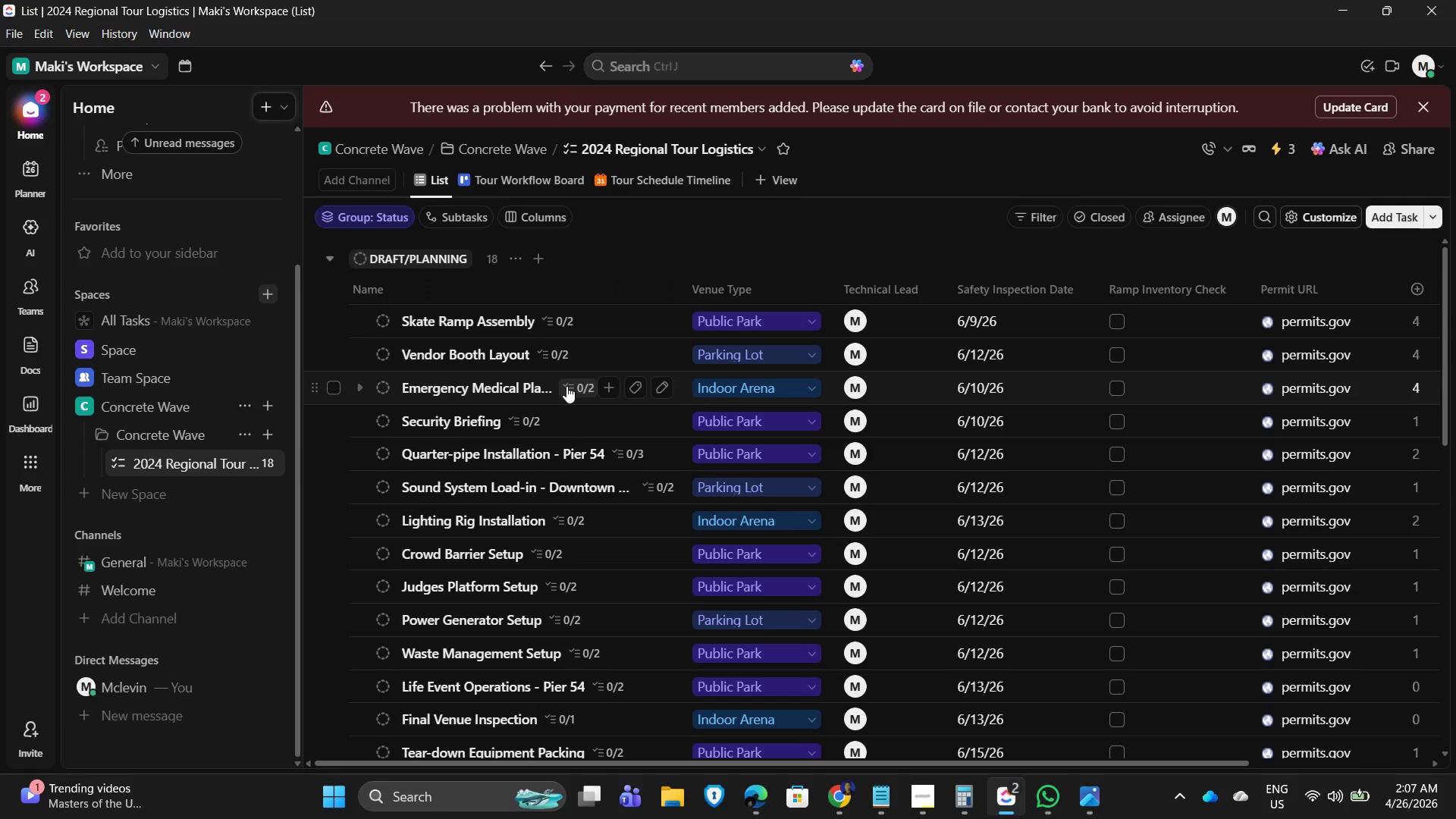 
wait(11.49)
 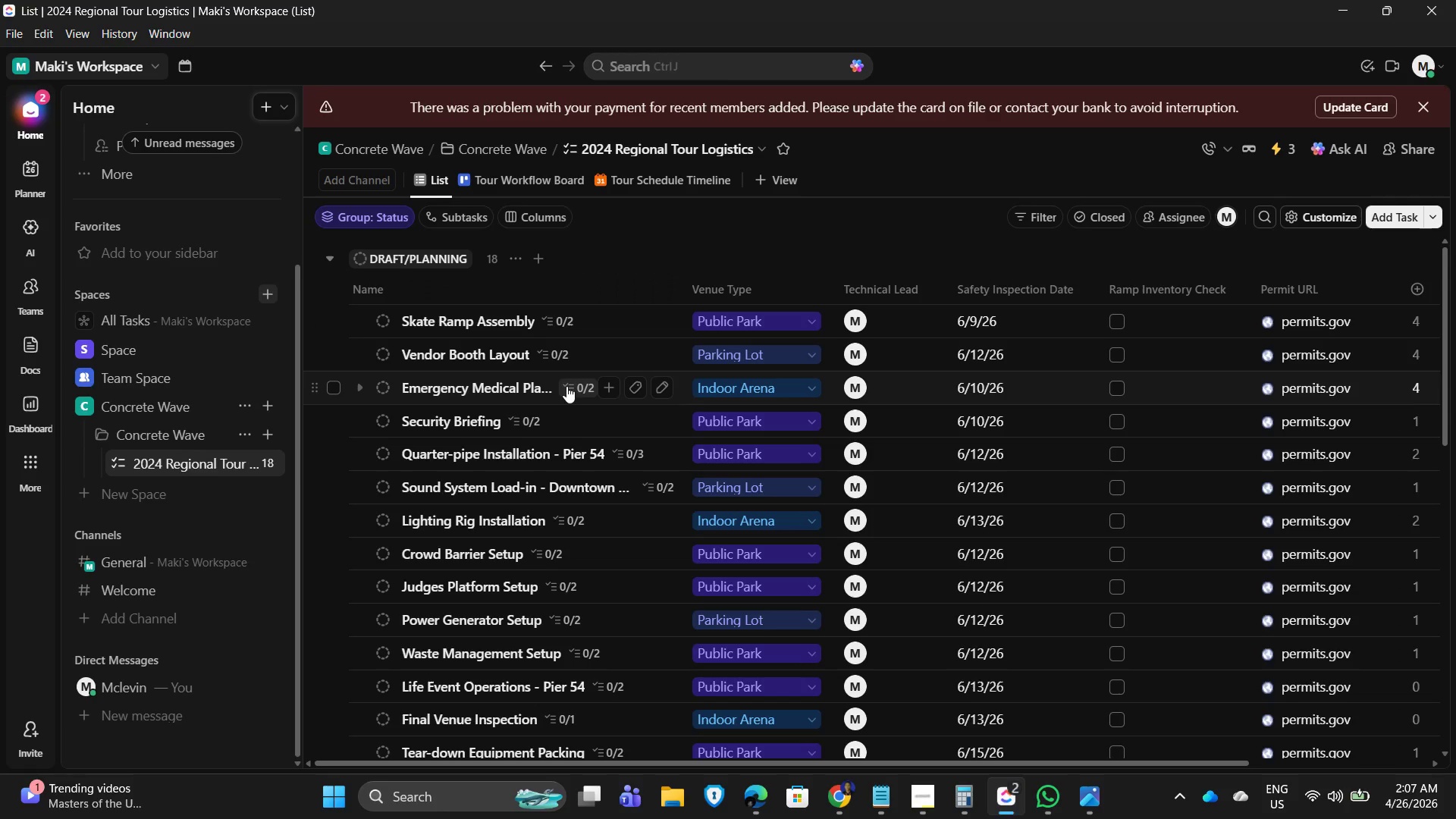 
left_click([566, 385])
 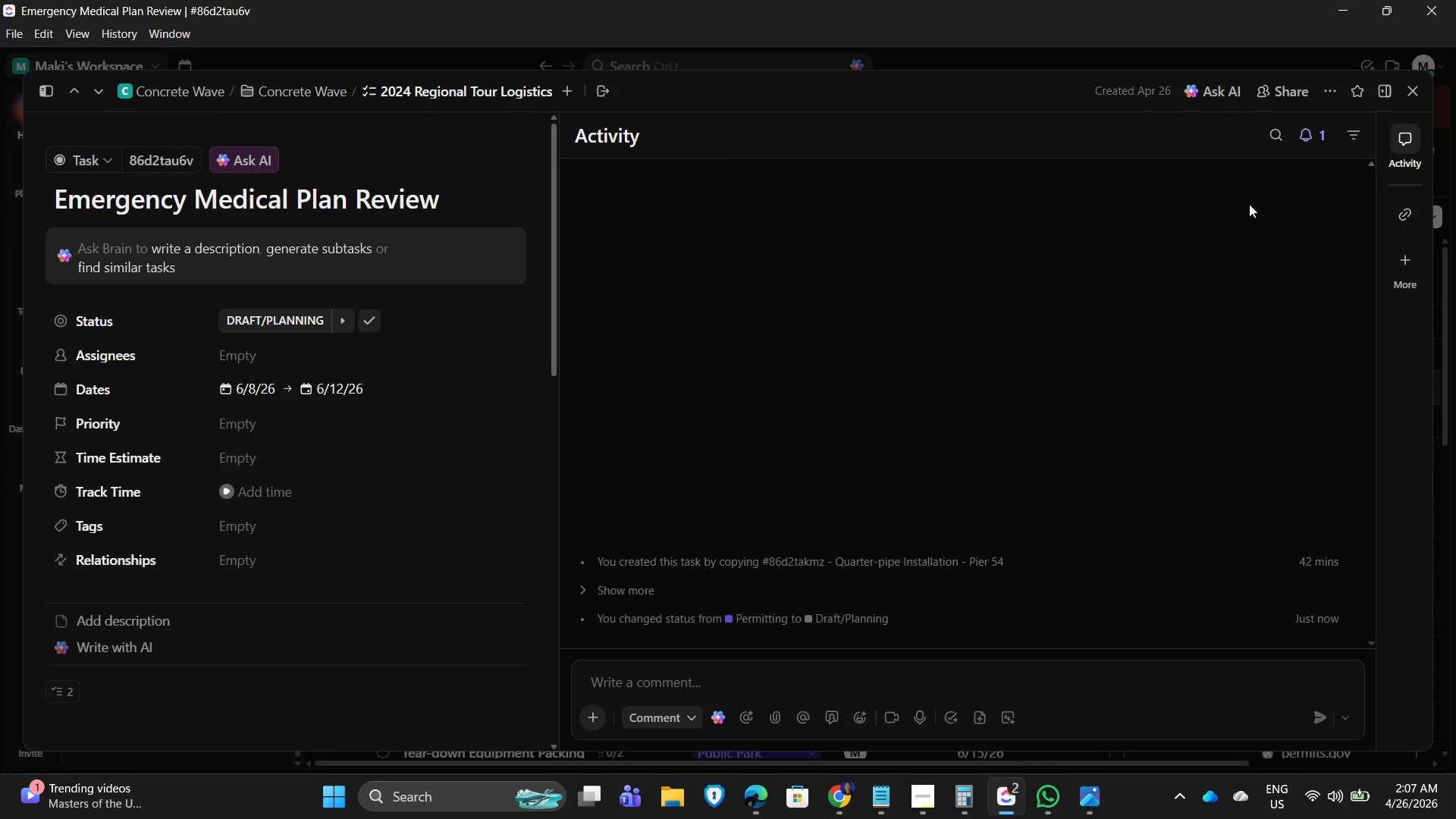 
left_click([1407, 93])
 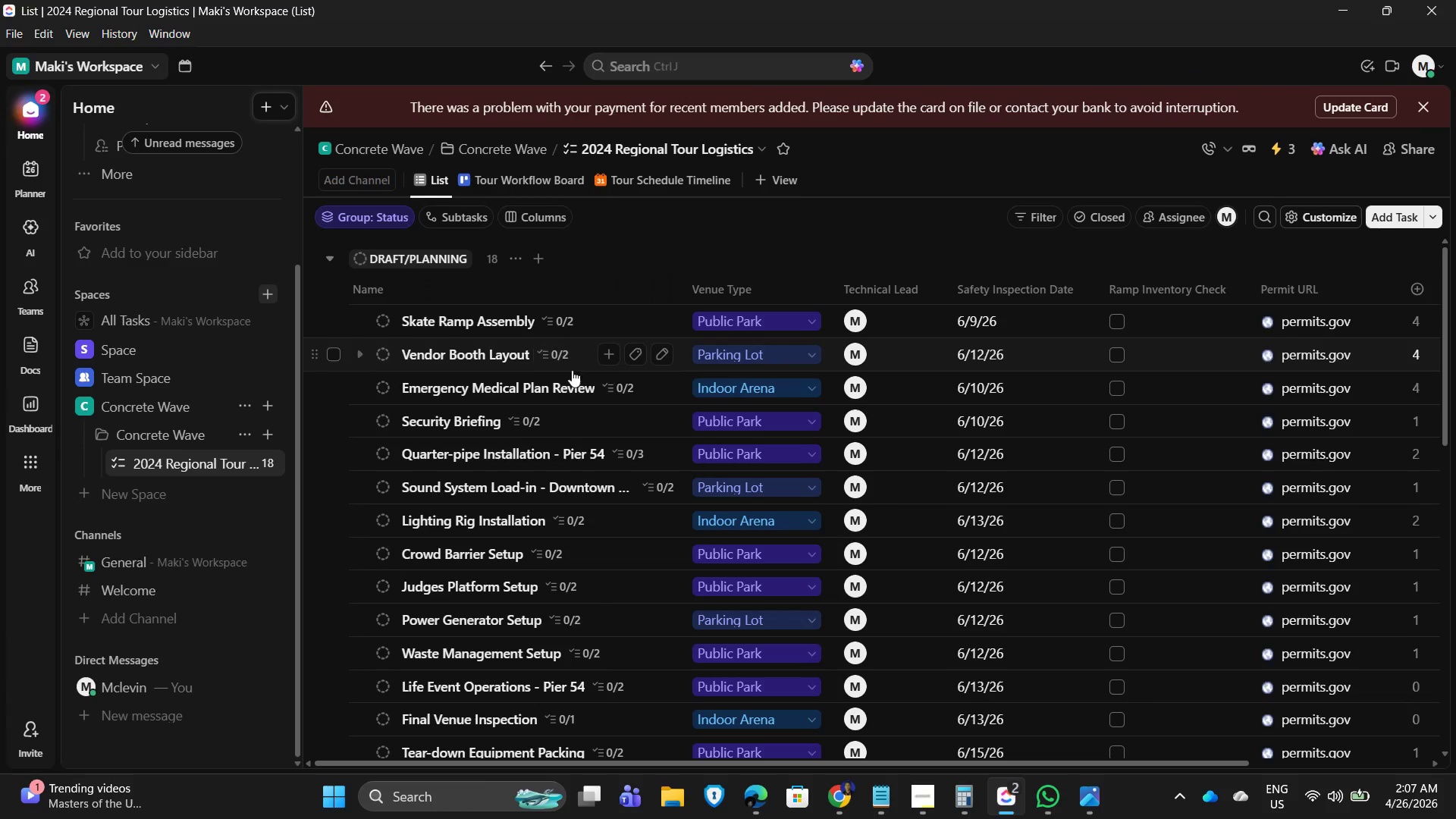 
left_click([577, 384])
 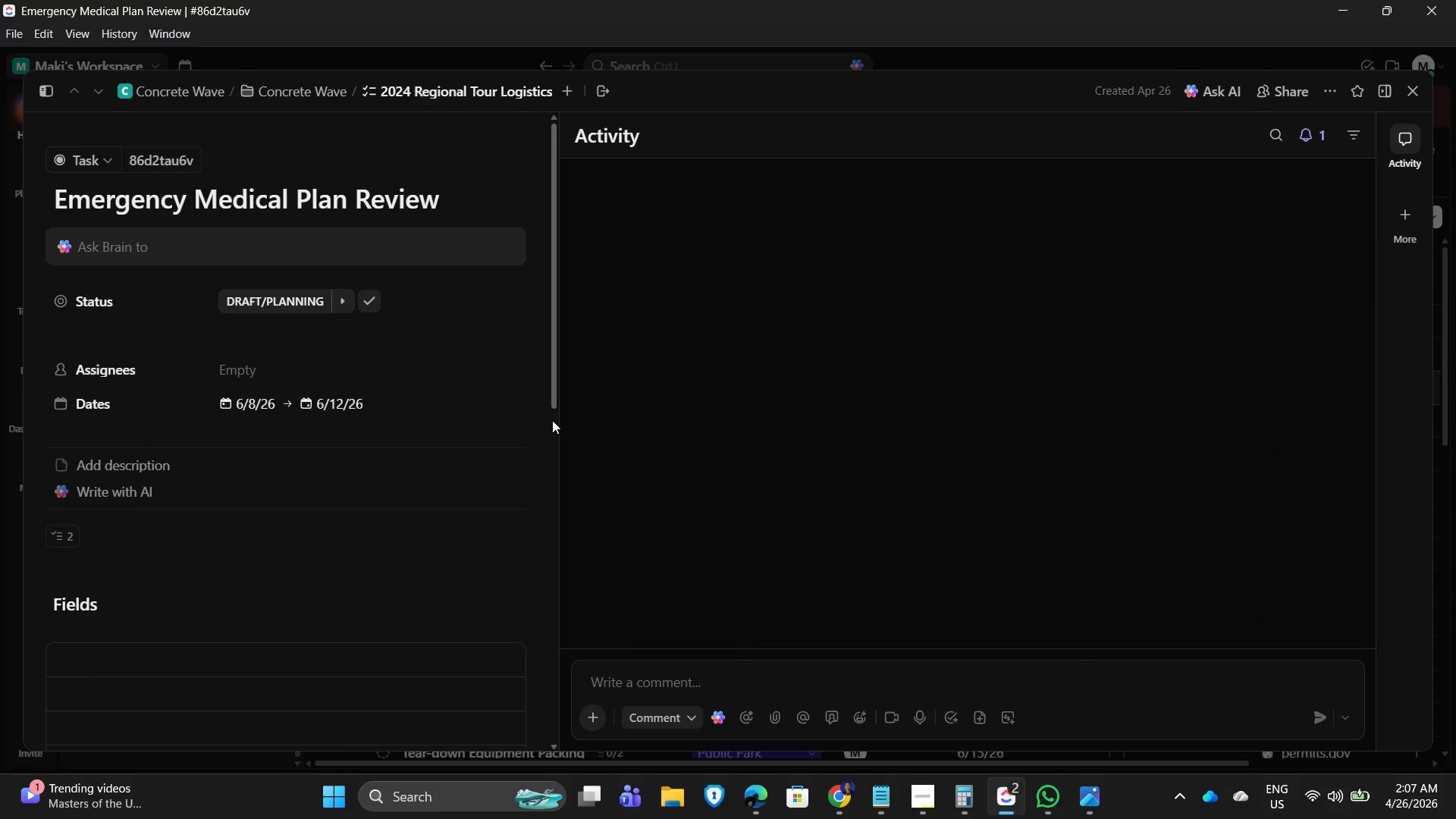 
scroll: coordinate [293, 438], scroll_direction: down, amount: 11.0
 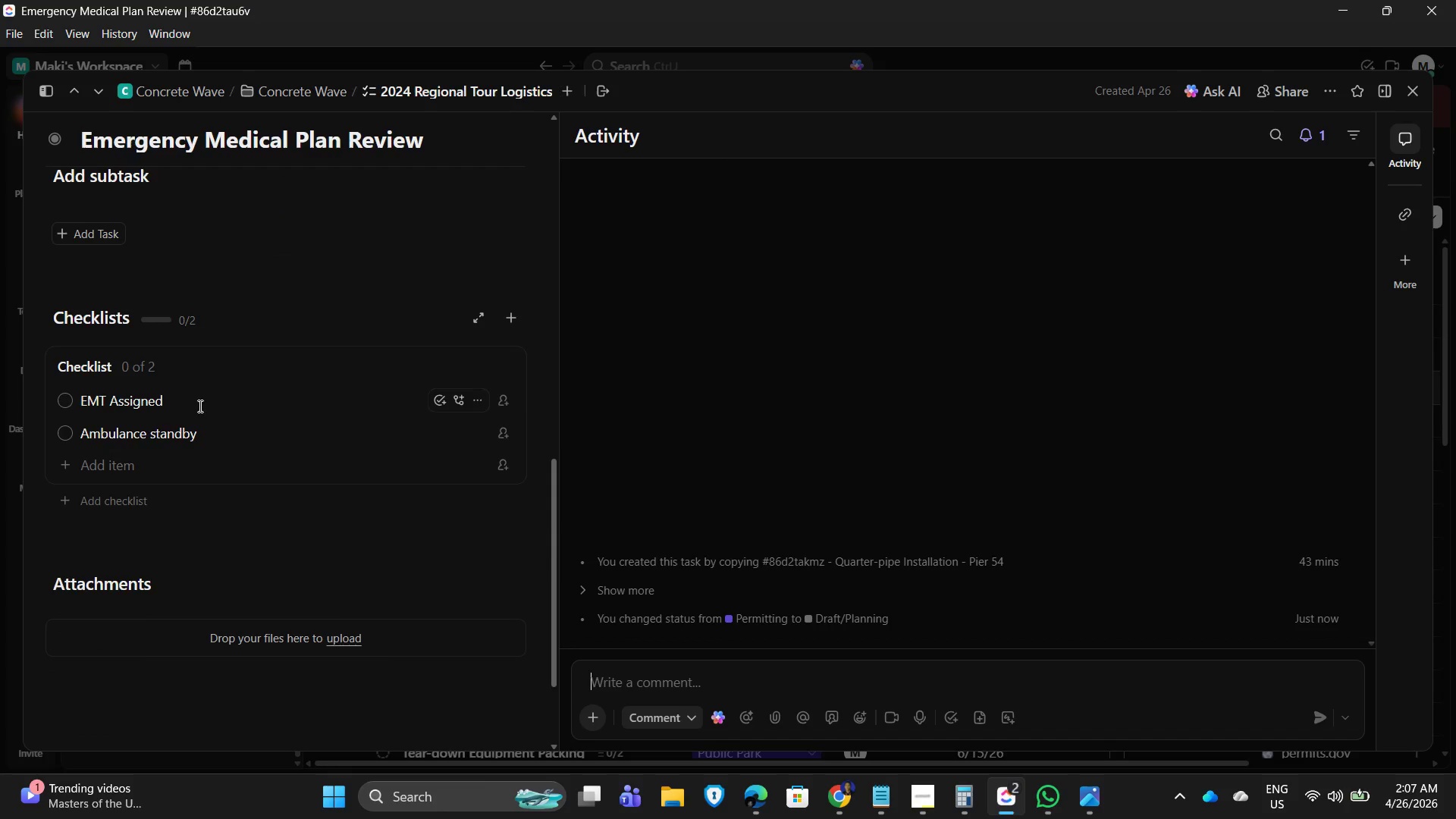 
left_click([64, 397])
 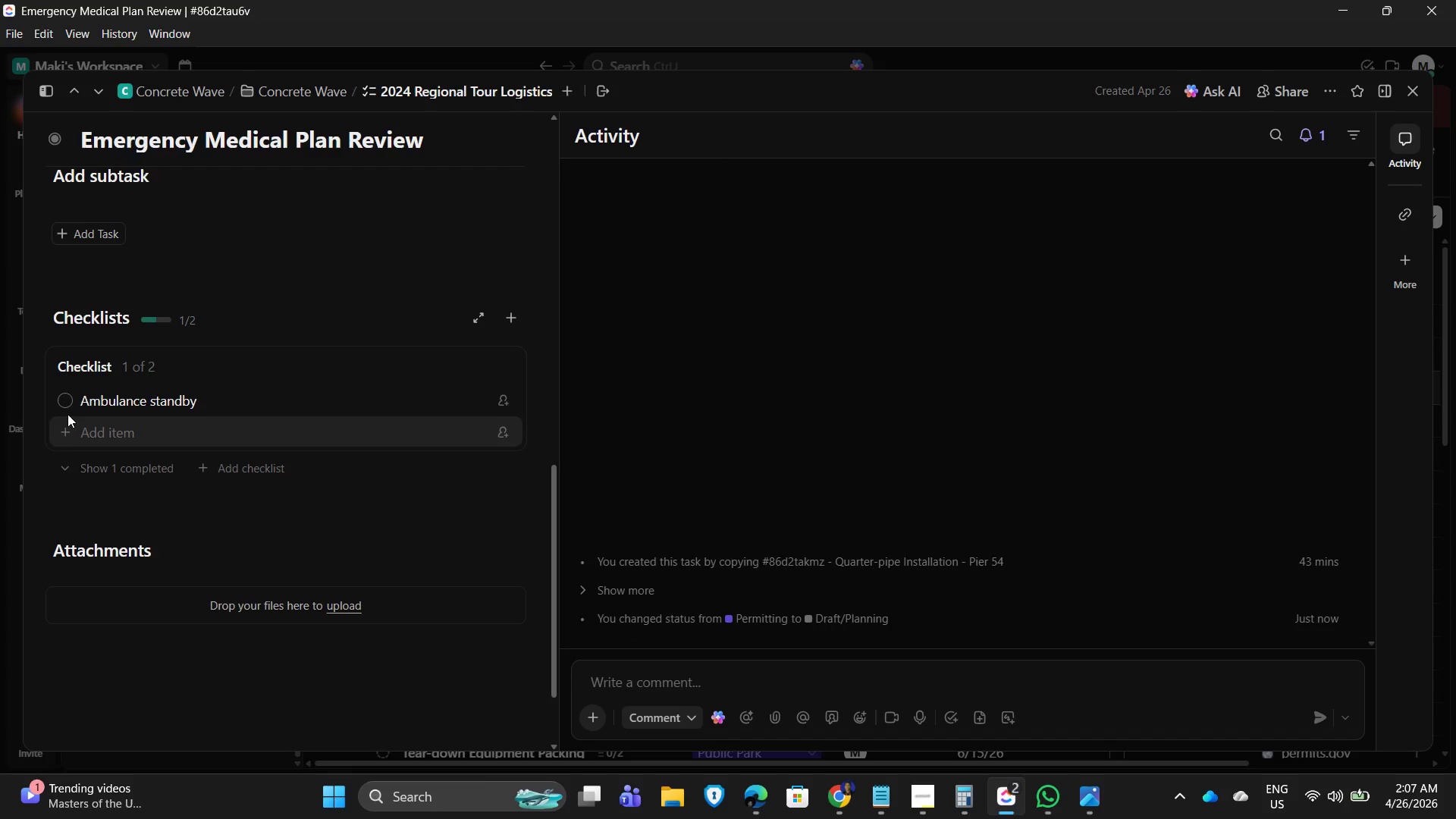 
left_click([63, 403])
 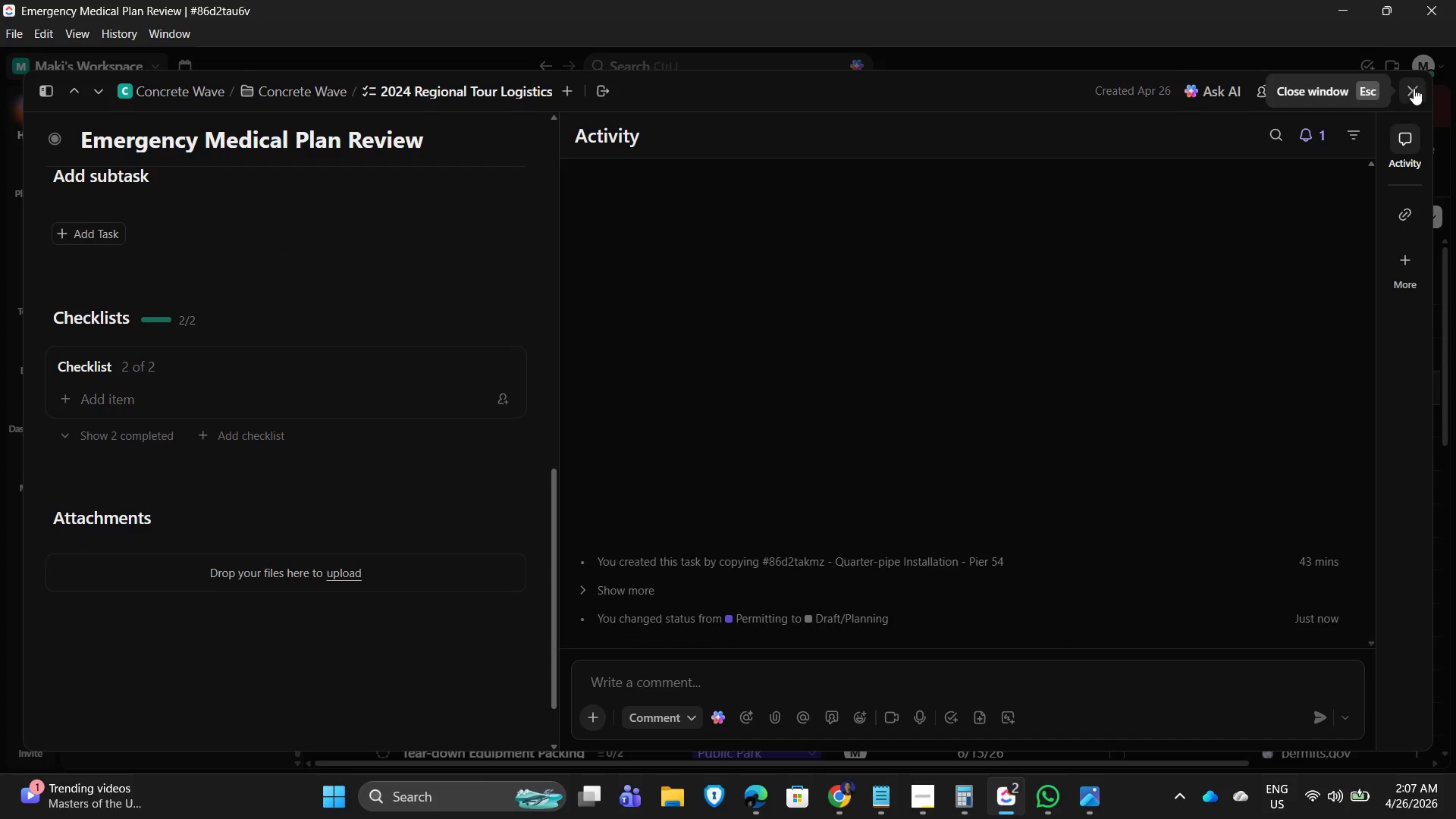 
left_click([1414, 88])
 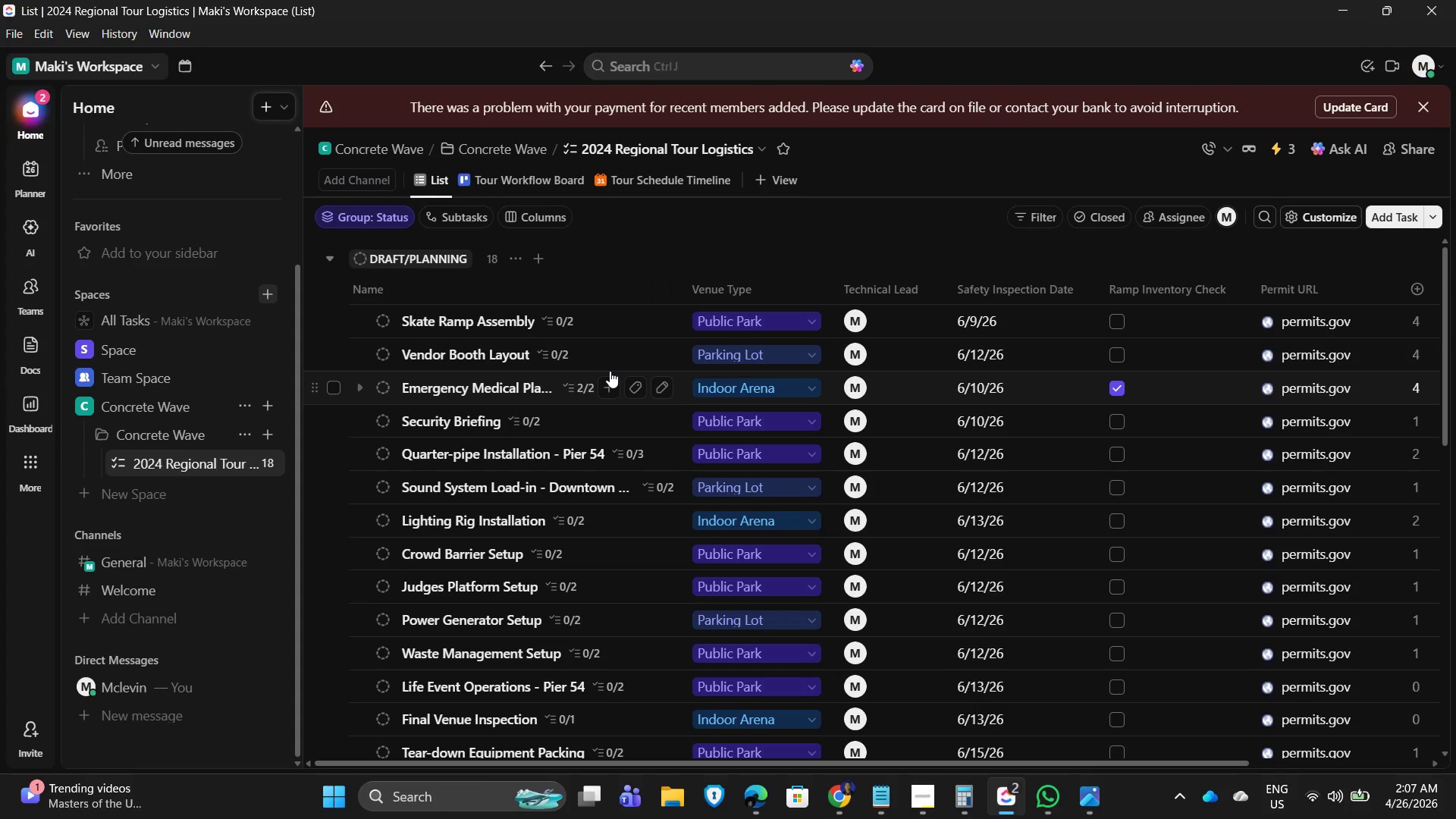 
mouse_move([772, 153])
 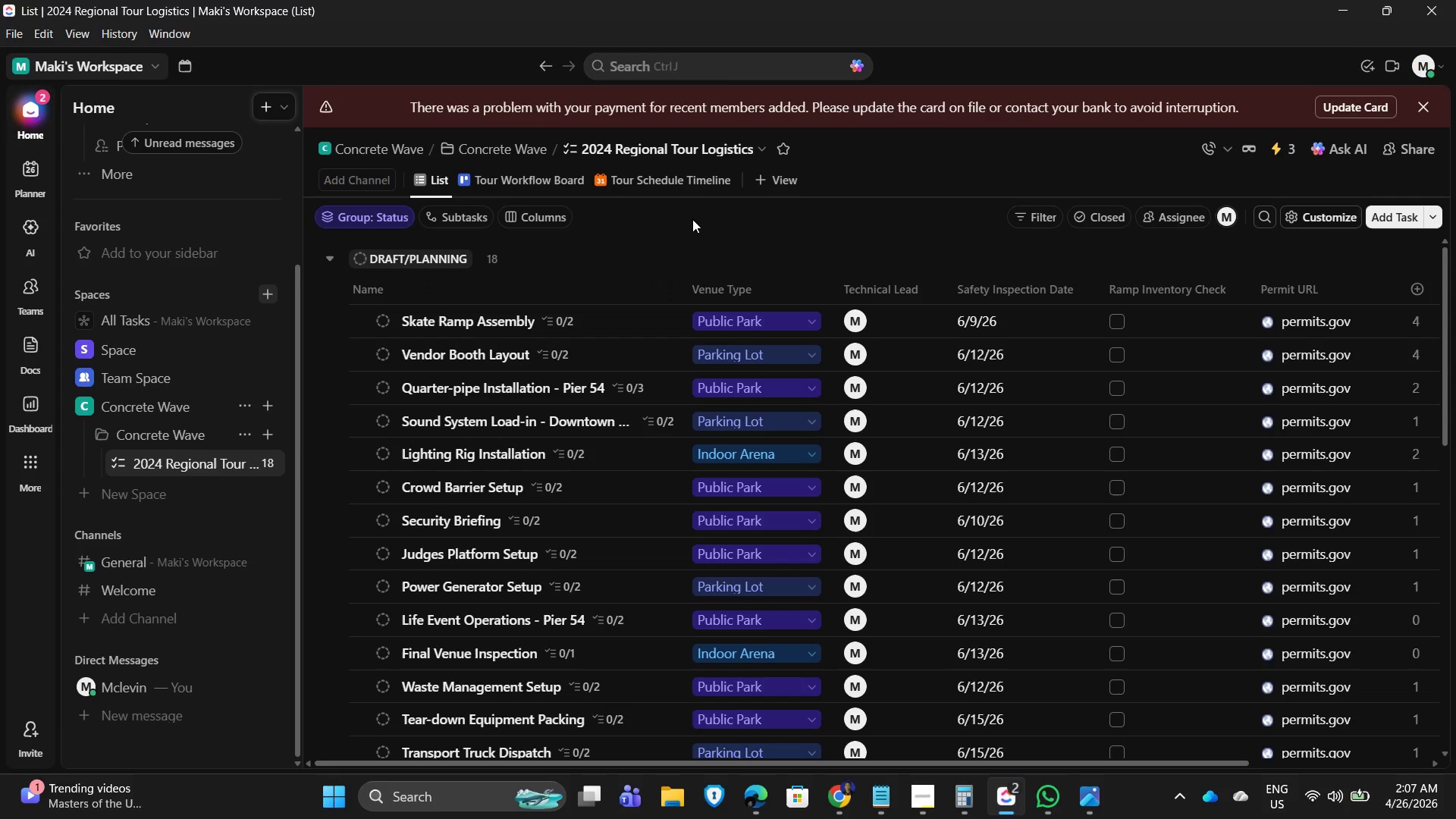 
wait(7.6)
 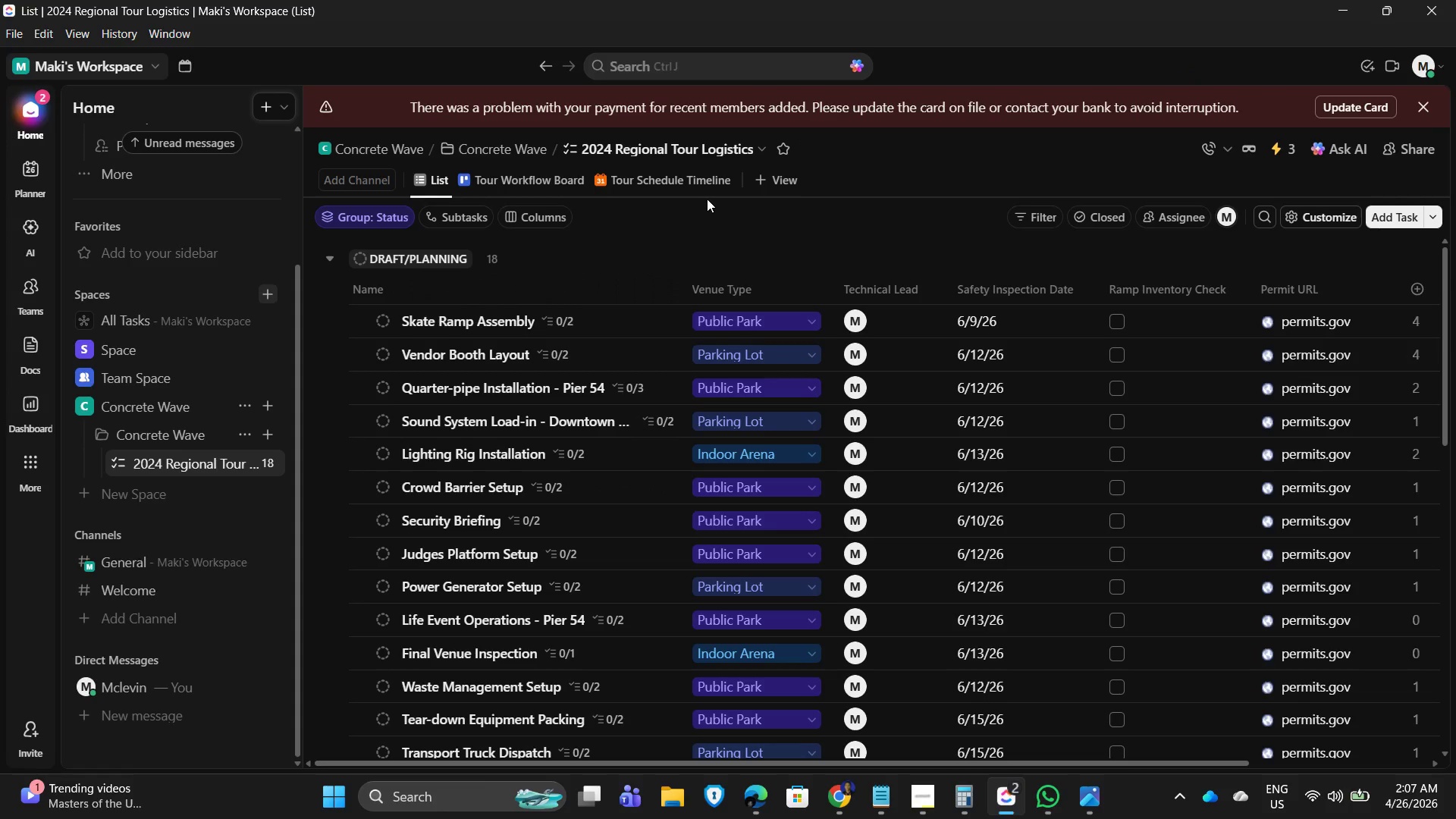 
scroll: coordinate [568, 436], scroll_direction: down, amount: 11.0
 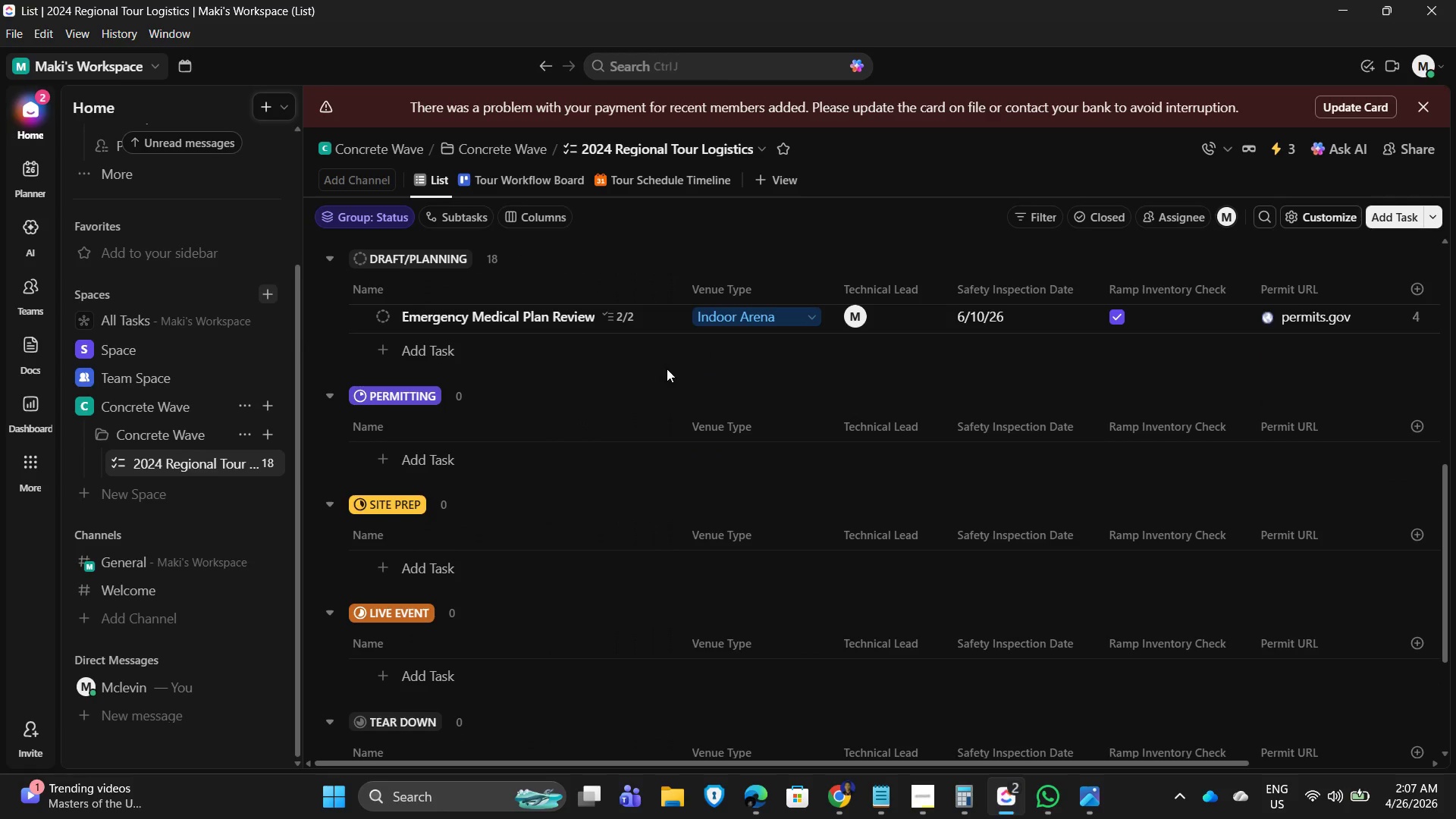 
scroll: coordinate [583, 377], scroll_direction: up, amount: 7.0
 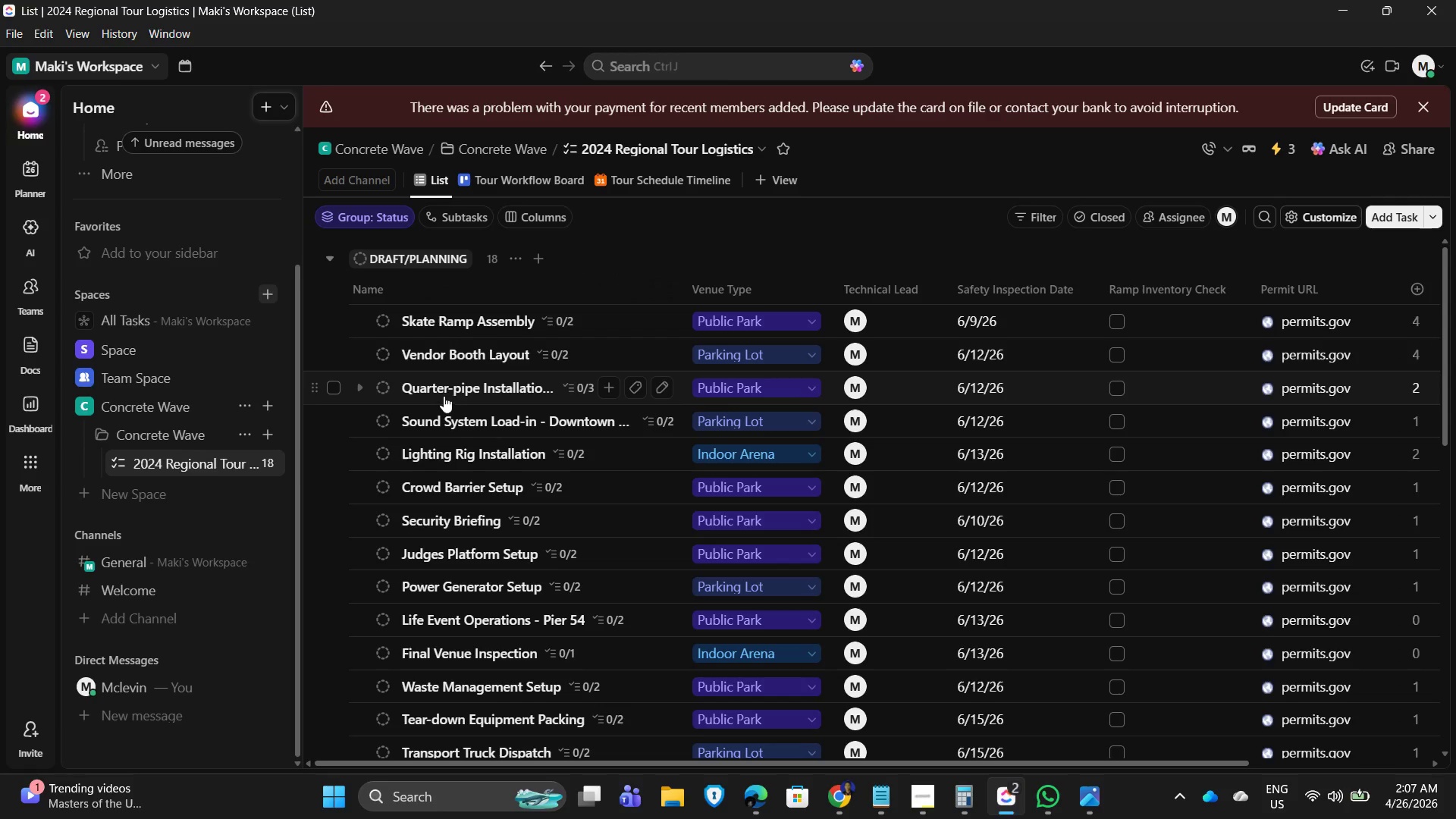 
wait(9.63)
 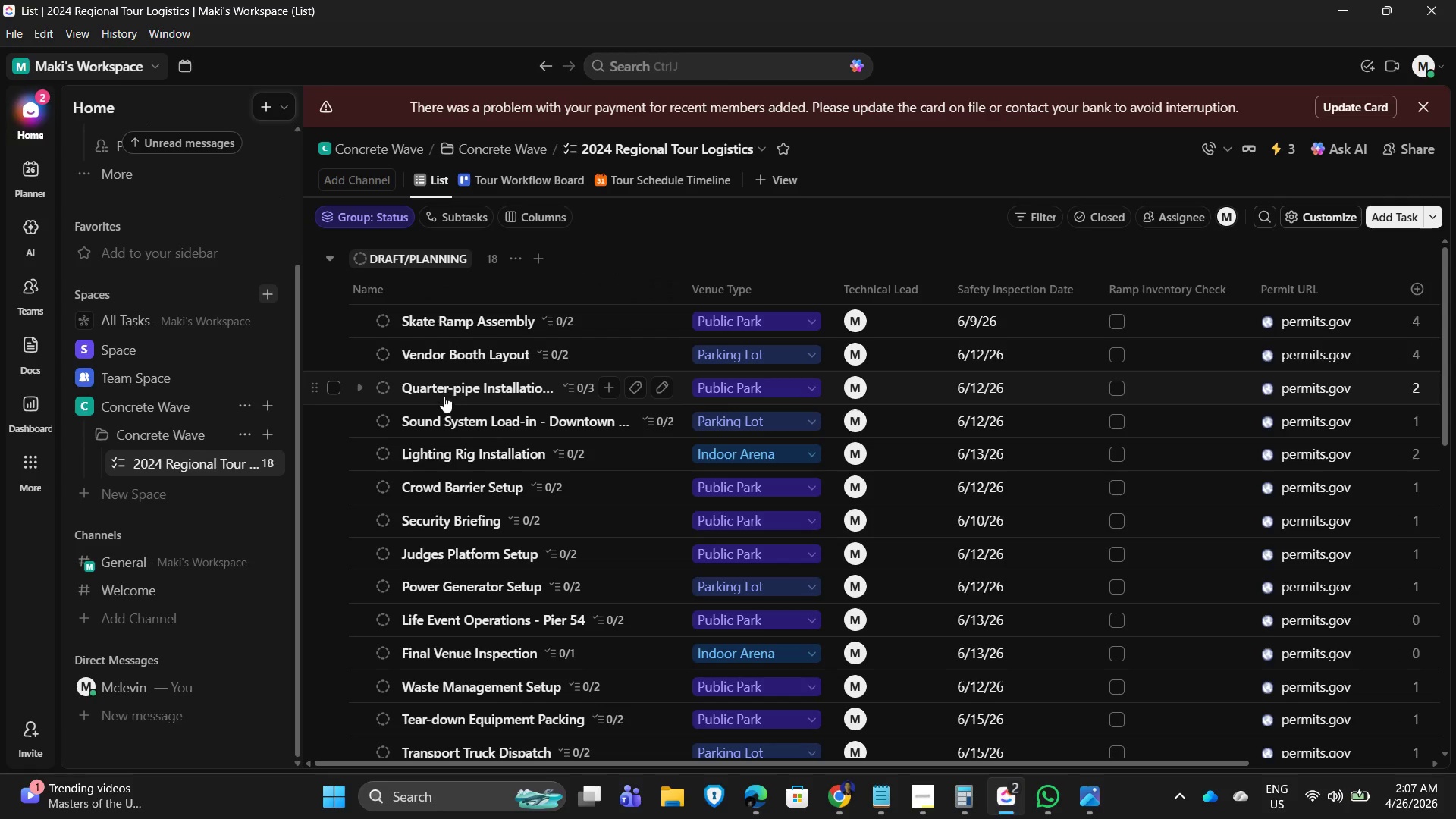 
scroll: coordinate [472, 560], scroll_direction: down, amount: 3.0
 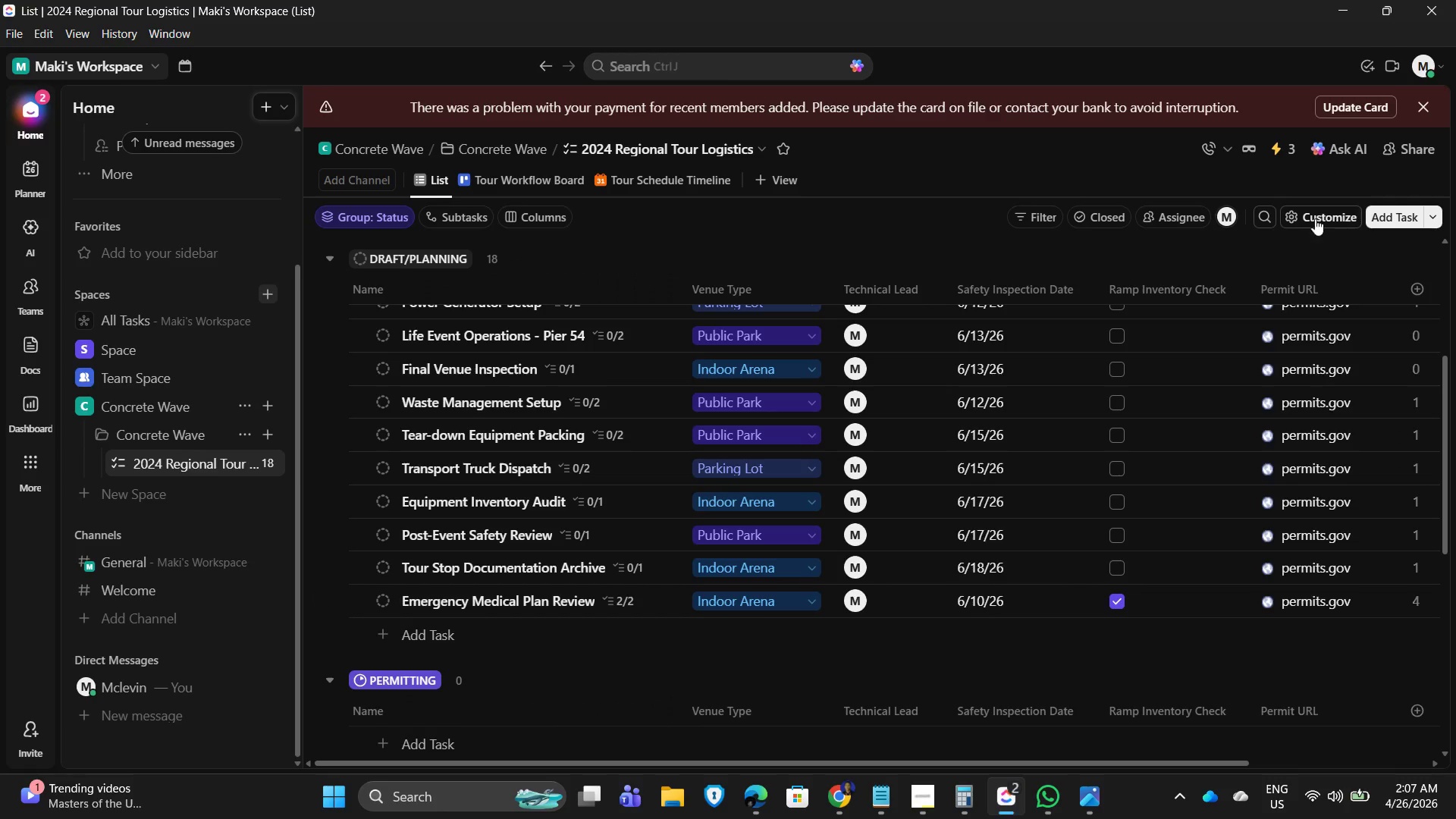 
wait(5.34)
 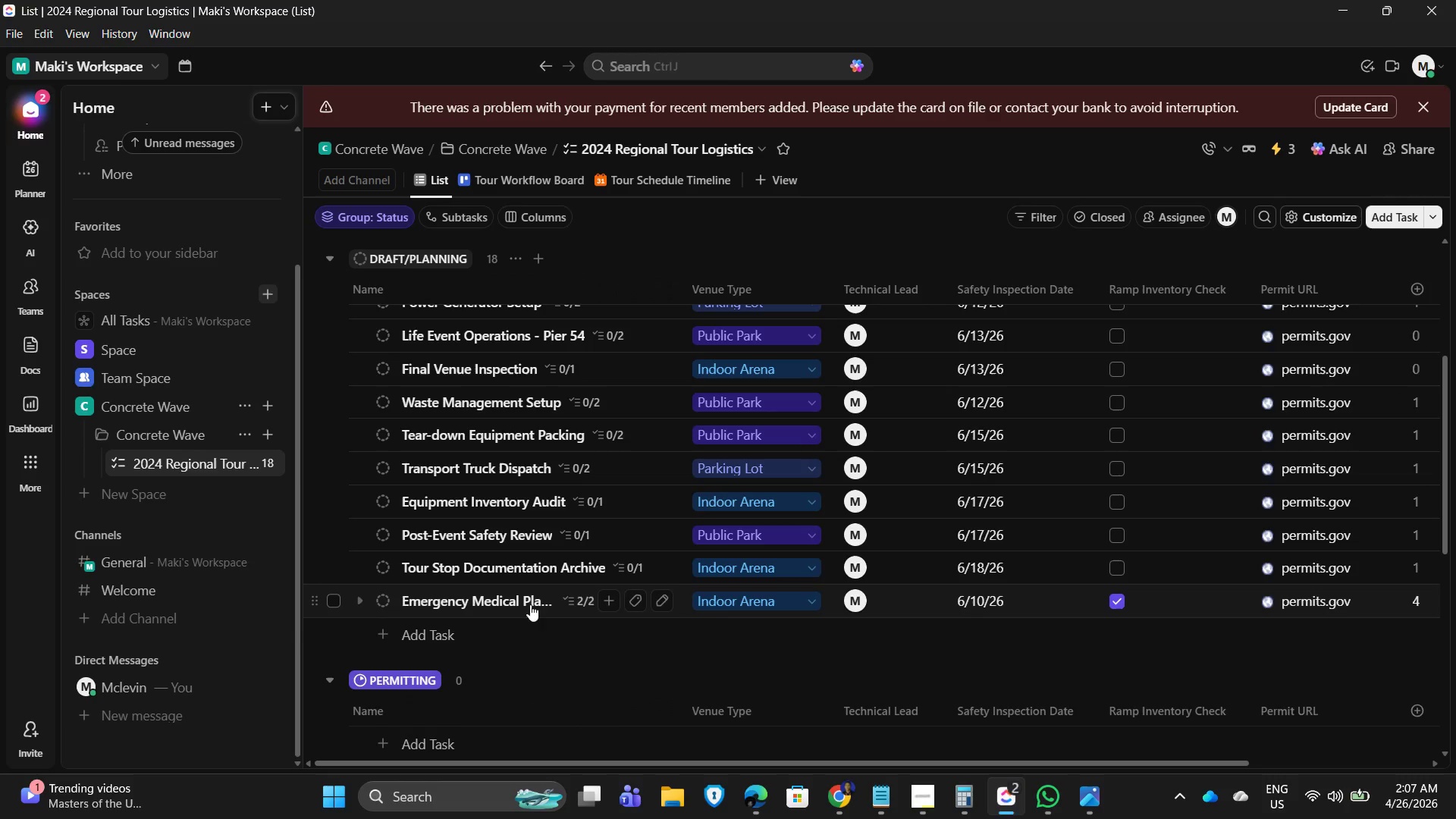 
left_click([1281, 144])
 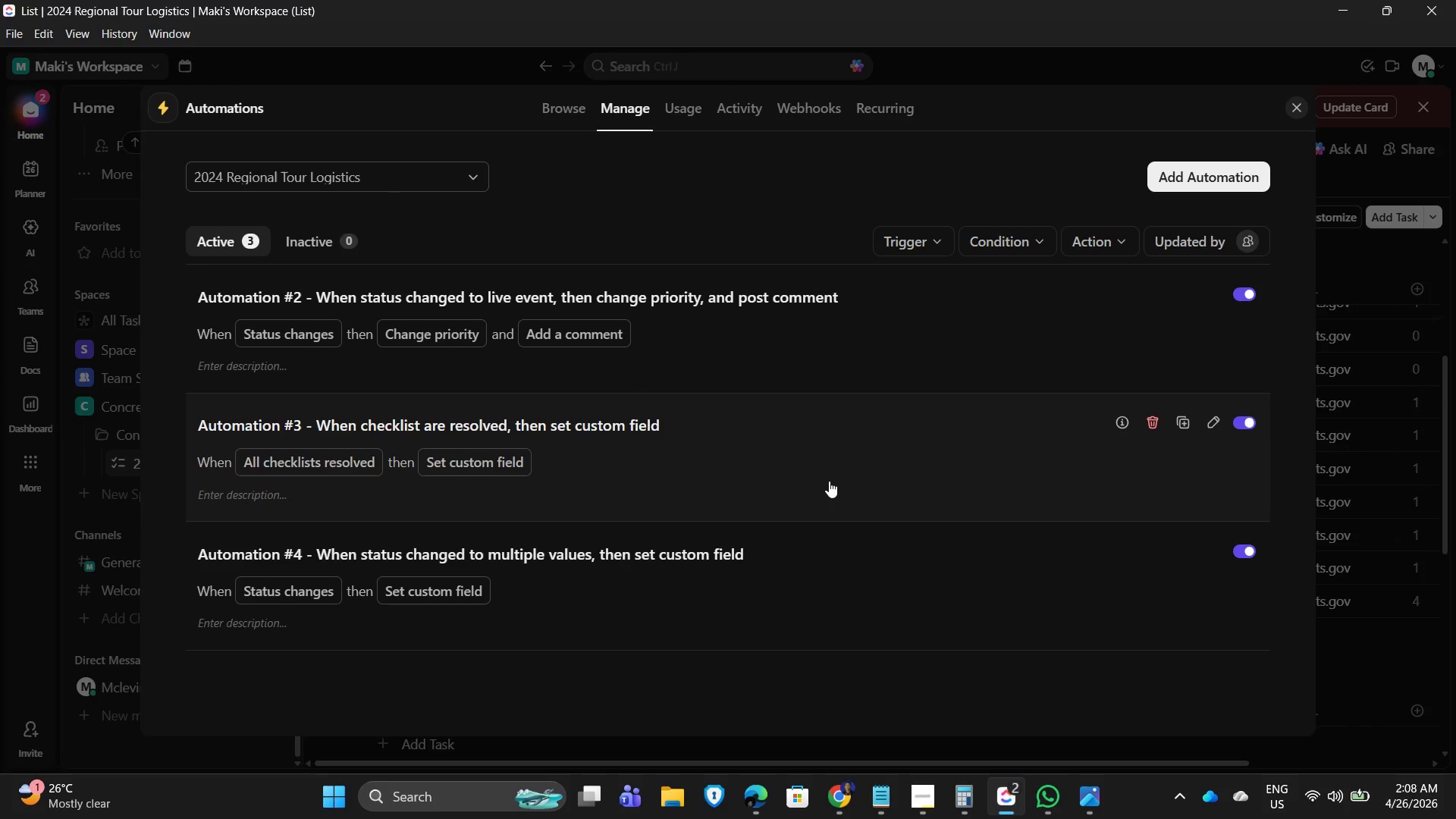 
wait(6.24)
 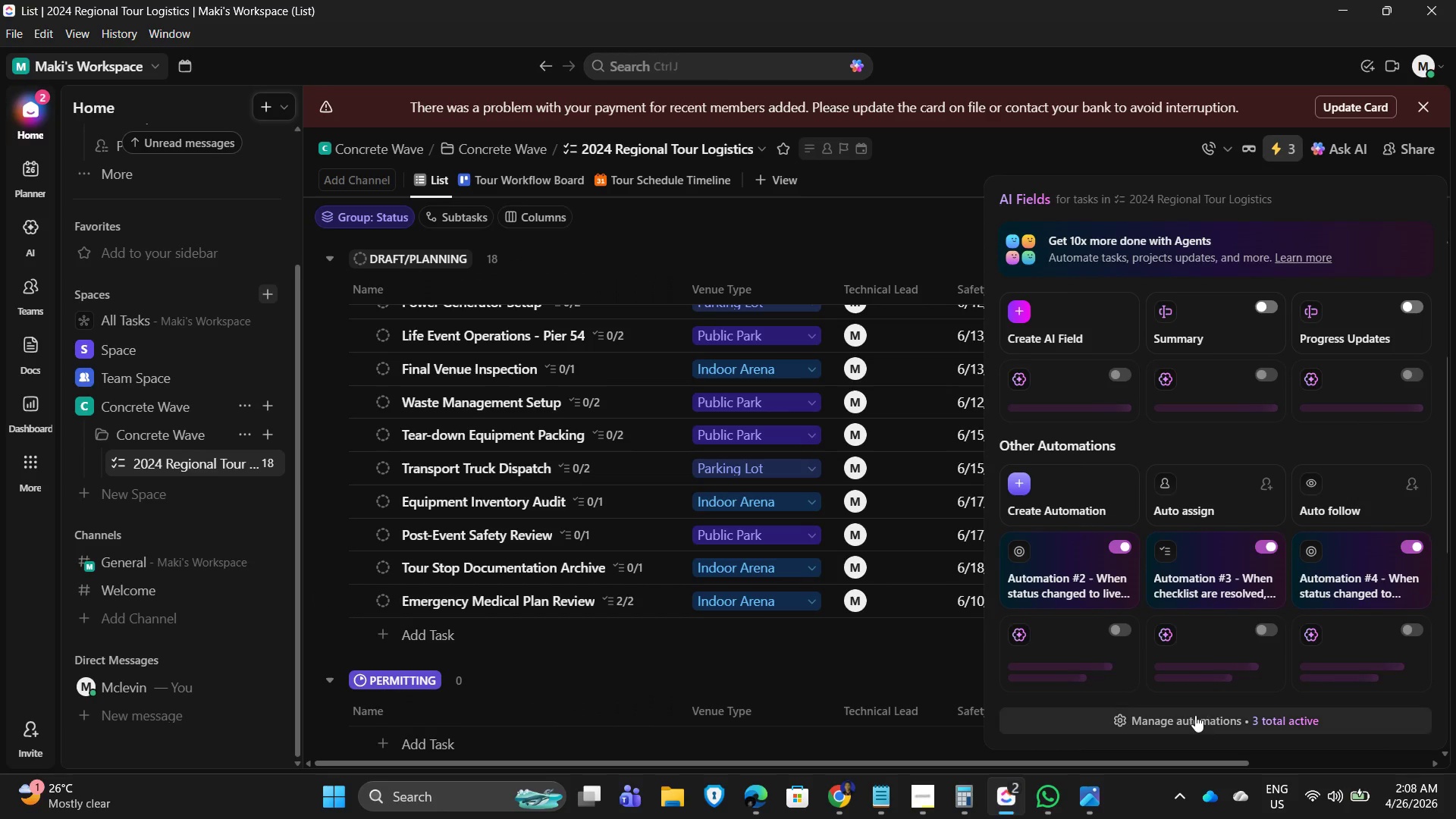 
left_click([437, 386])
 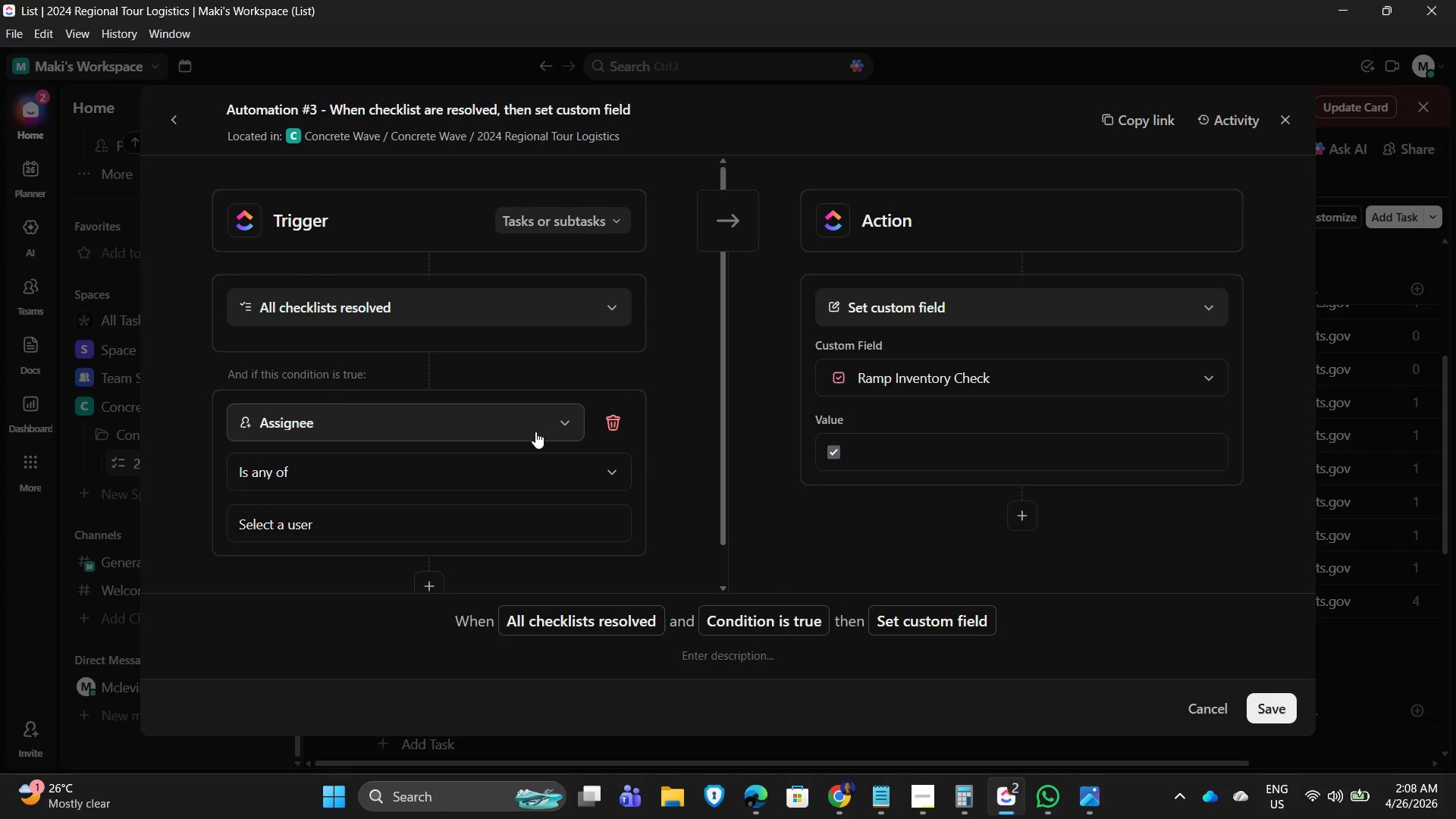 
left_click([545, 428])
 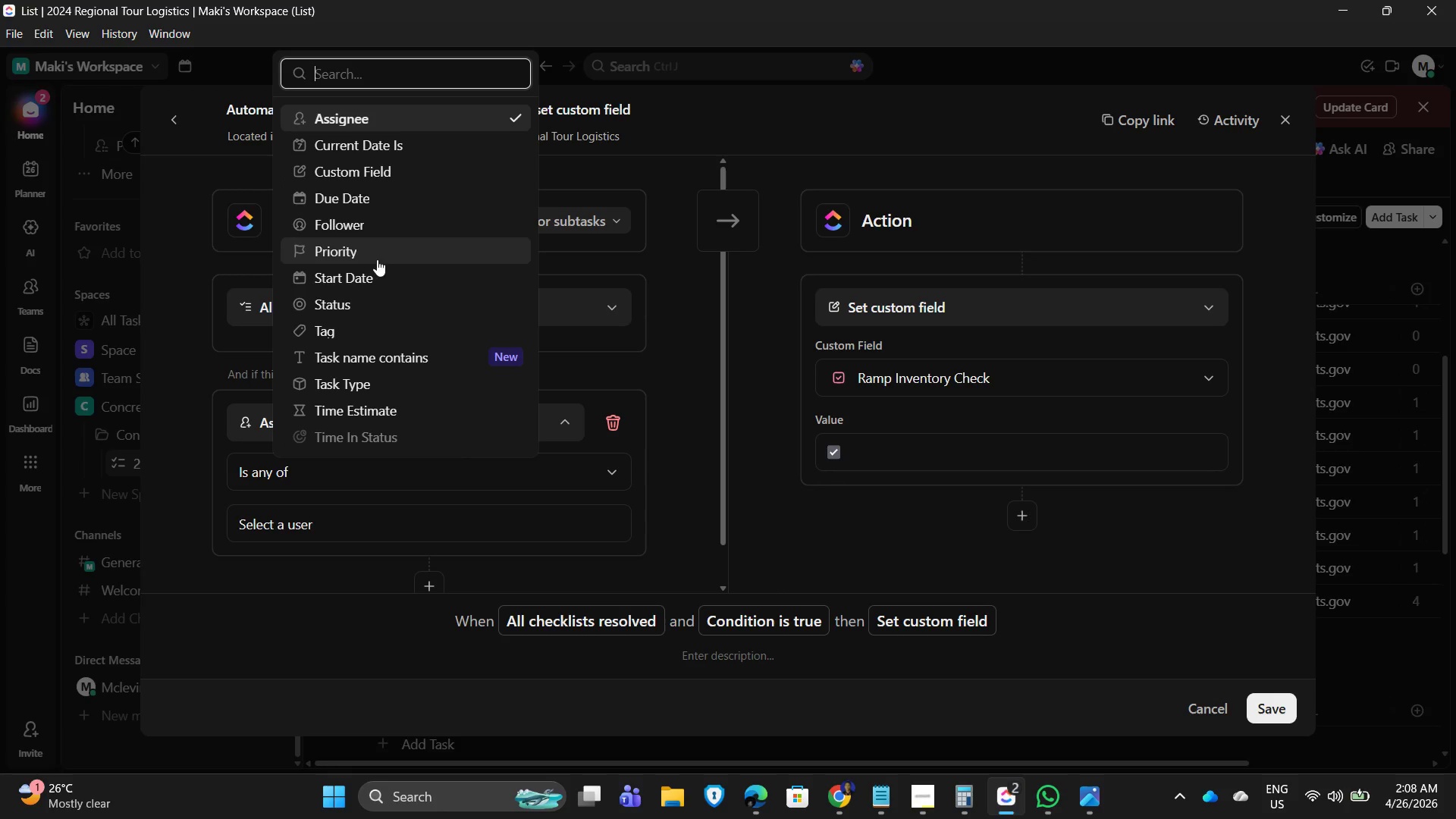 
left_click([371, 308])
 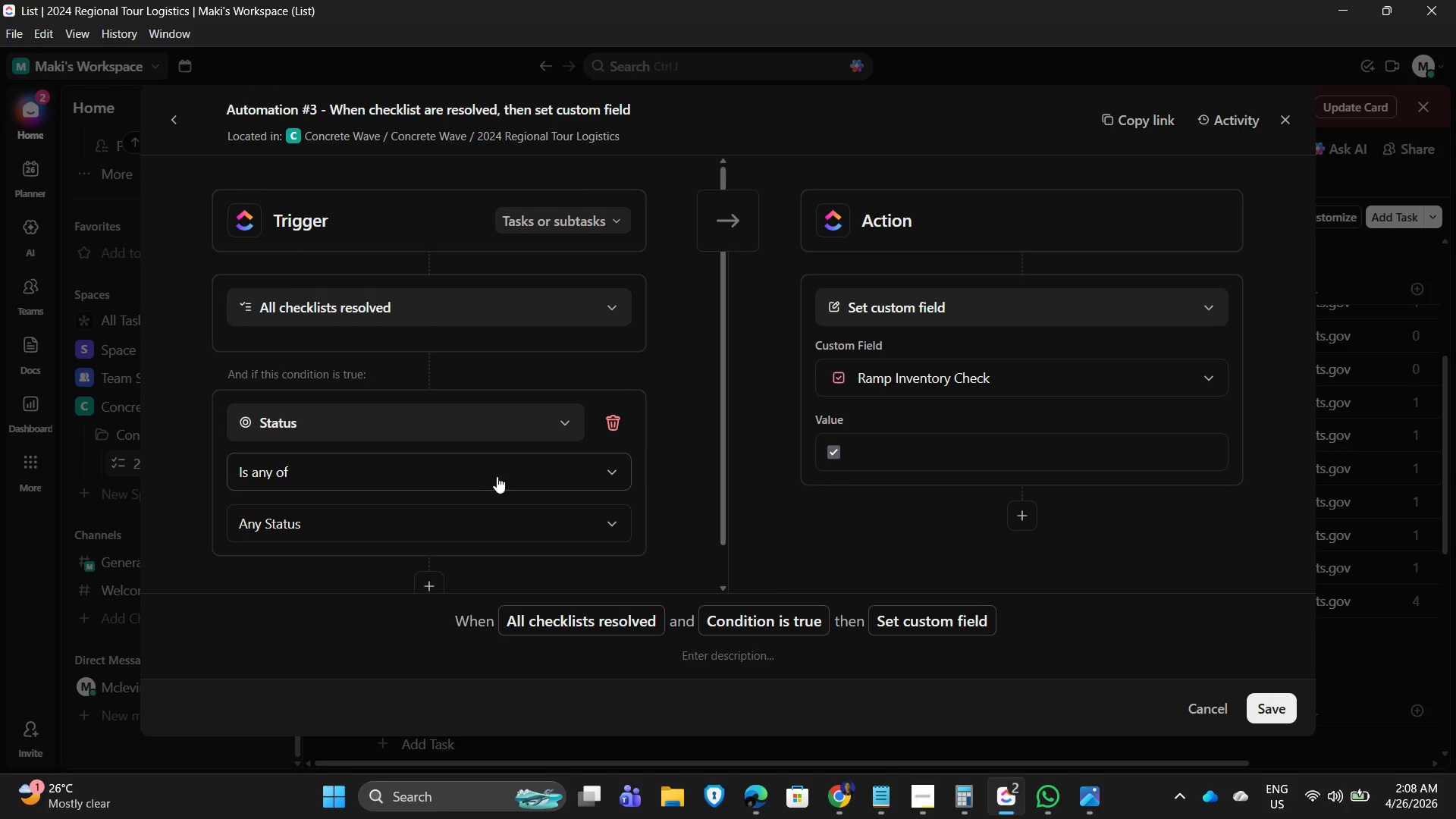 
scroll: coordinate [514, 482], scroll_direction: down, amount: 1.0
 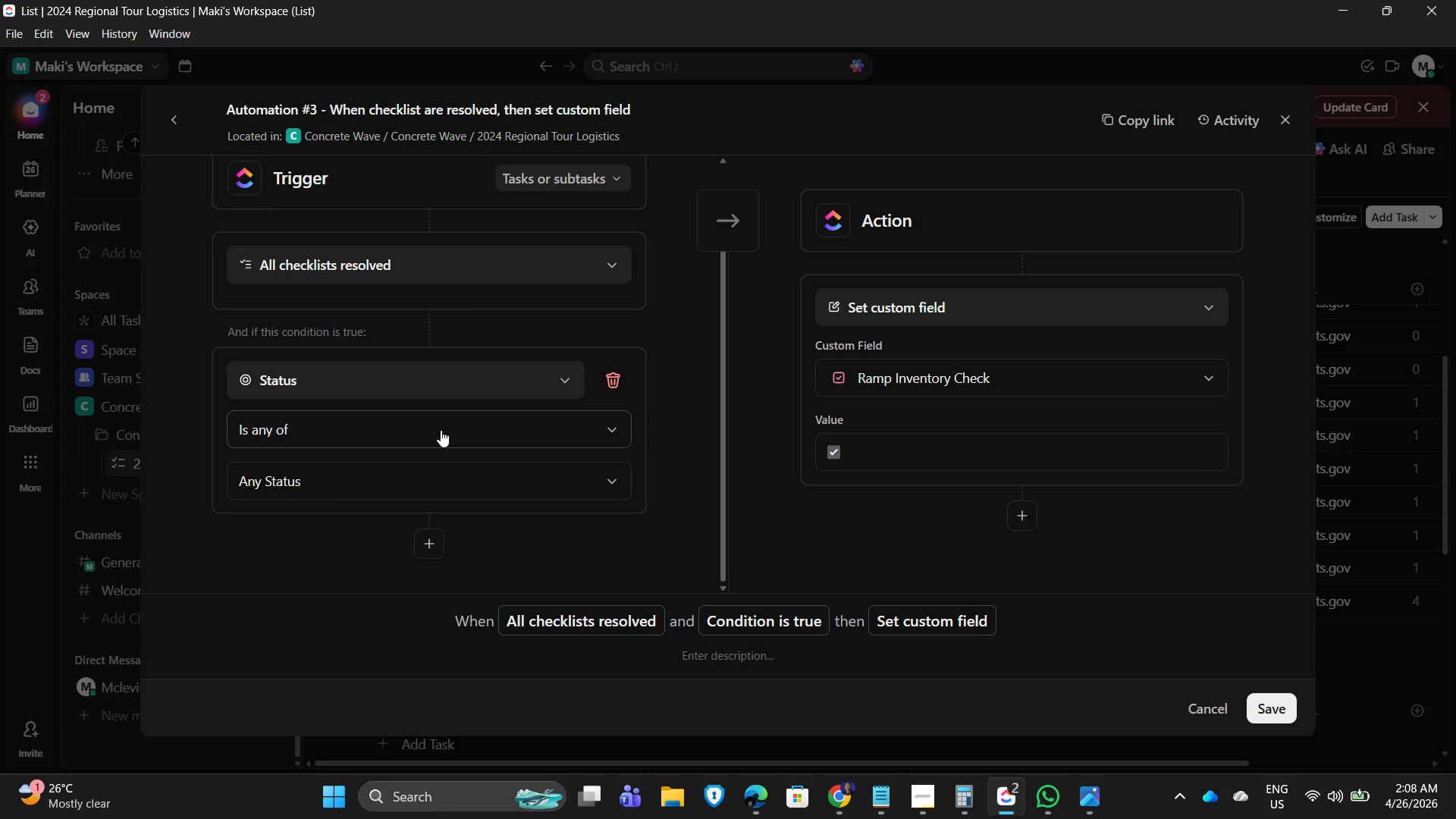 
left_click([441, 430])
 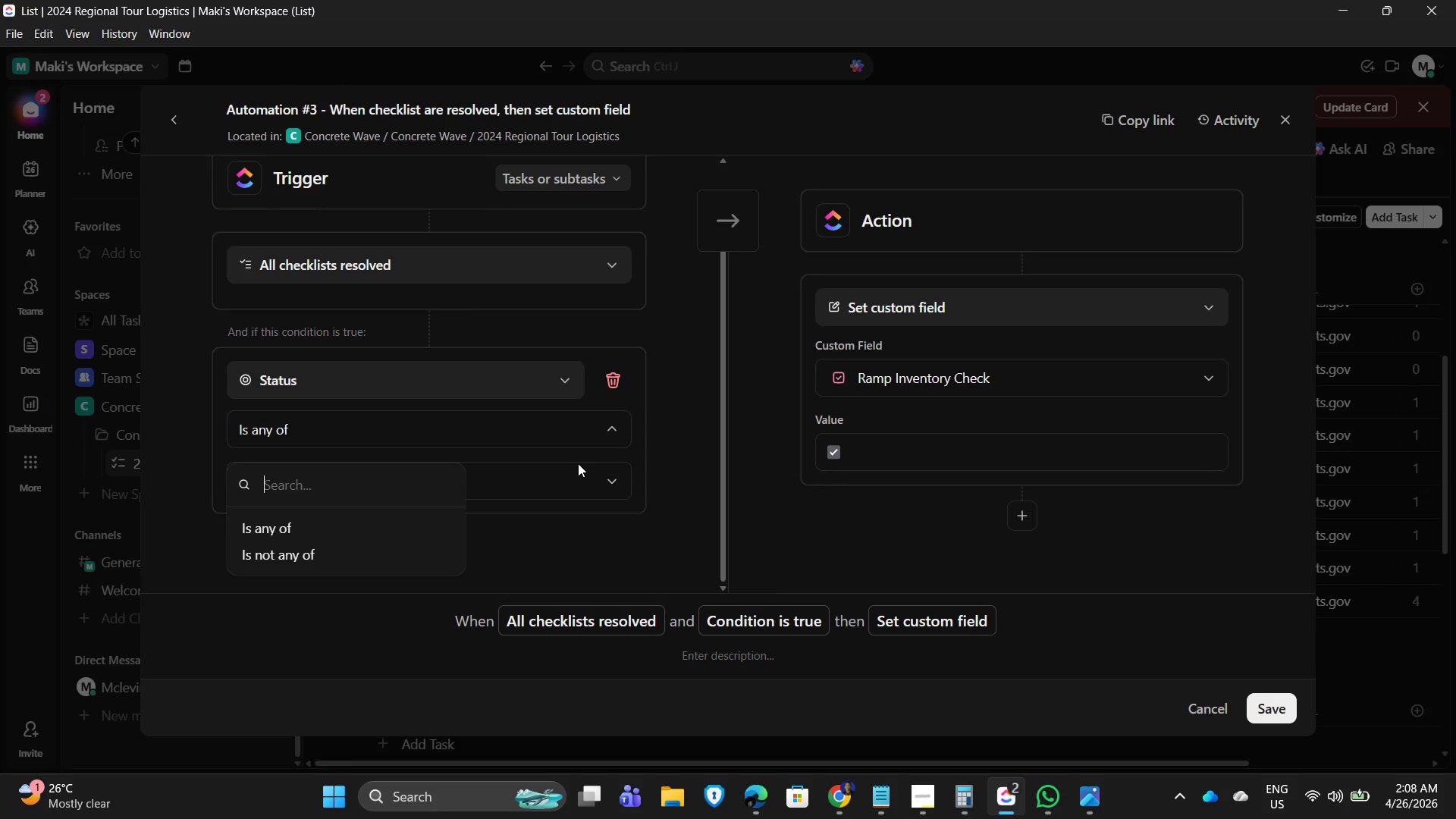 
left_click([551, 457])
 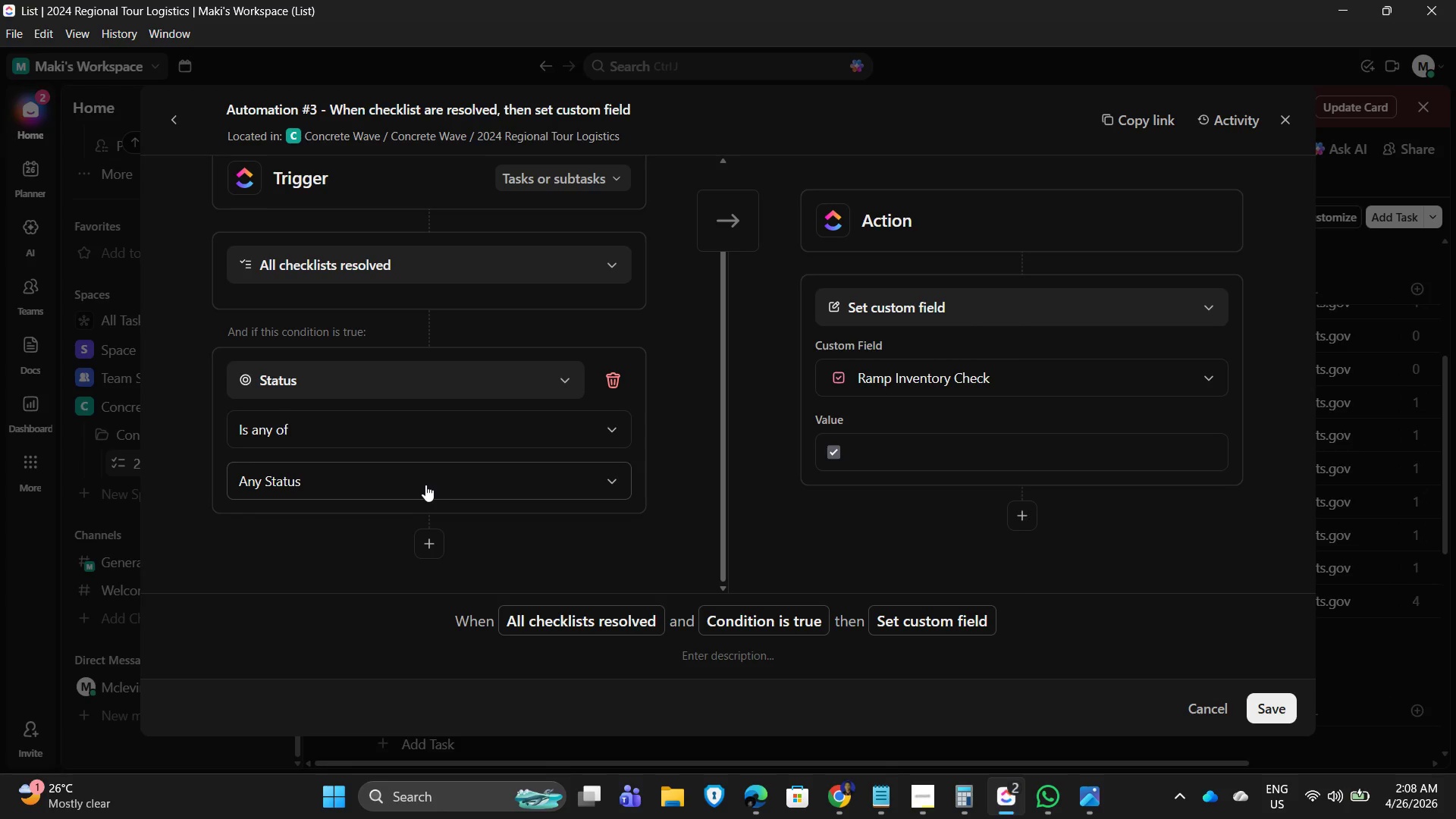 
left_click([425, 485])
 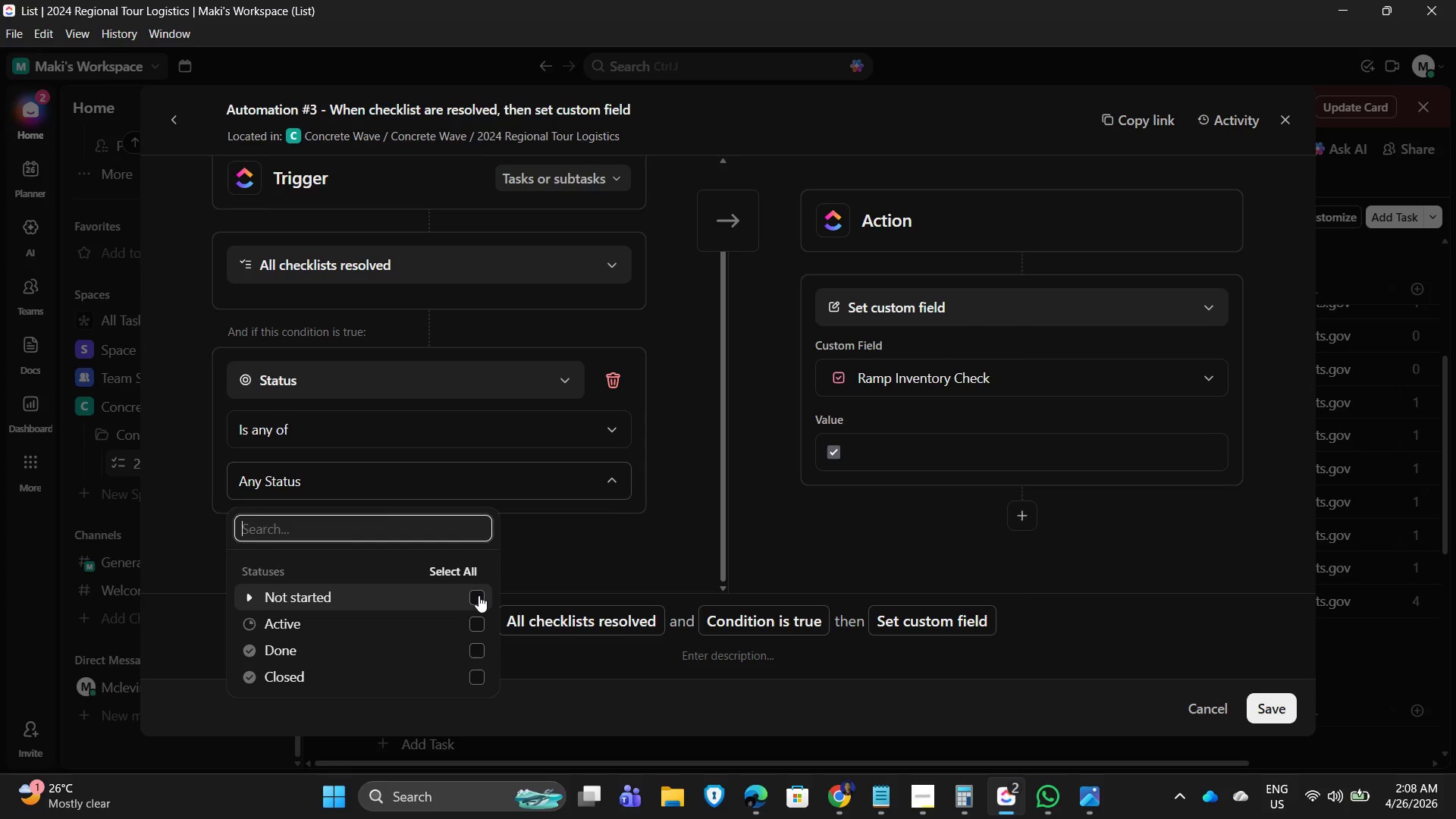 
double_click([595, 551])
 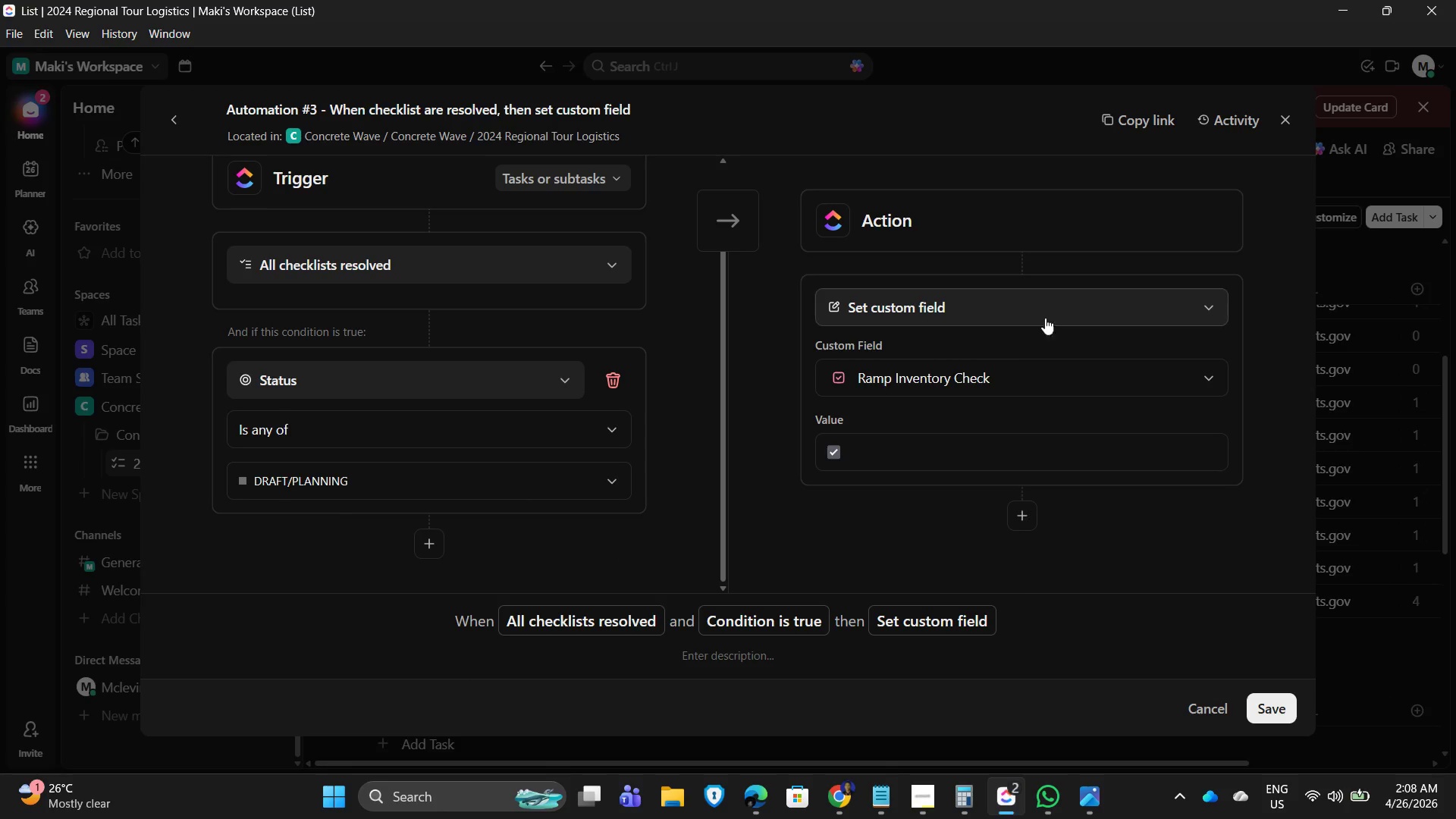 
left_click([1029, 518])
 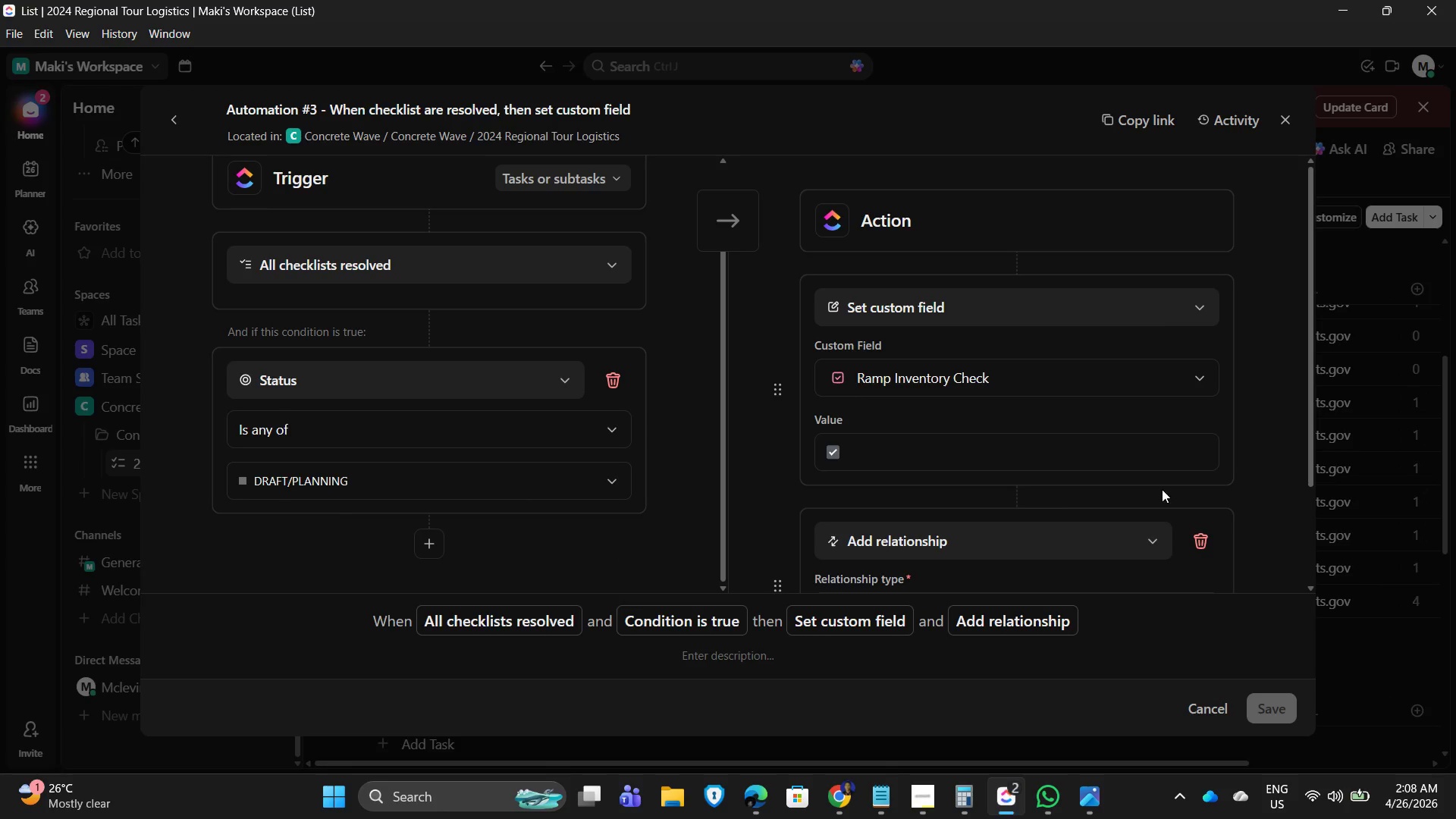 
scroll: coordinate [1151, 489], scroll_direction: down, amount: 3.0
 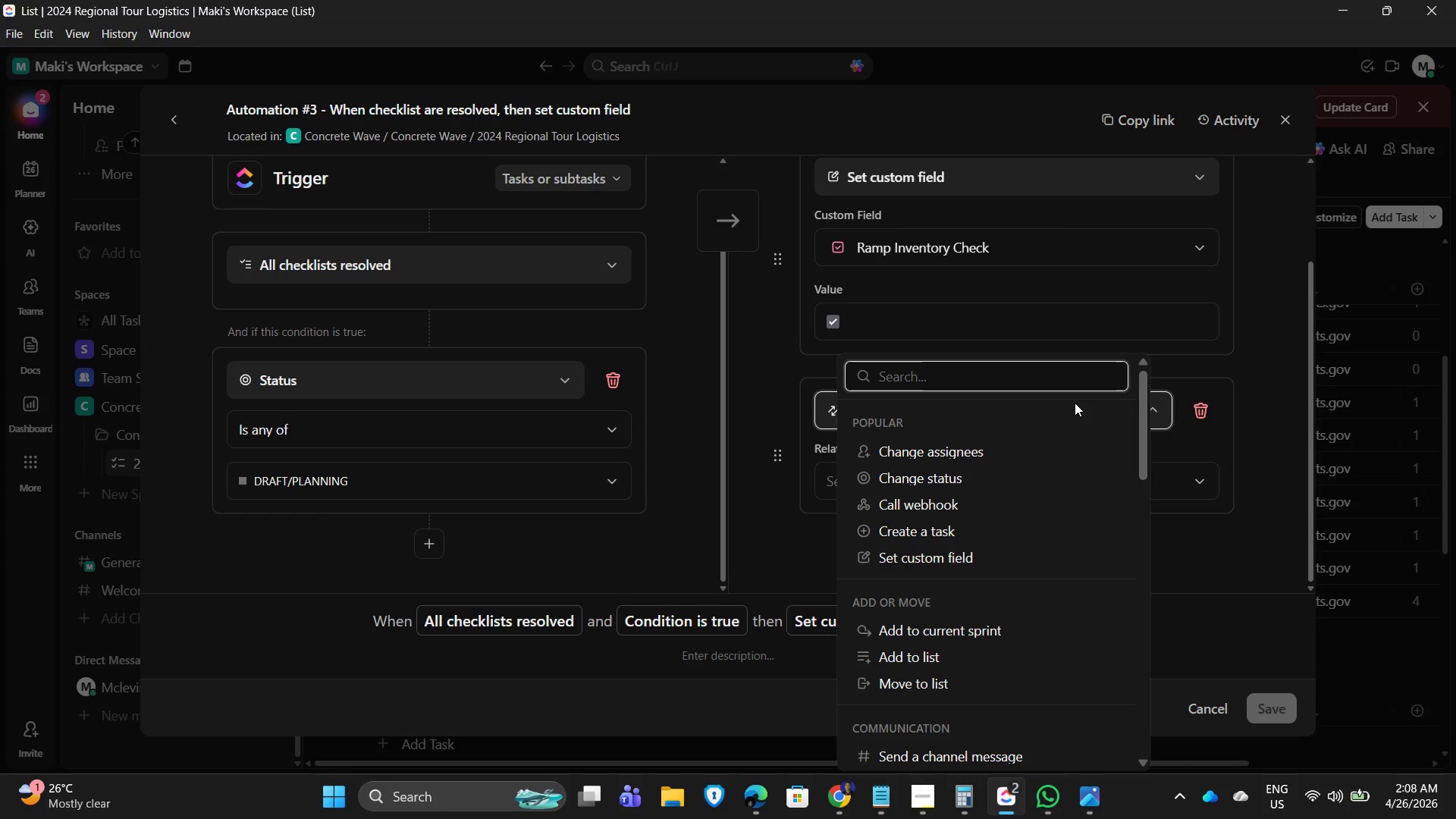 
wait(10.58)
 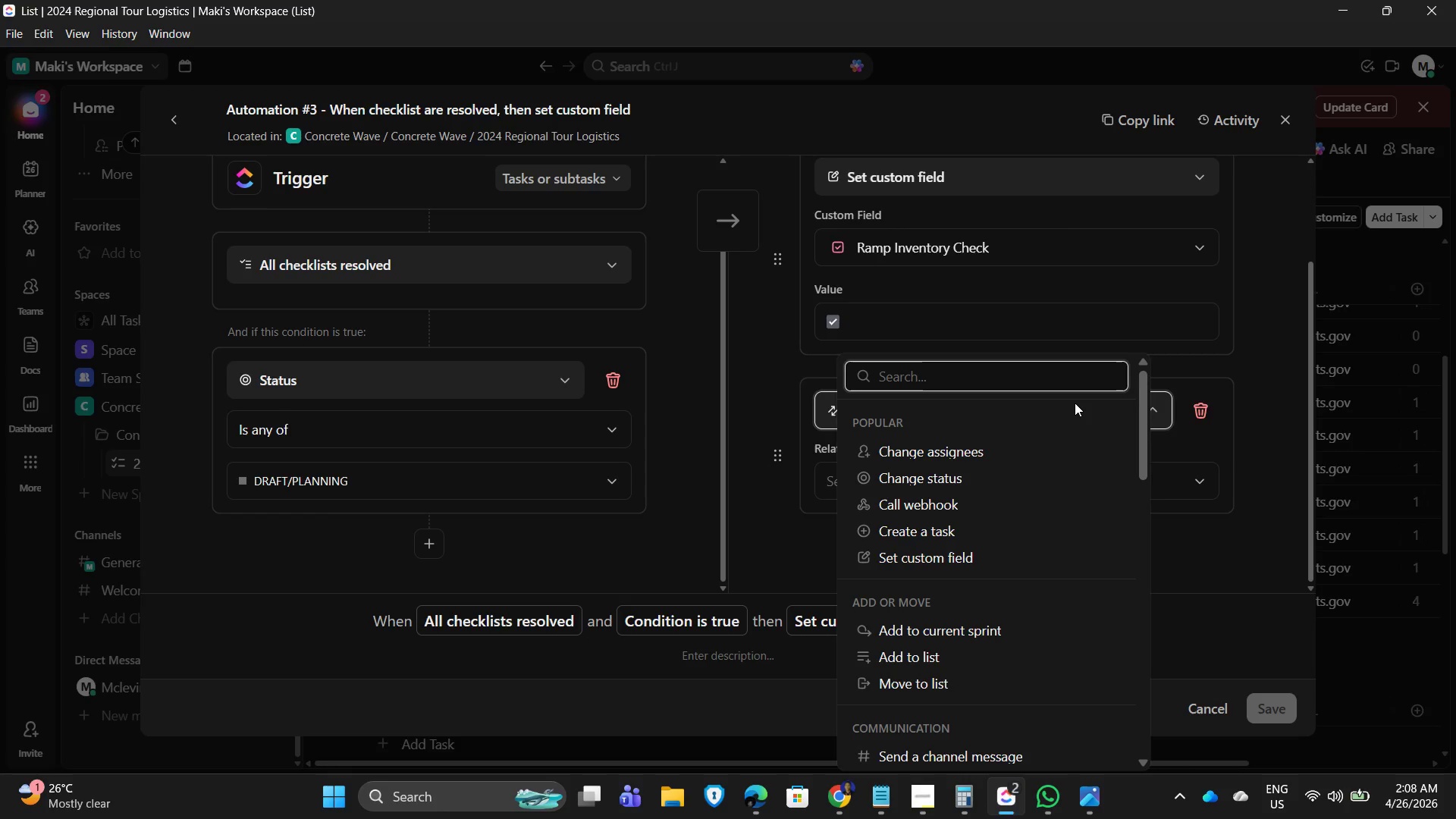 
scroll: coordinate [965, 528], scroll_direction: down, amount: 2.0
 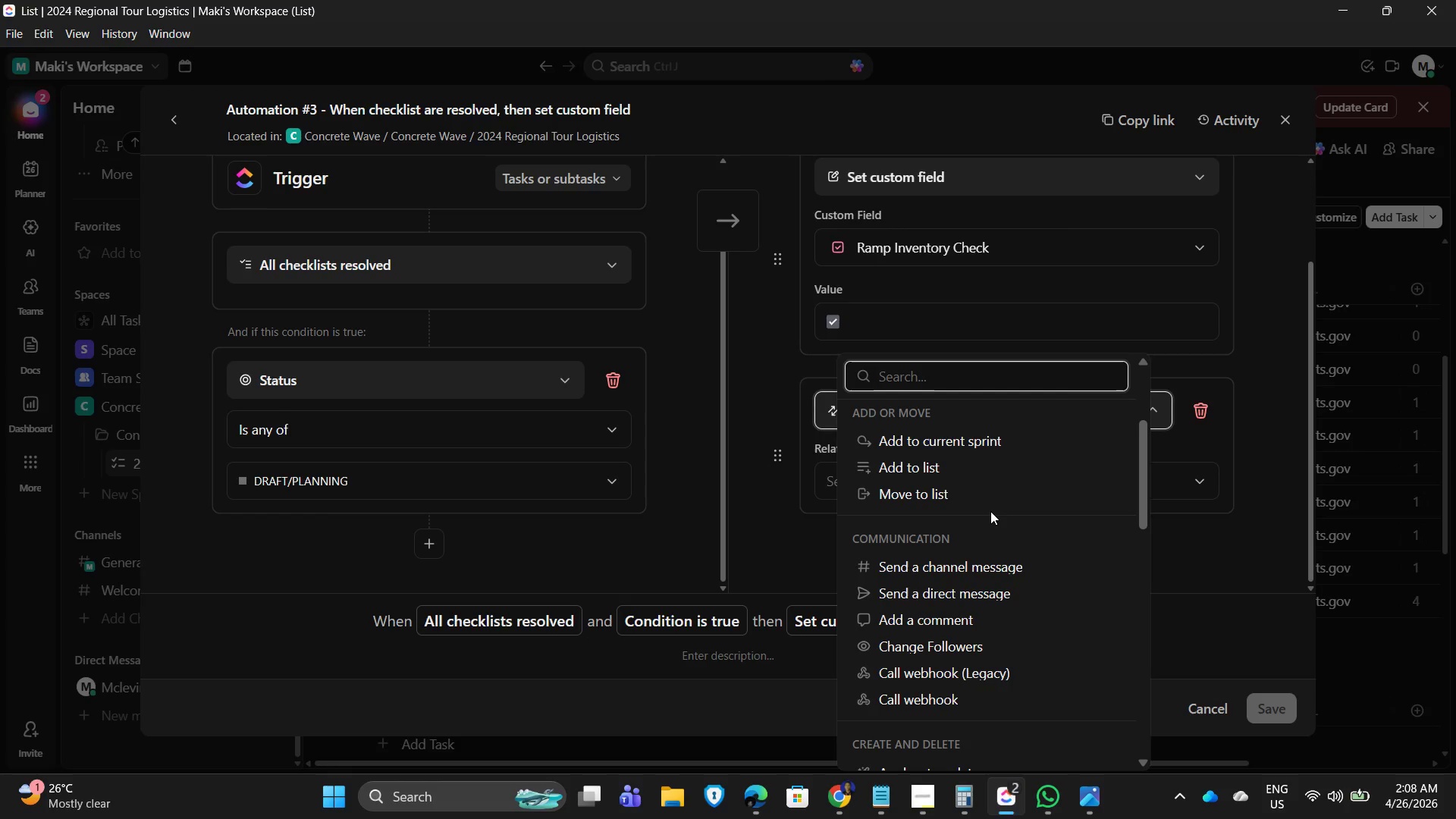 
scroll: coordinate [1080, 368], scroll_direction: up, amount: 4.0
 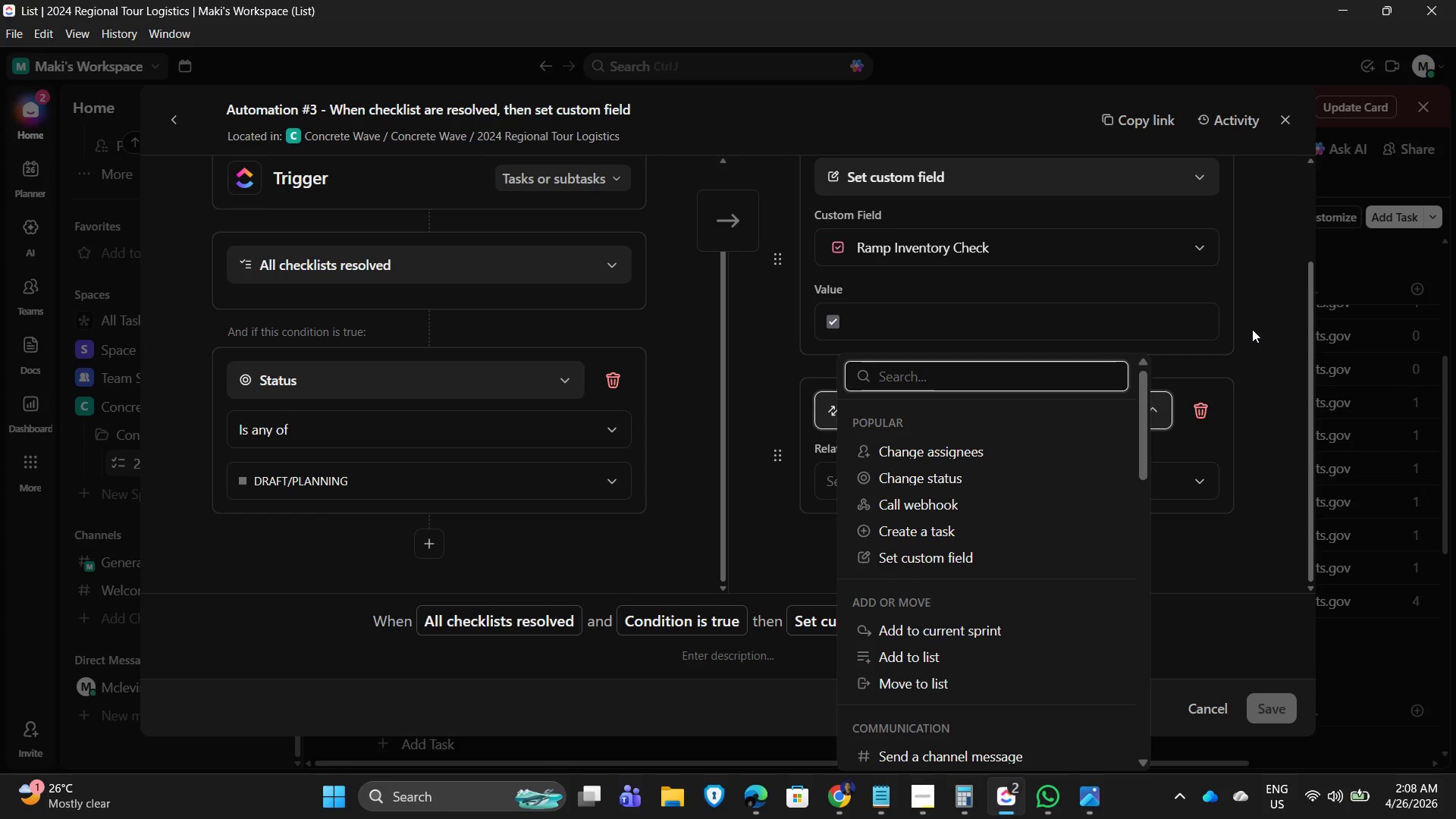 
left_click([1250, 329])
 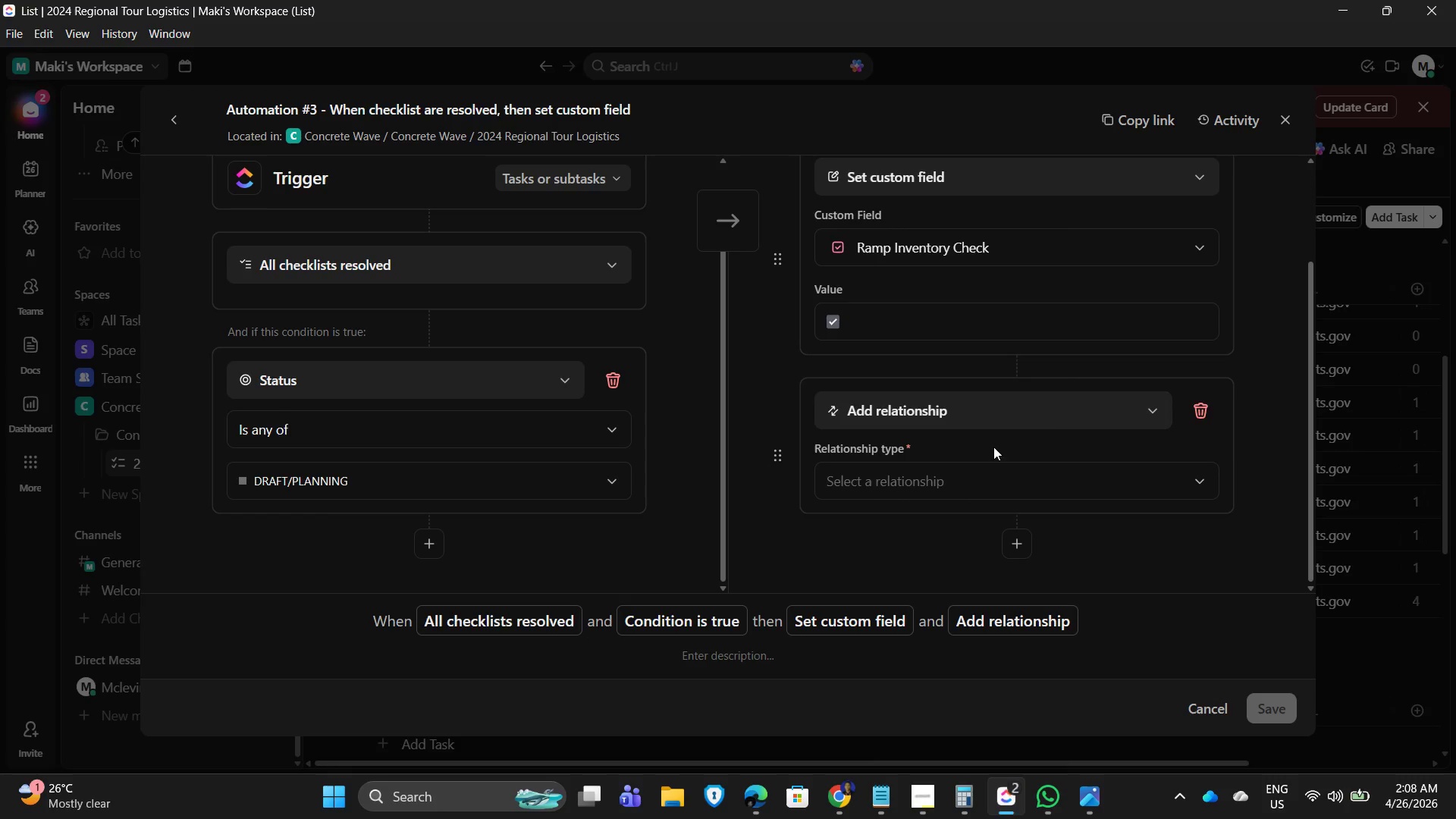 
left_click([1119, 409])
 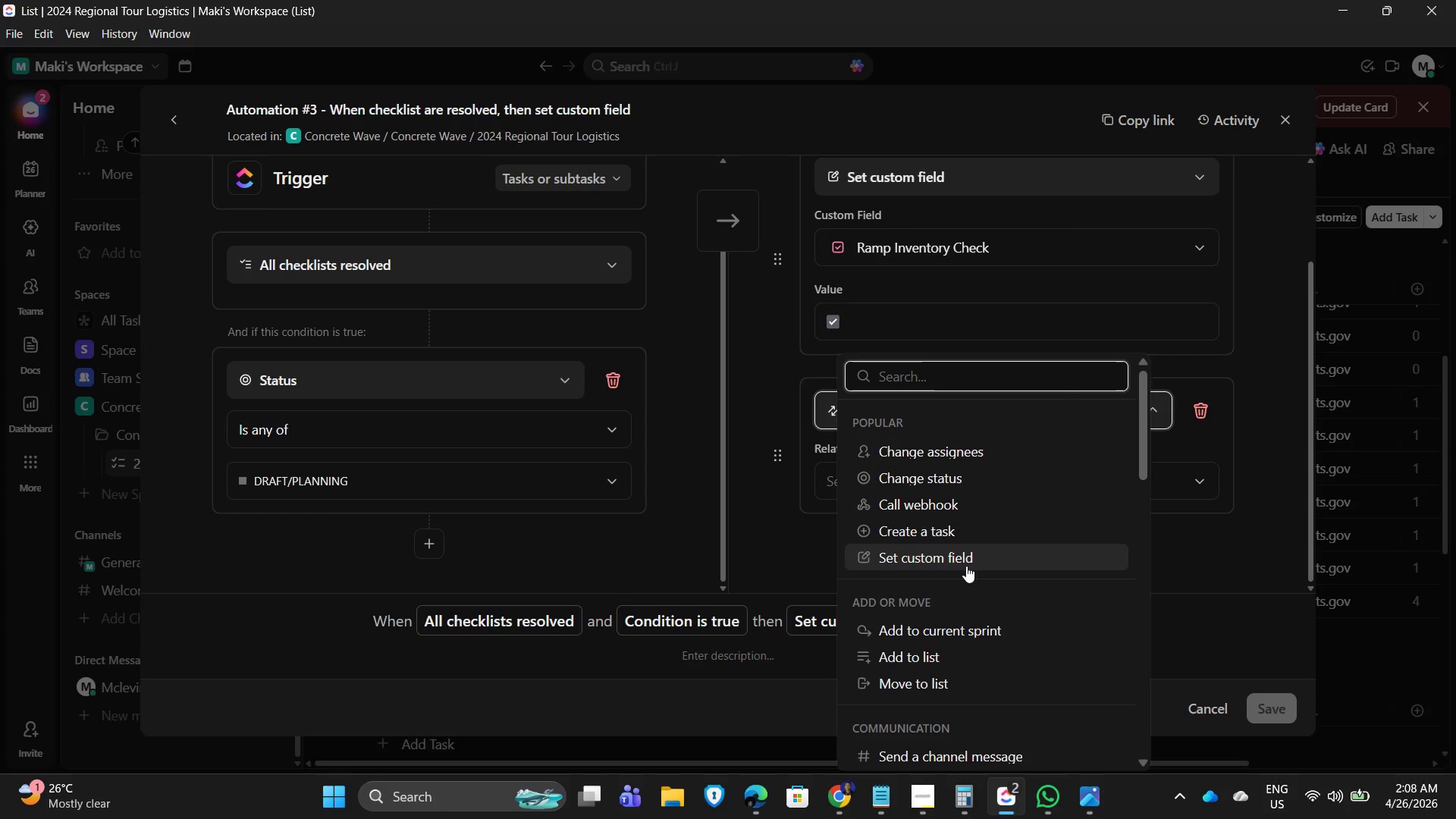 
scroll: coordinate [968, 564], scroll_direction: down, amount: 2.0
 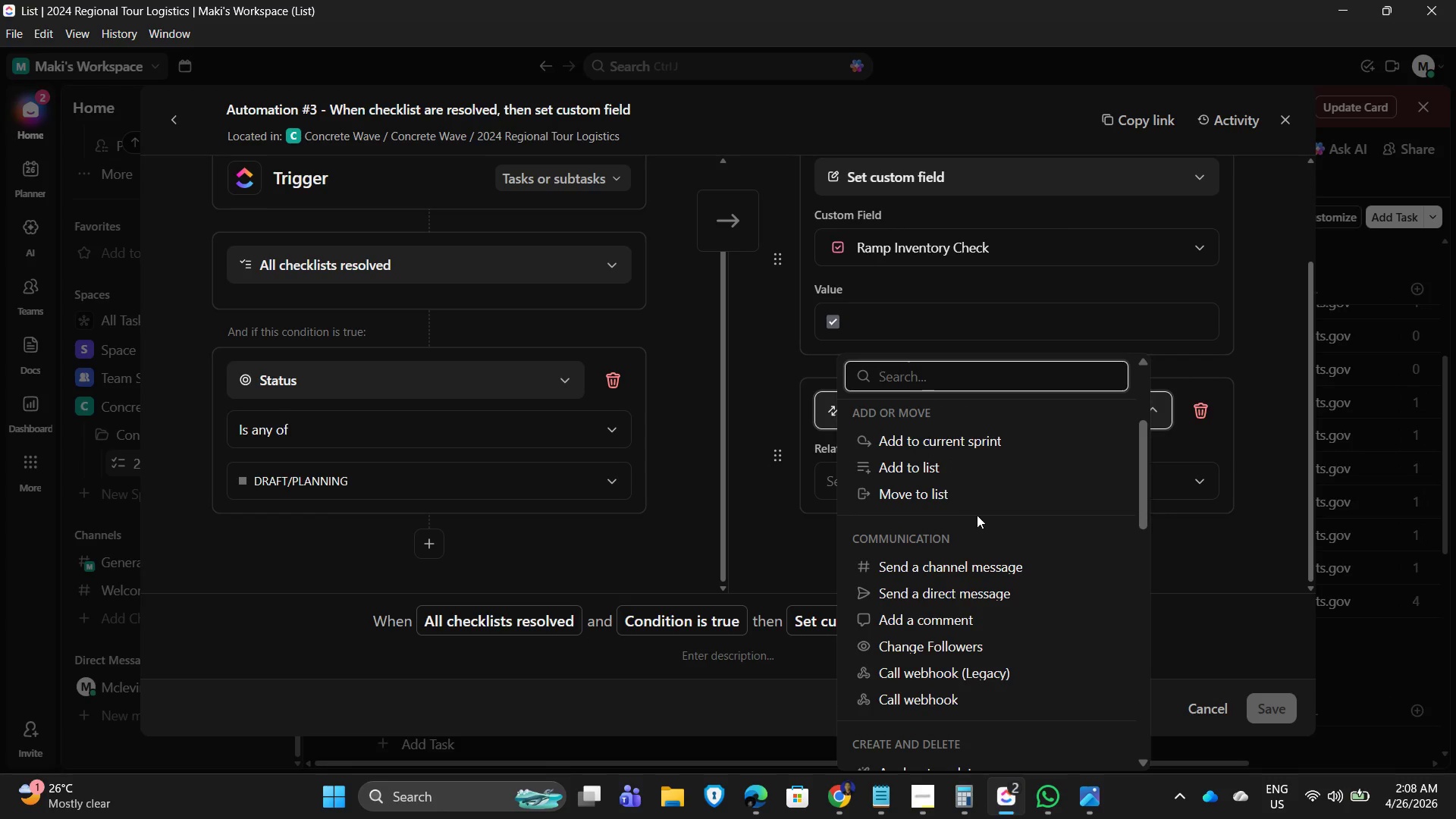 
scroll: coordinate [977, 515], scroll_direction: up, amount: 1.0
 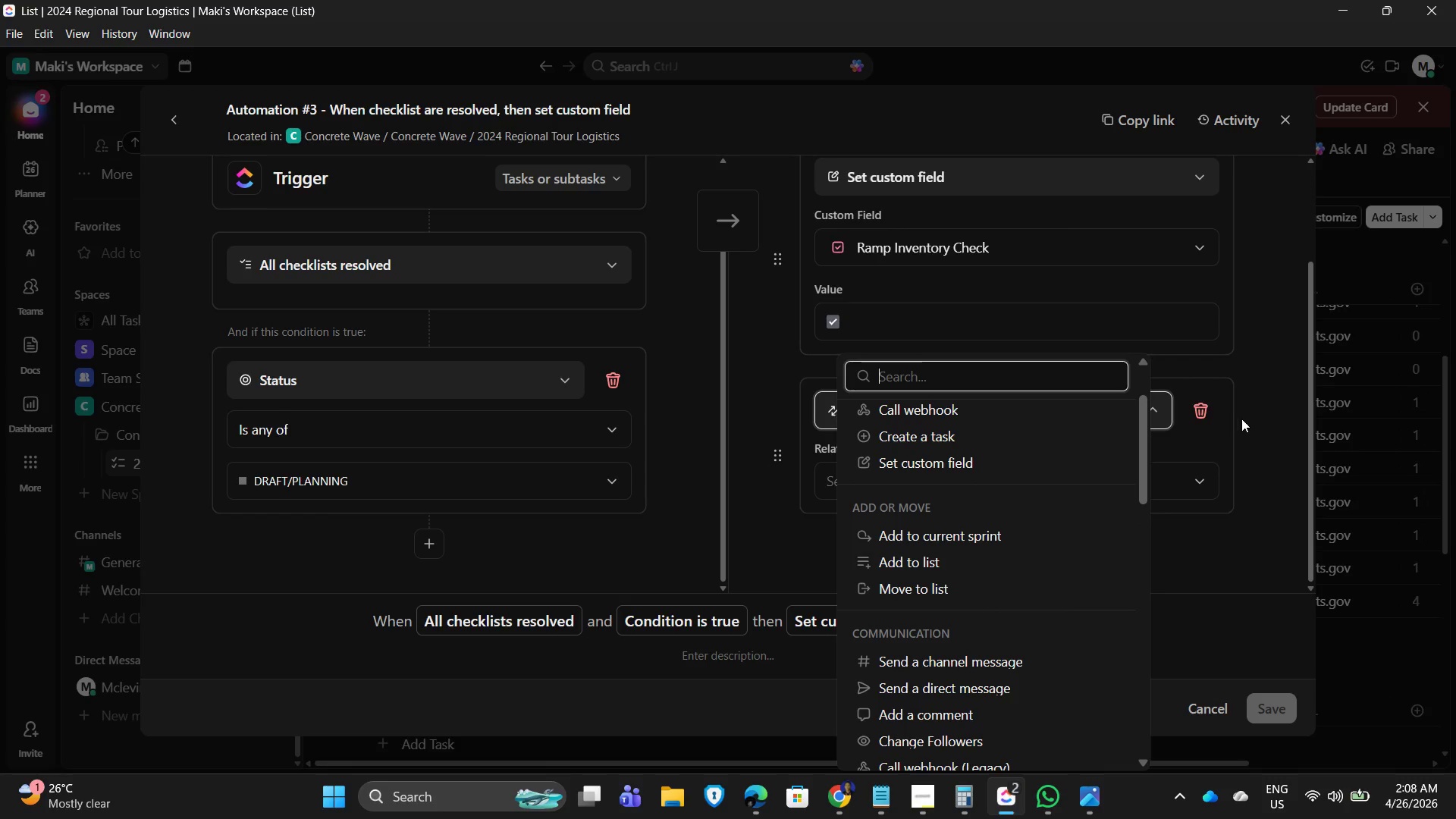 
left_click([1246, 413])
 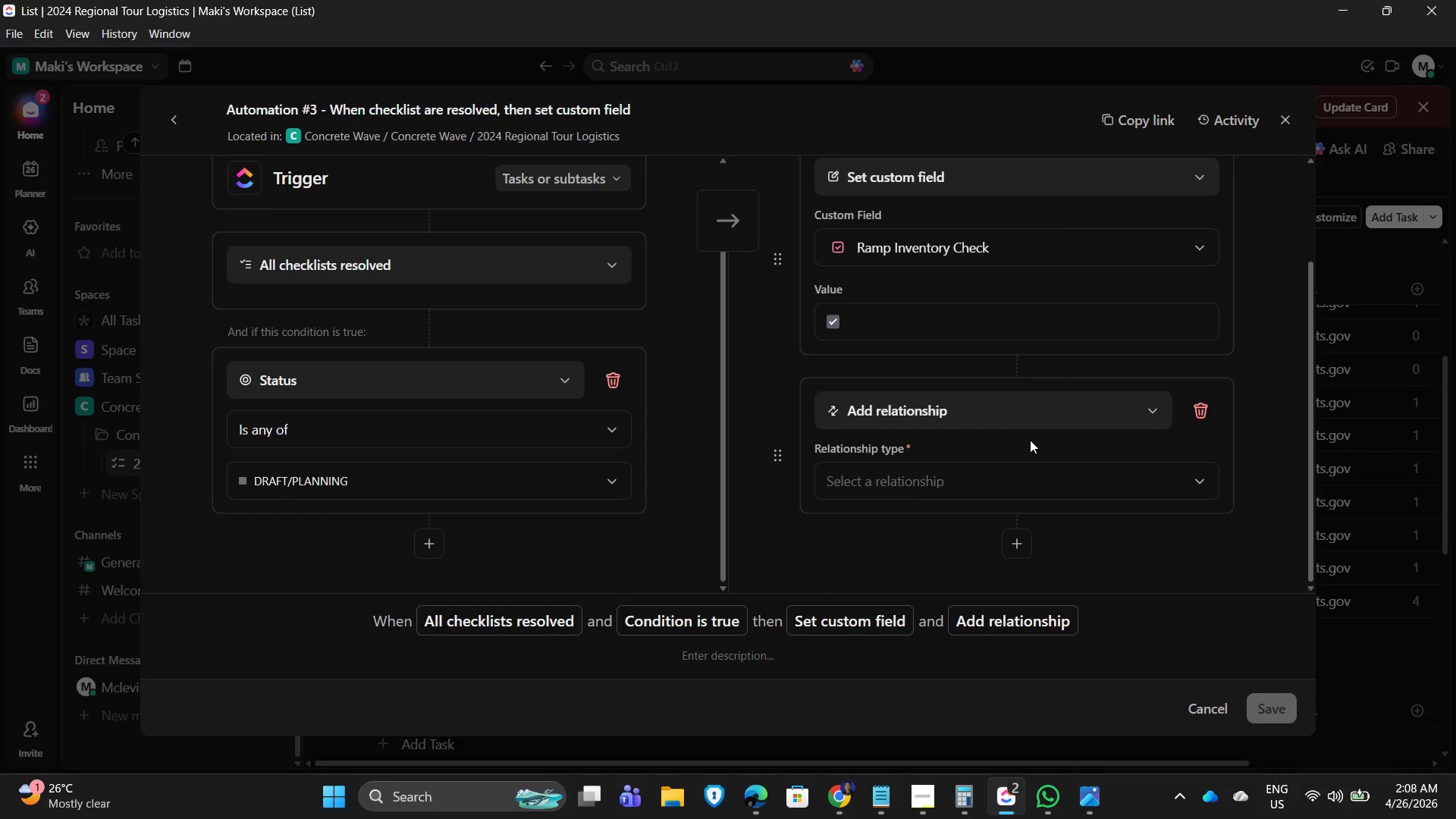 
left_click([1092, 408])
 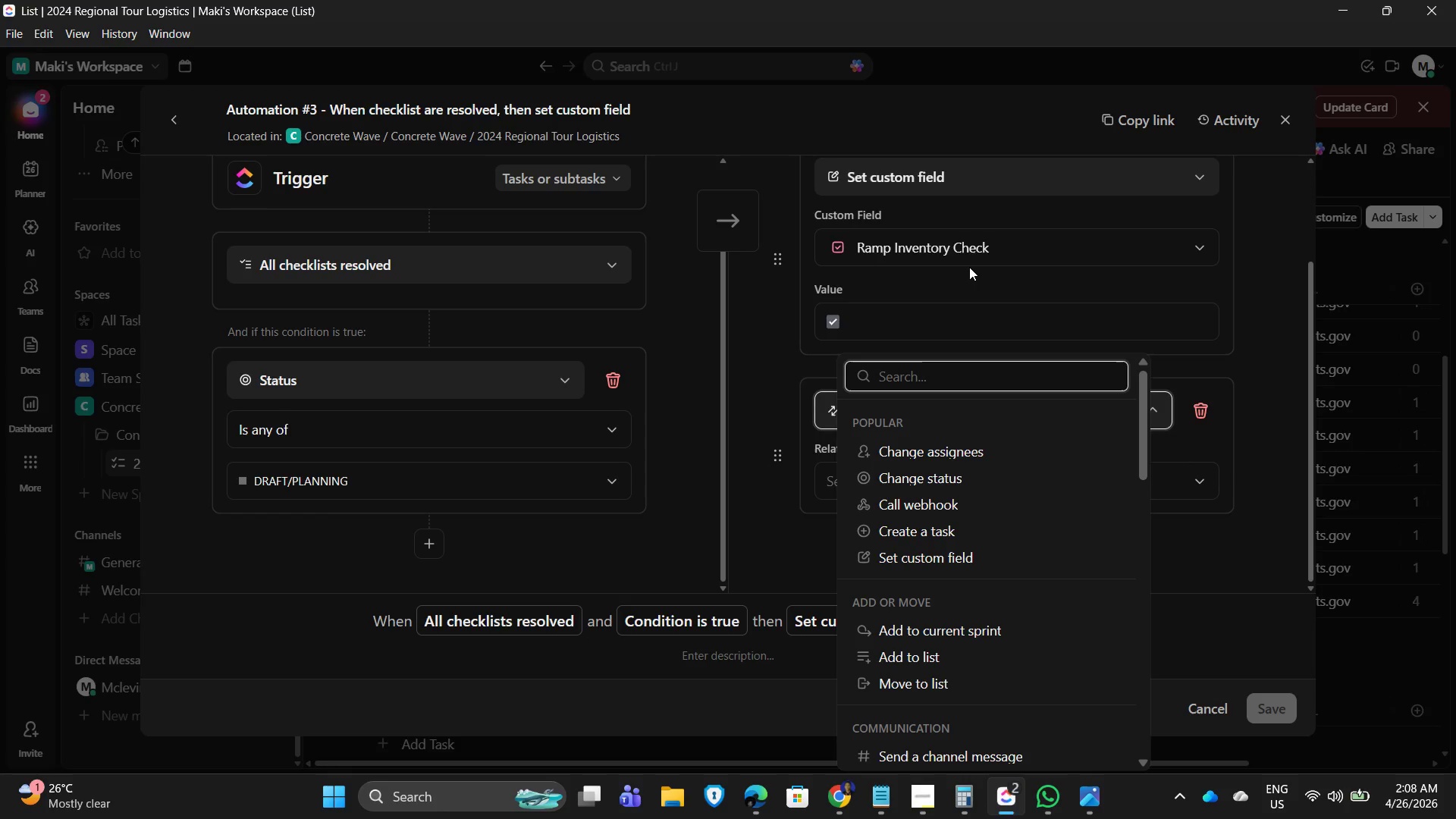 
left_click([1260, 331])
 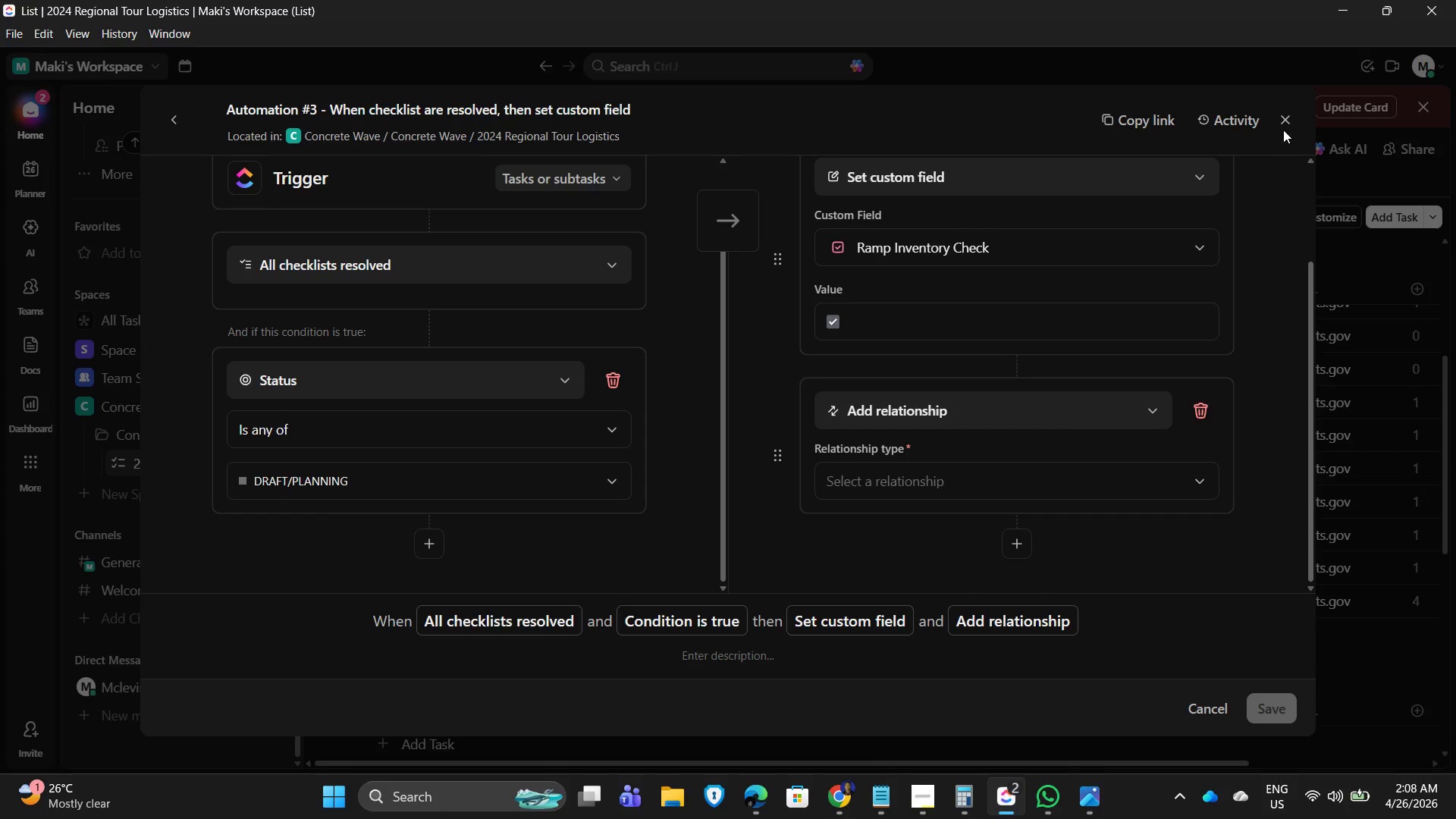 
left_click([1283, 127])
 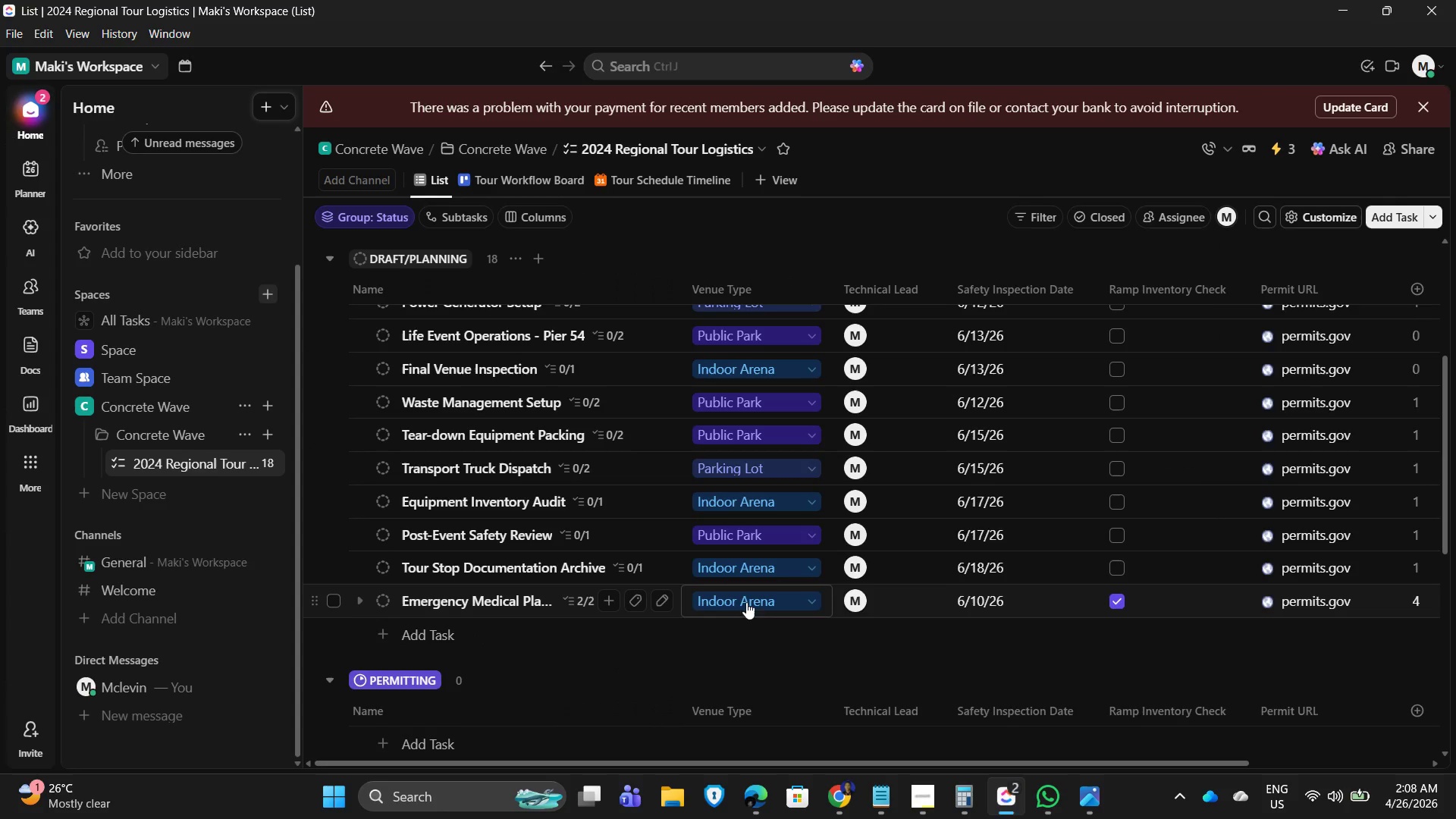 
wait(8.06)
 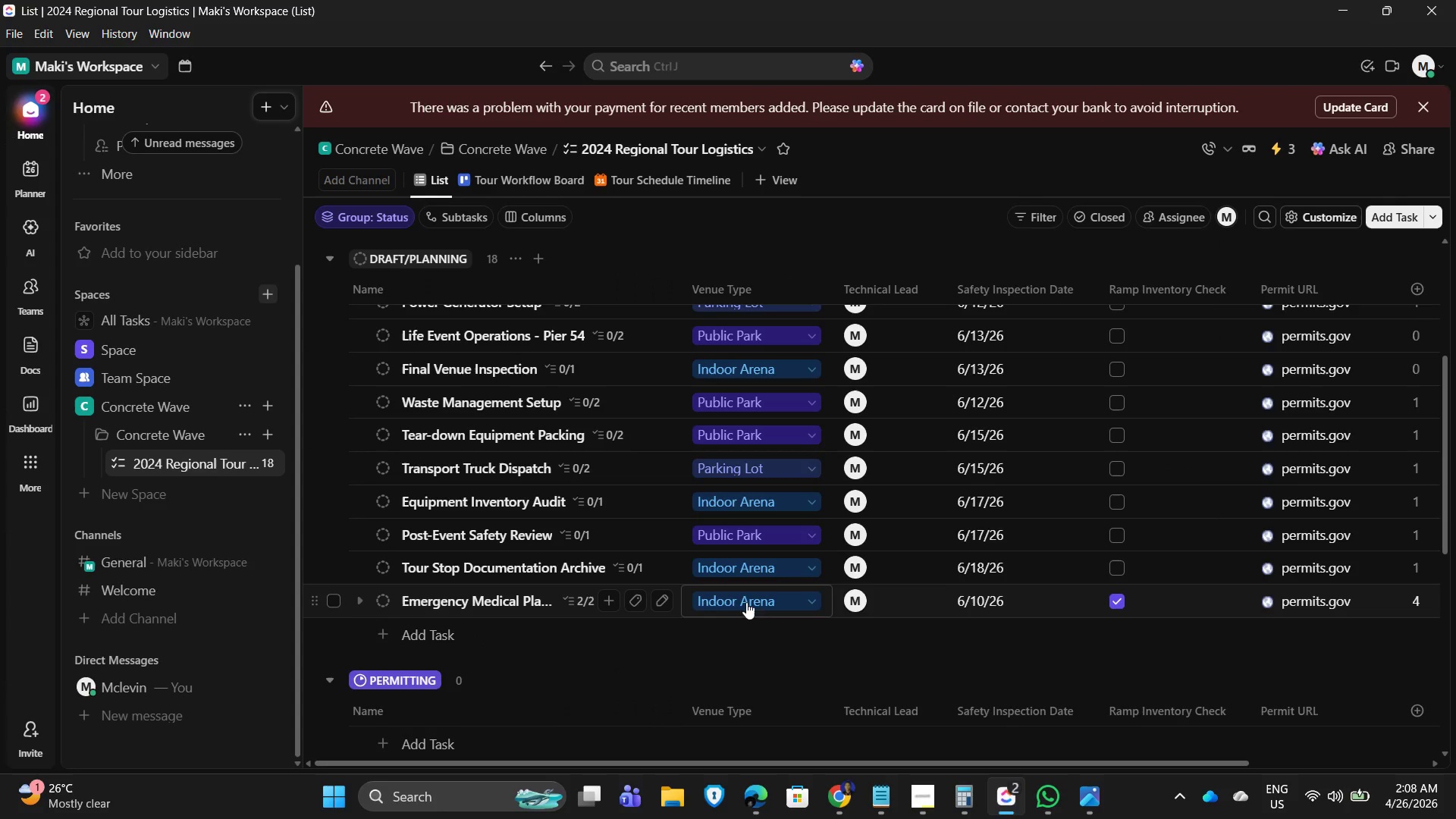 
left_click([378, 604])
 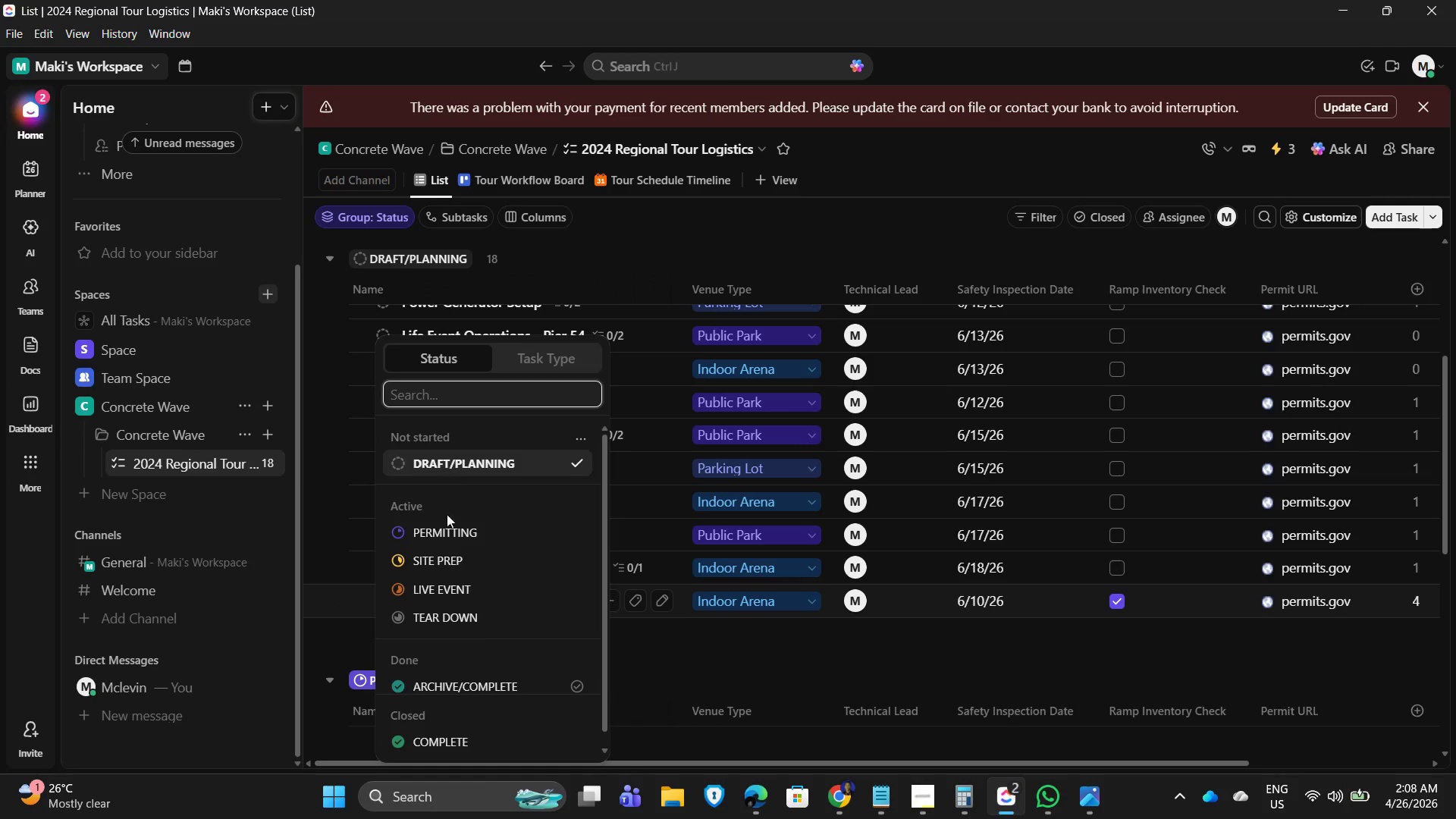 
left_click([445, 528])
 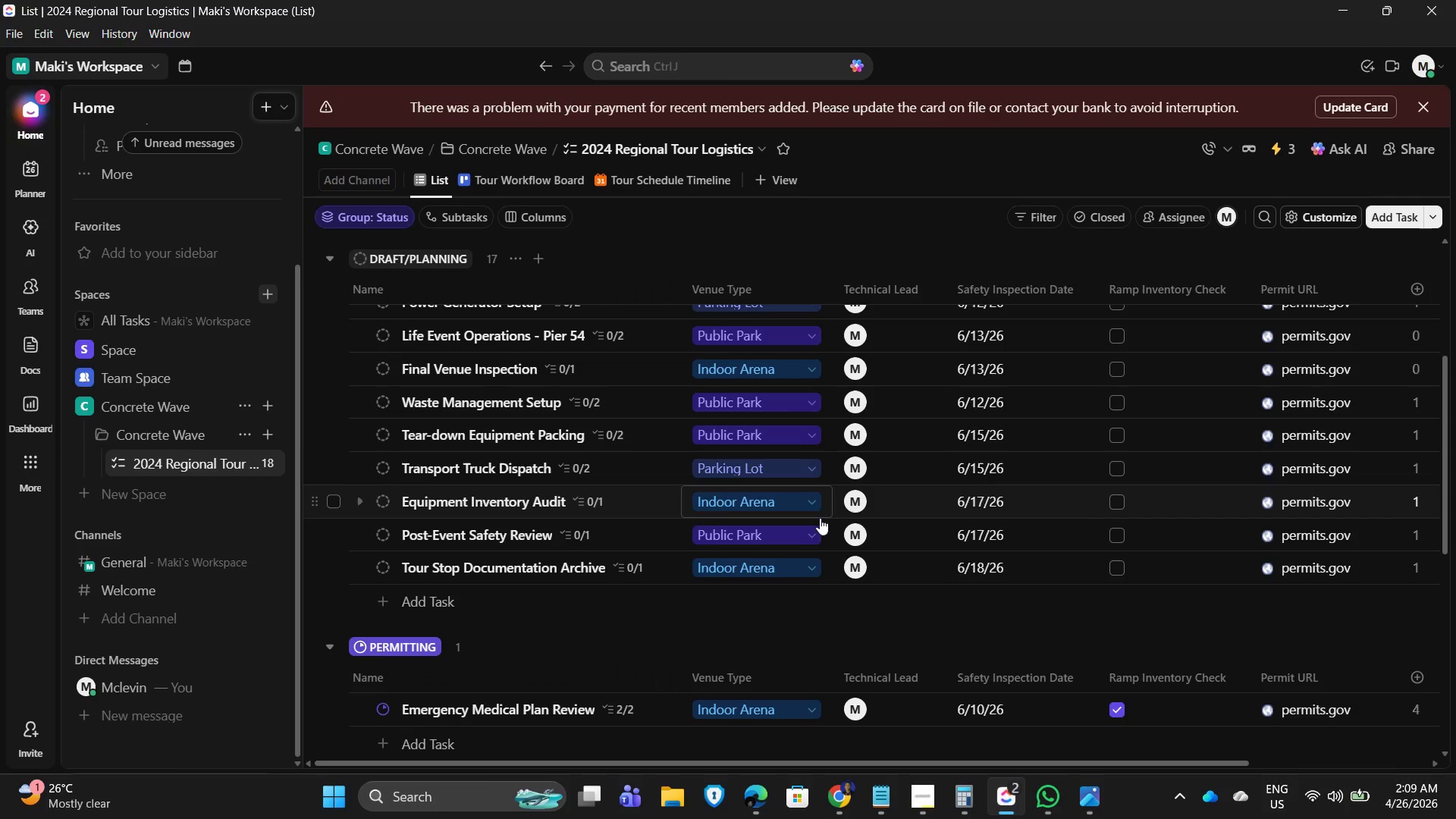 
scroll: coordinate [821, 569], scroll_direction: down, amount: 2.0
 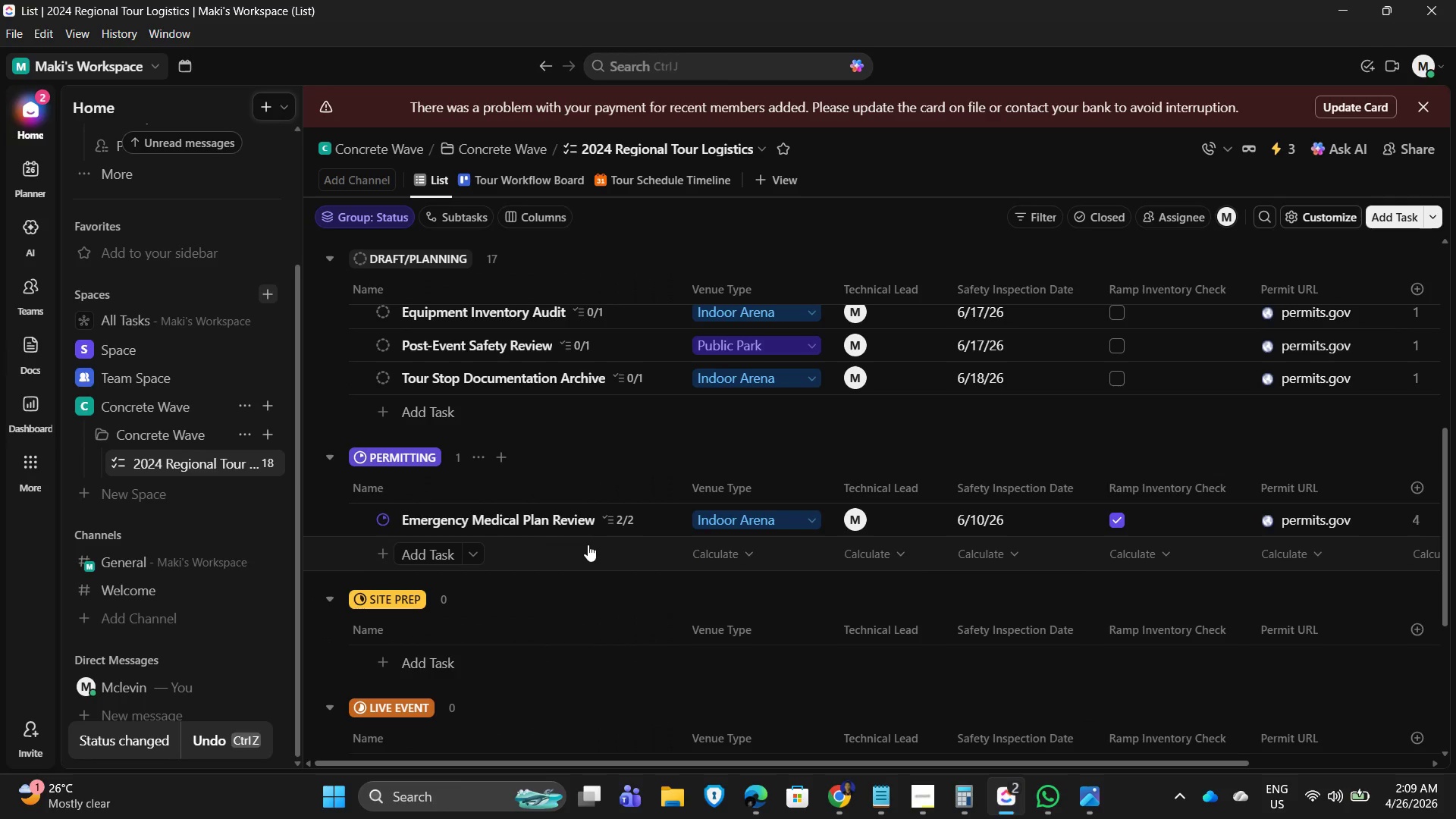 
scroll: coordinate [570, 546], scroll_direction: up, amount: 2.0
 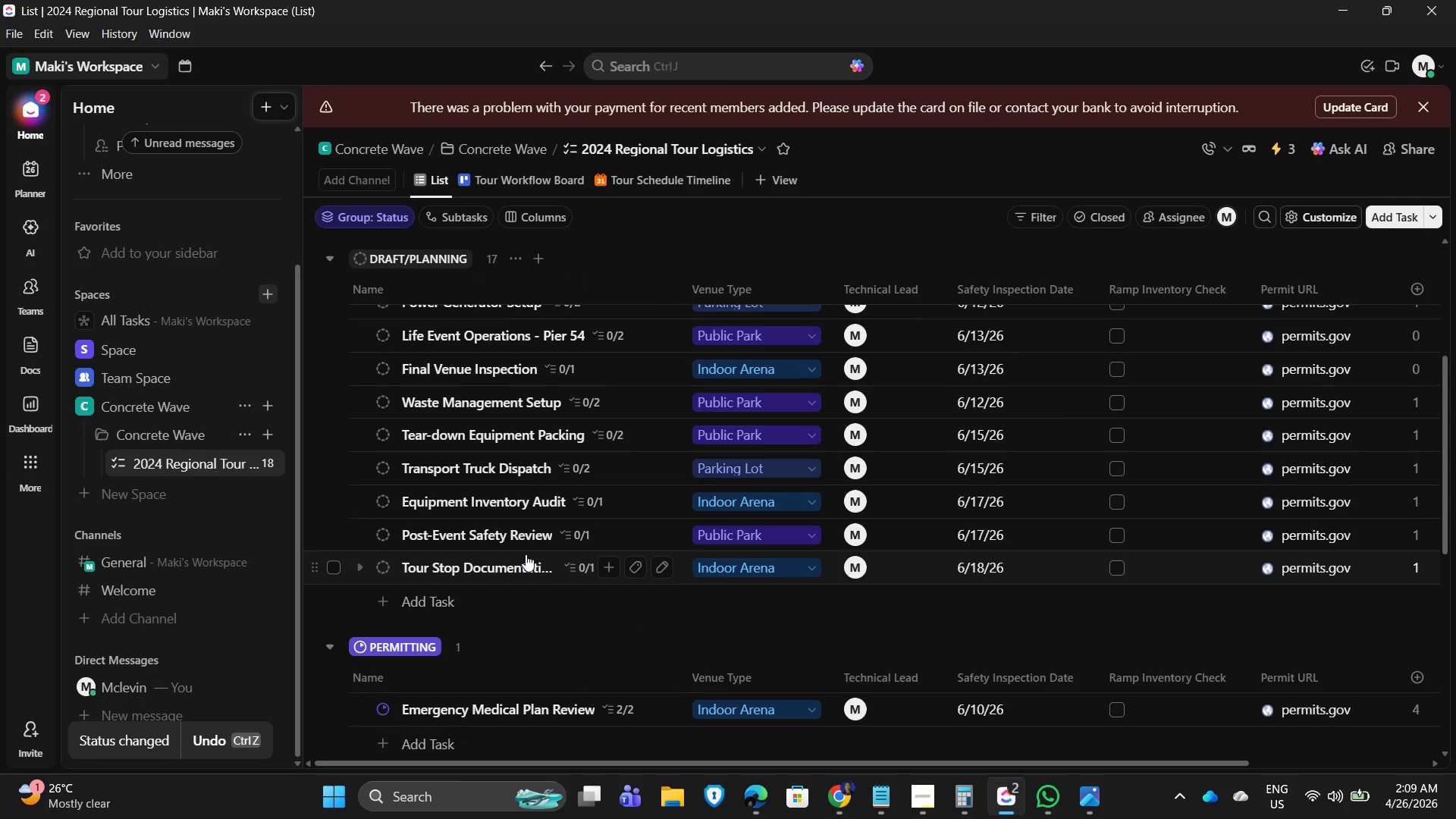 
wait(8.62)
 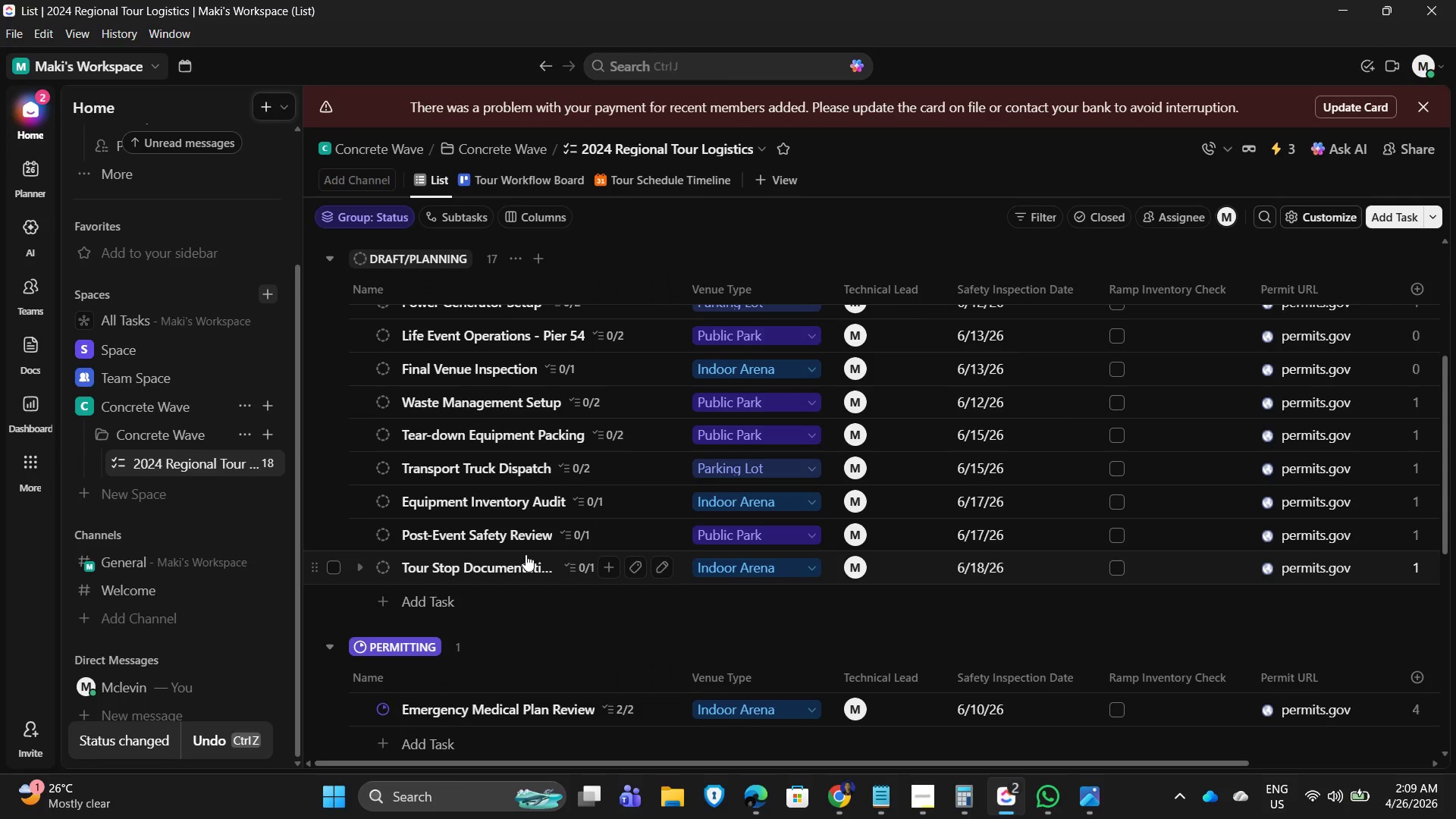 
scroll: coordinate [389, 482], scroll_direction: up, amount: 3.0
 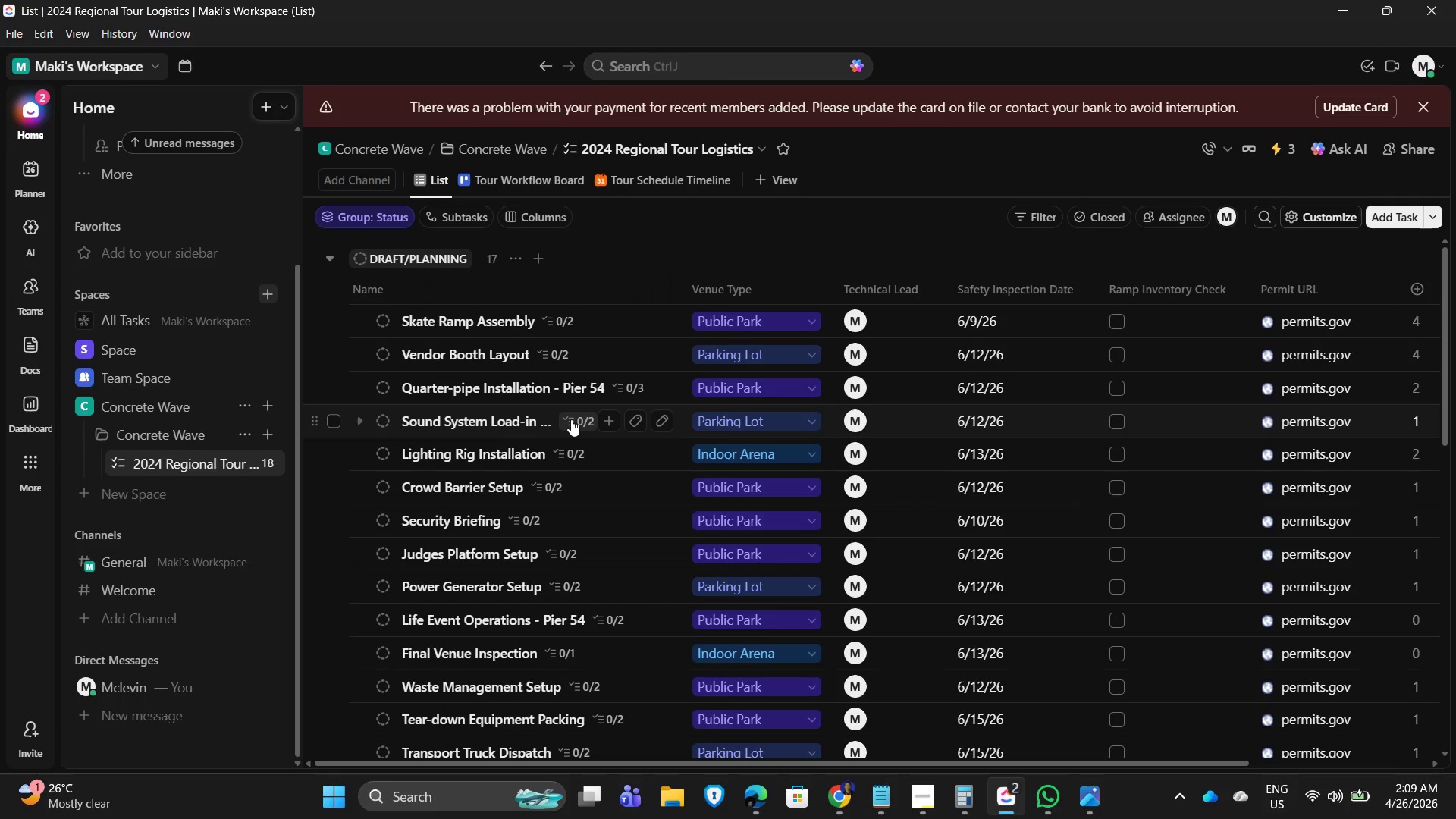 
wait(6.14)
 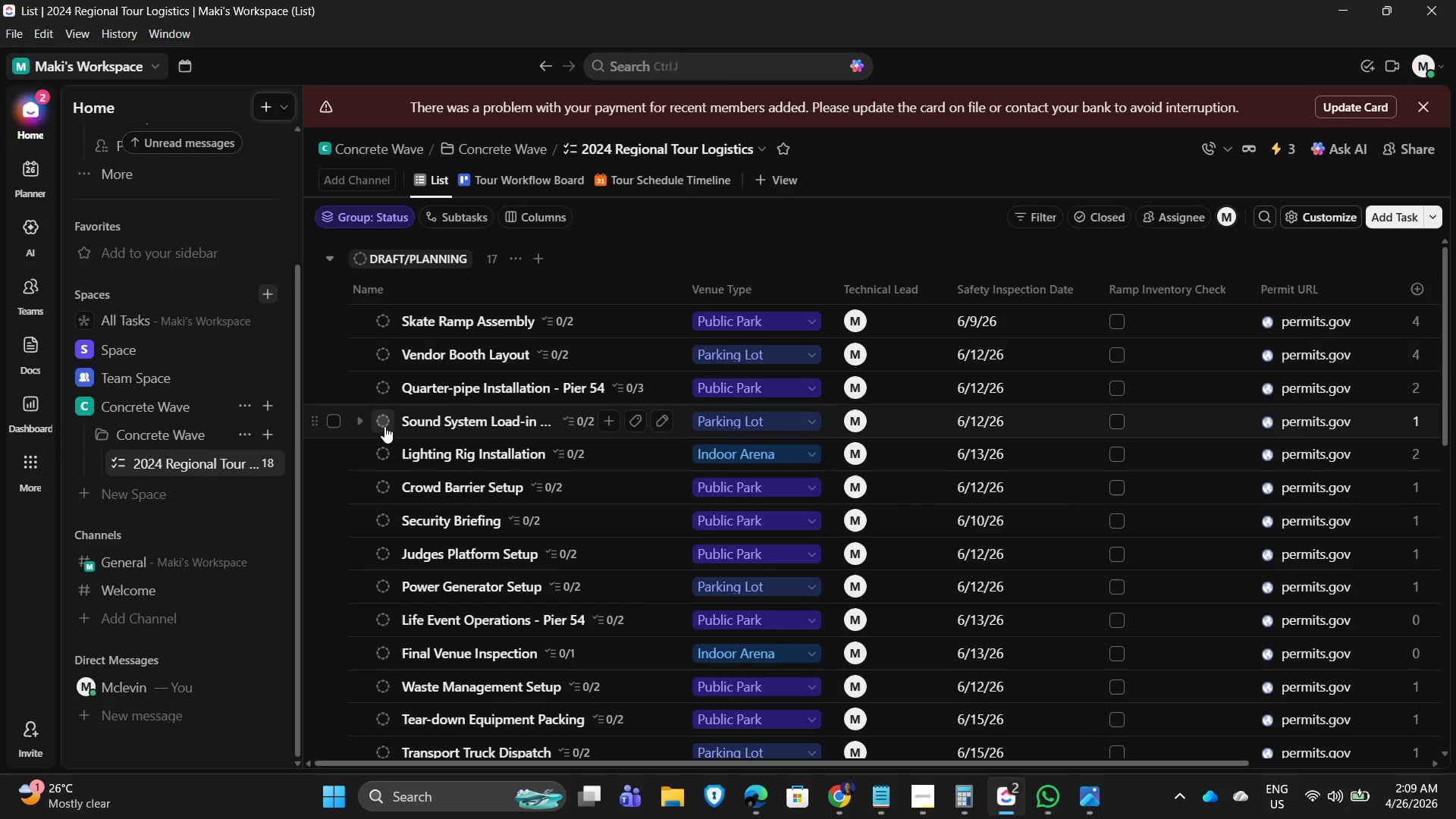 
left_click([571, 419])
 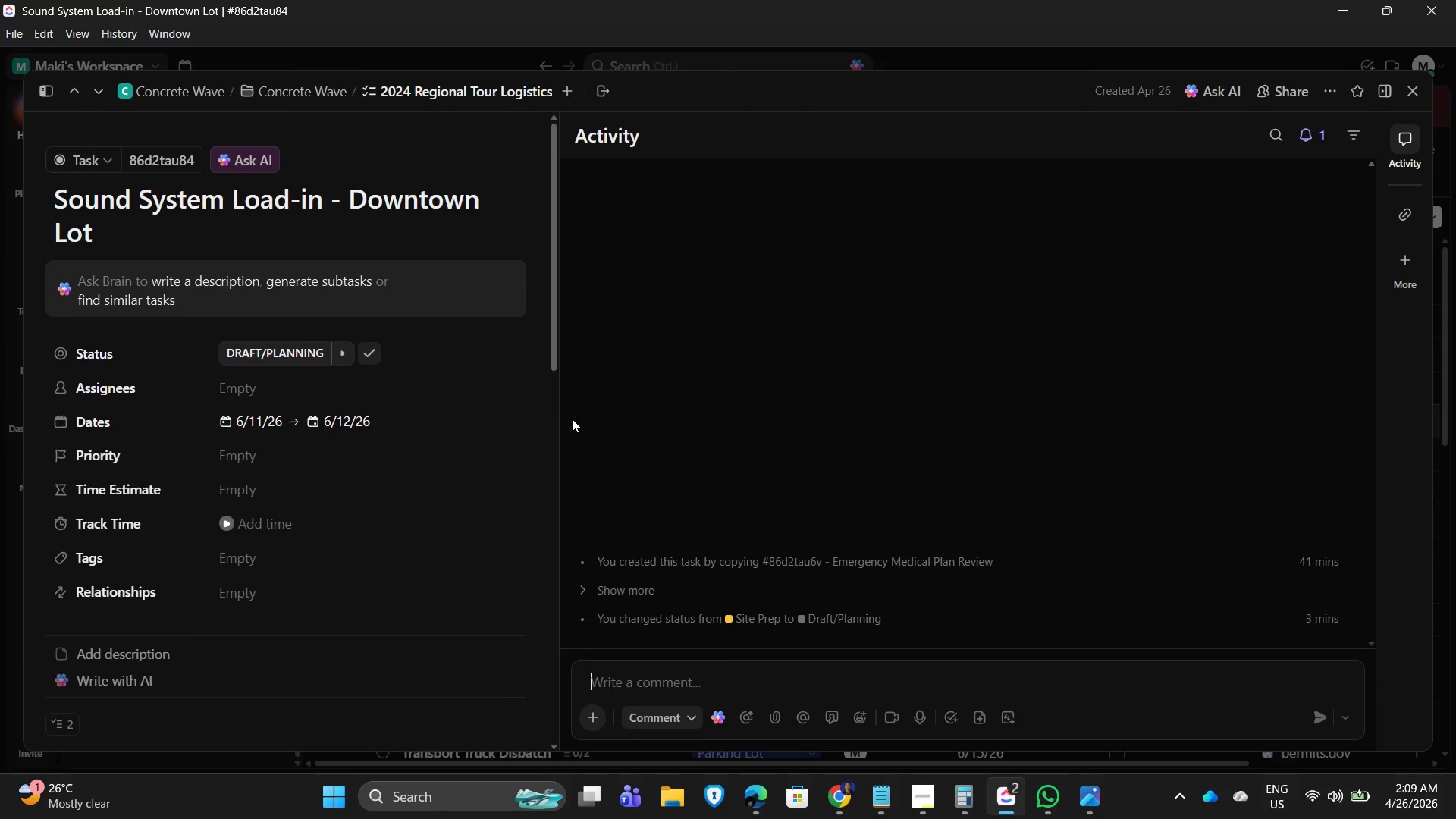 
scroll: coordinate [341, 602], scroll_direction: down, amount: 12.0
 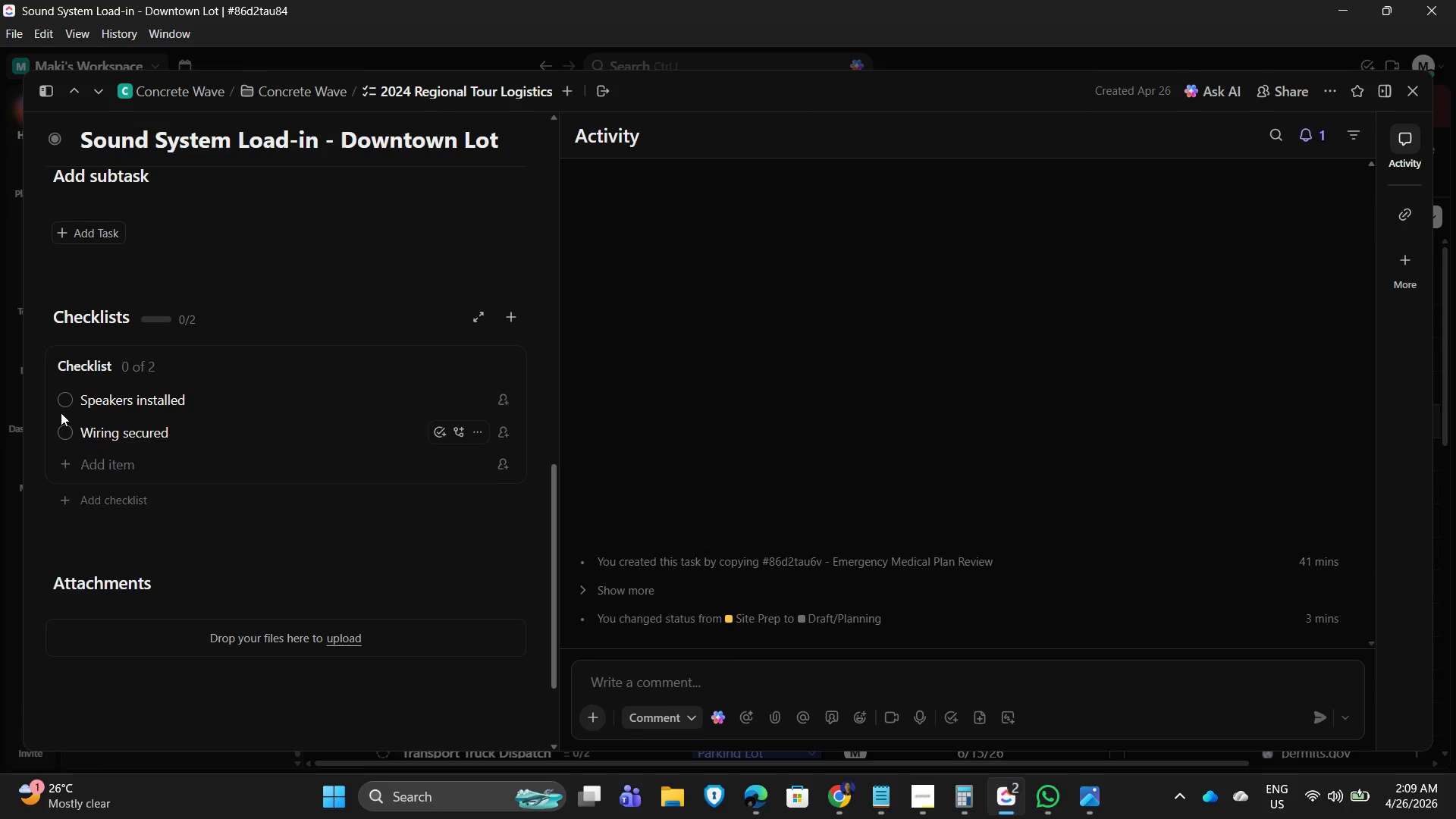 
left_click([55, 398])
 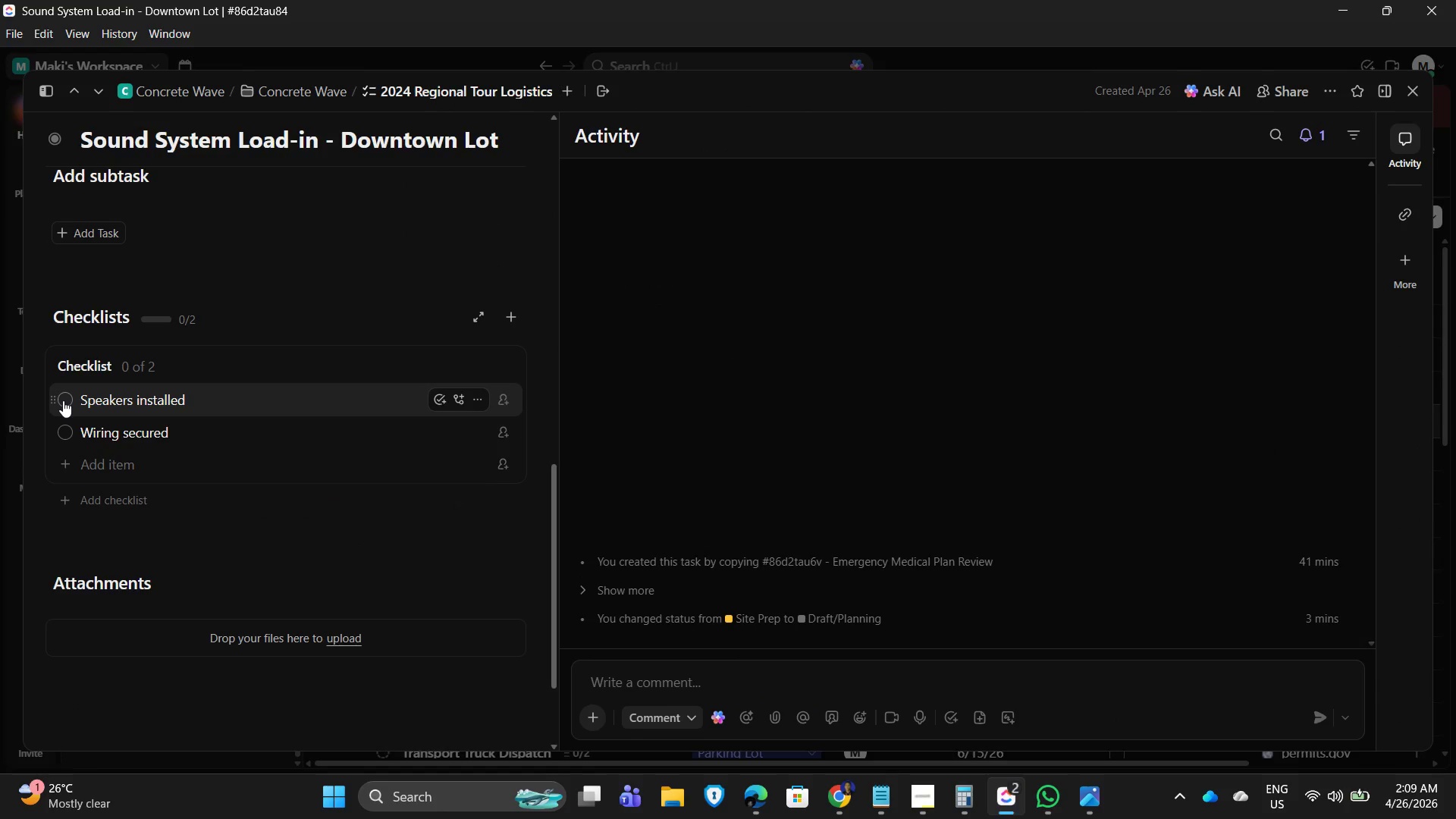 
left_click([63, 400])
 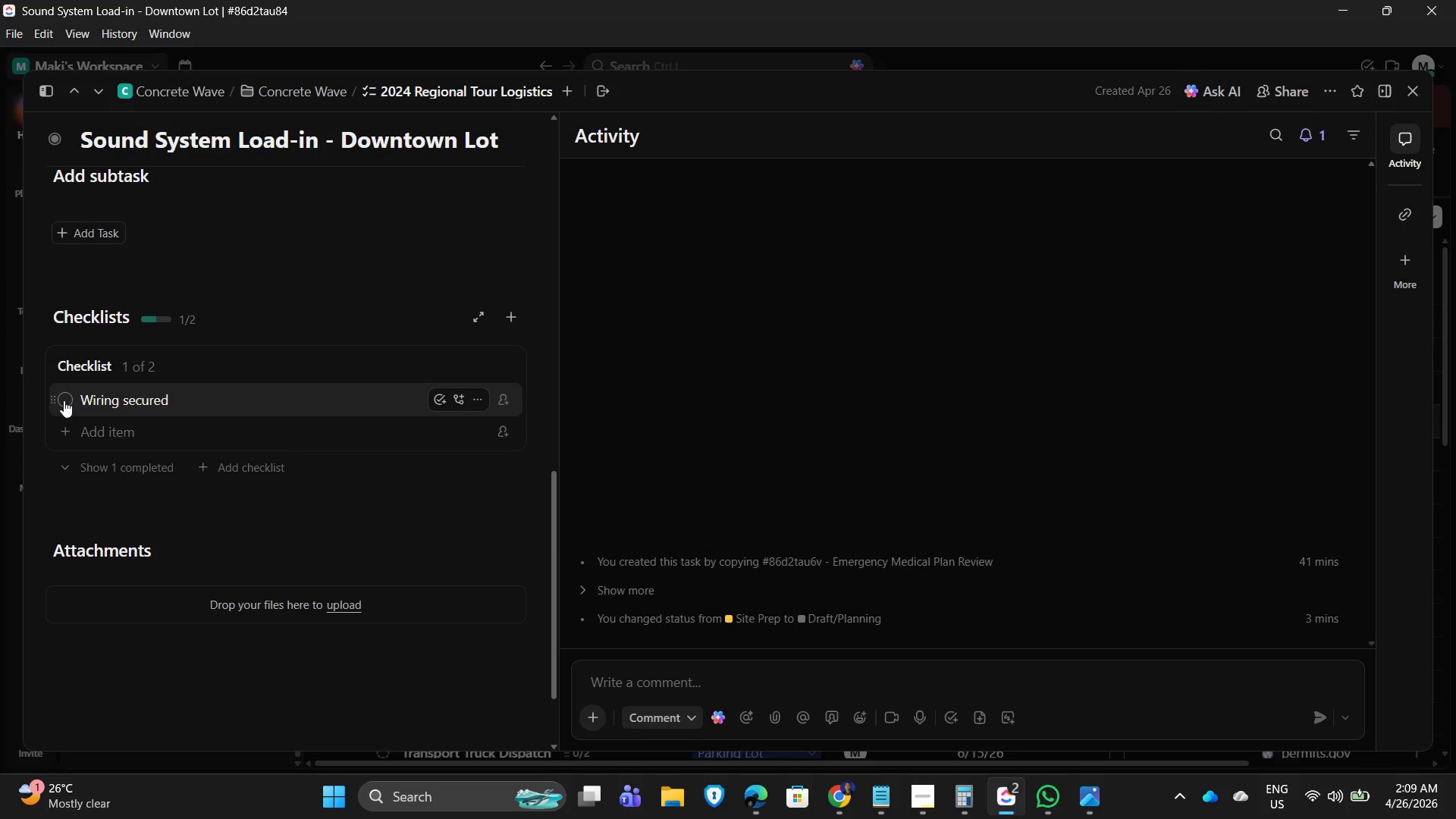 
left_click([64, 400])
 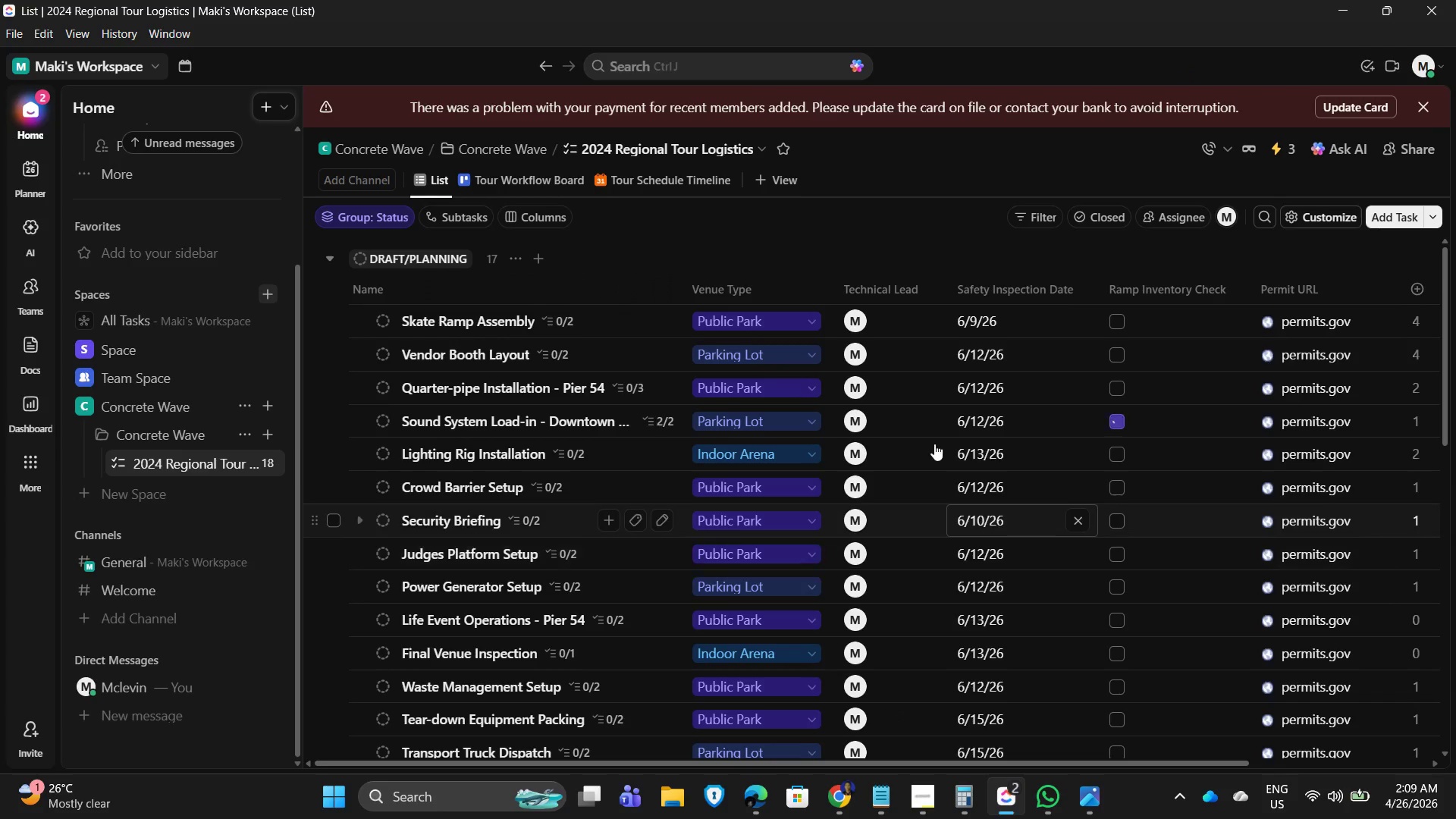 
scroll: coordinate [479, 503], scroll_direction: down, amount: 6.0
 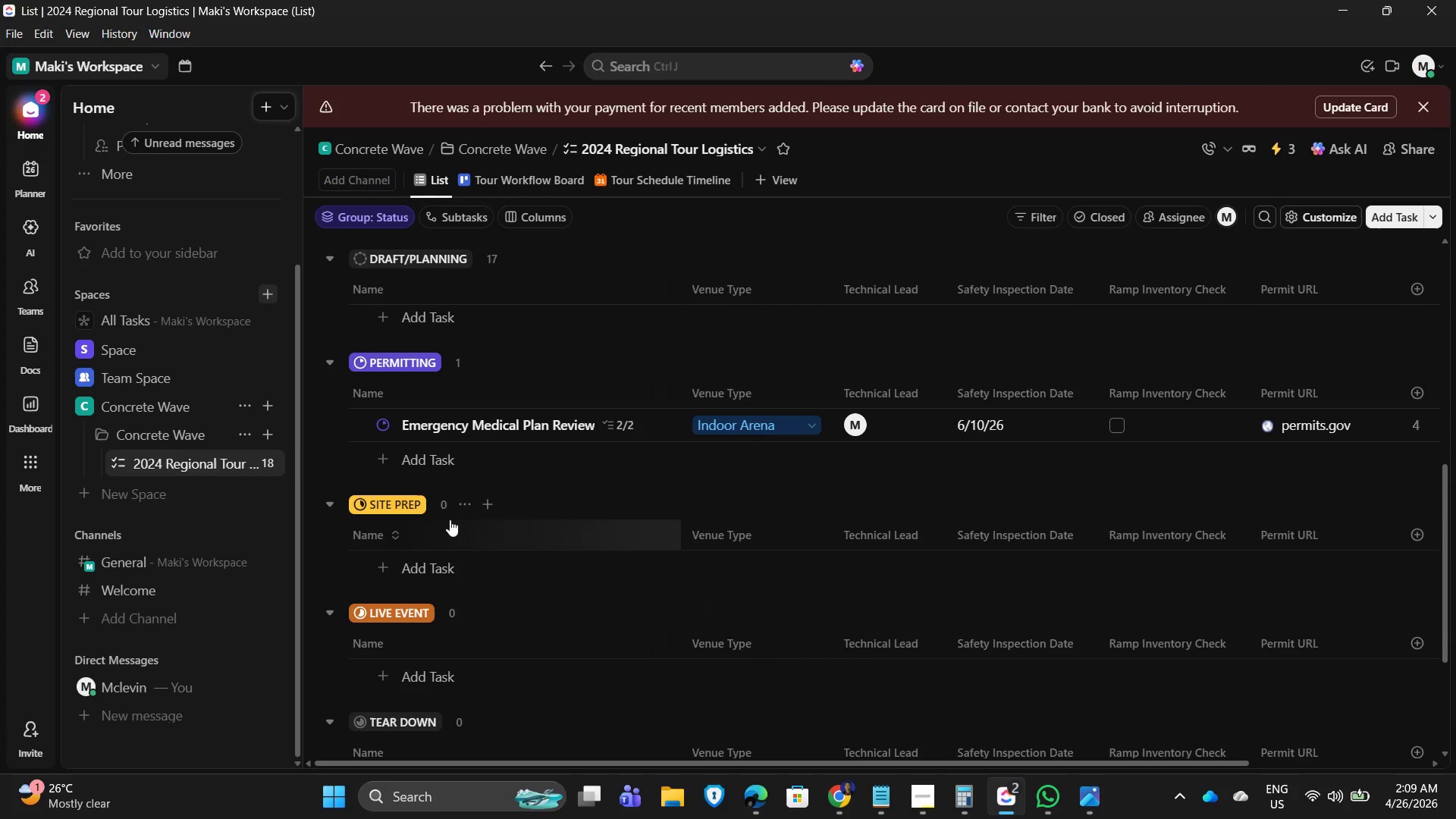 
scroll: coordinate [520, 466], scroll_direction: up, amount: 2.0
 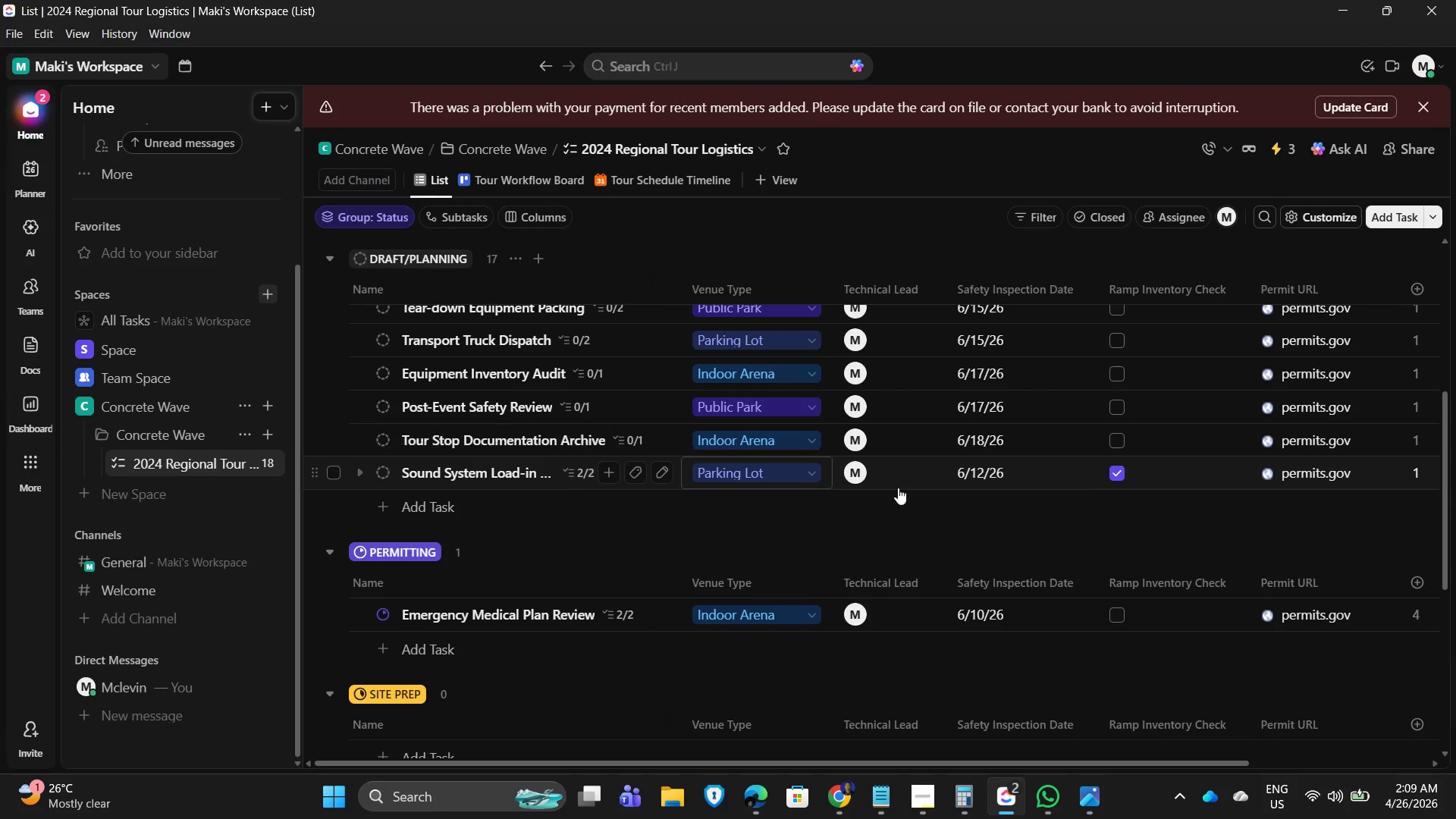 
mouse_move([857, 582])
 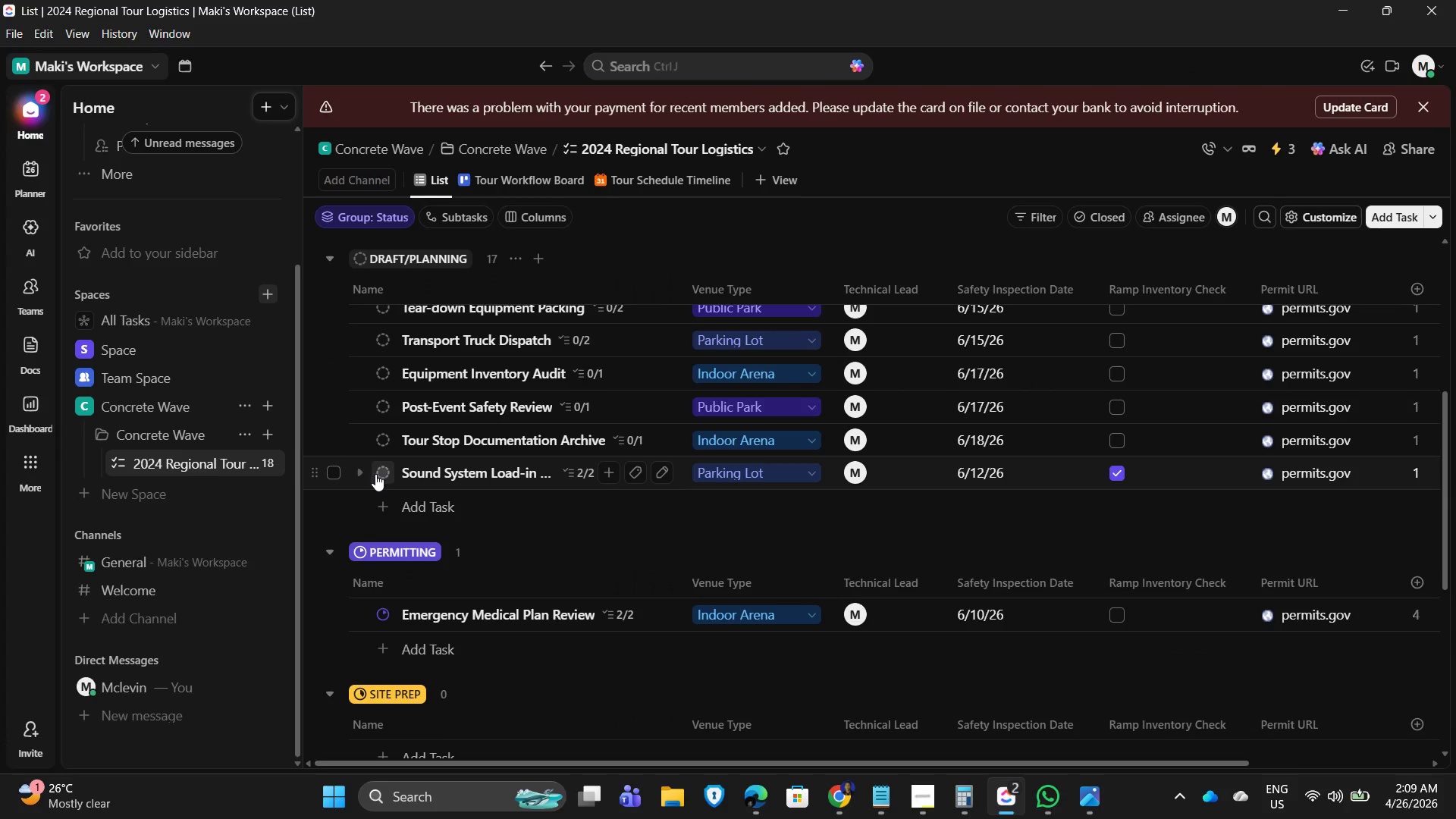 
left_click([375, 474])
 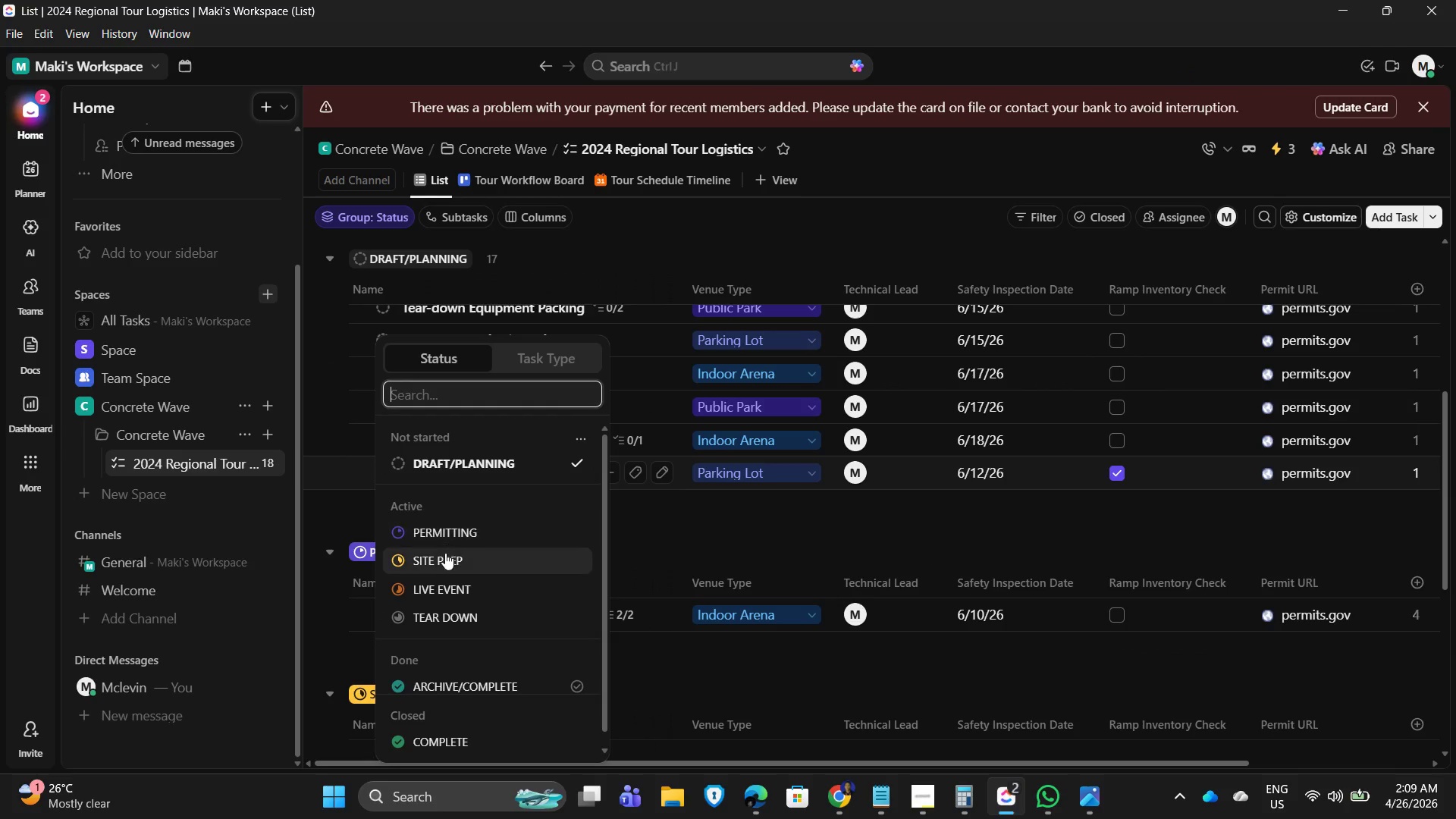 
left_click([445, 555])
 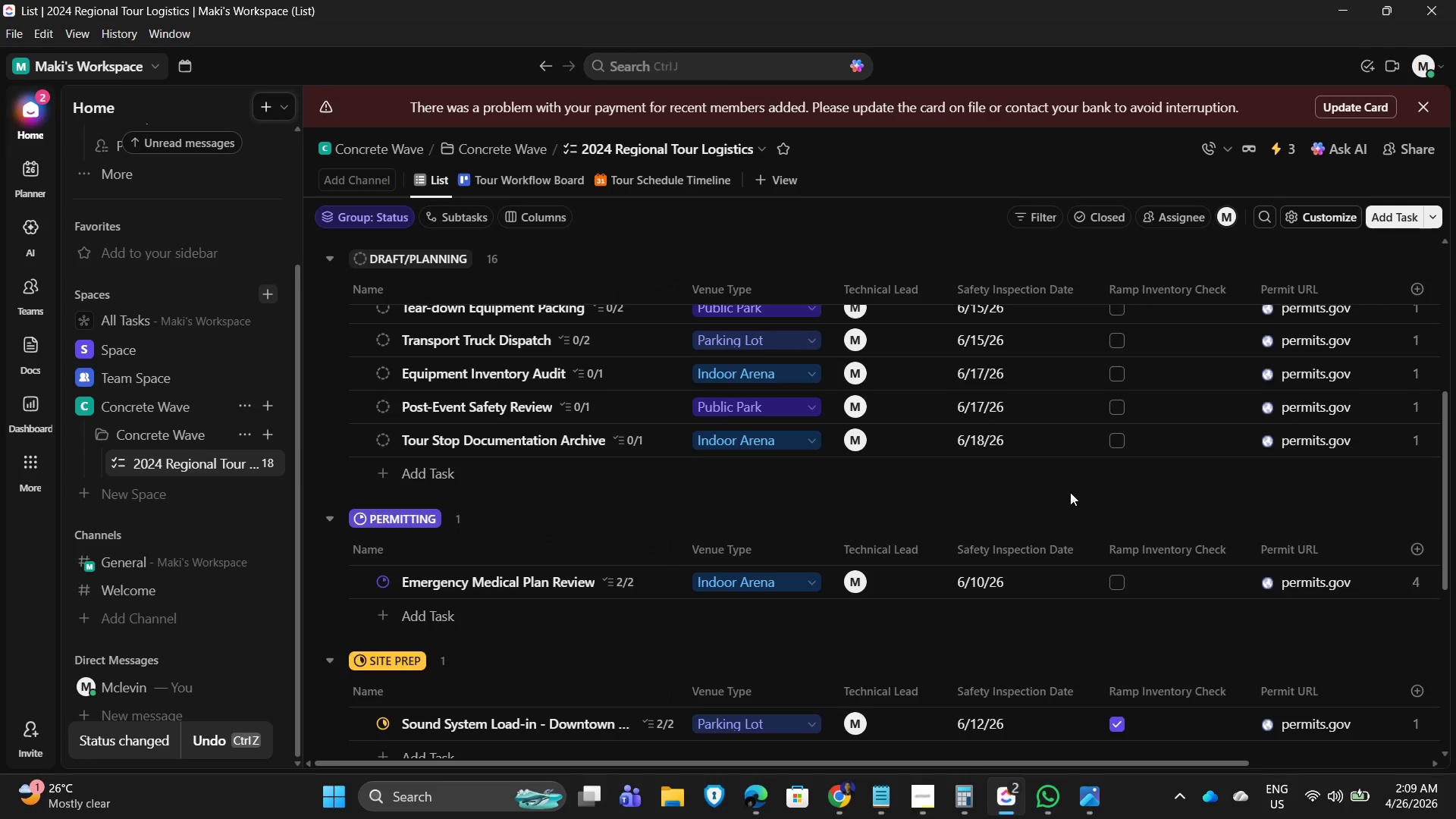 
scroll: coordinate [1060, 494], scroll_direction: down, amount: 1.0
 